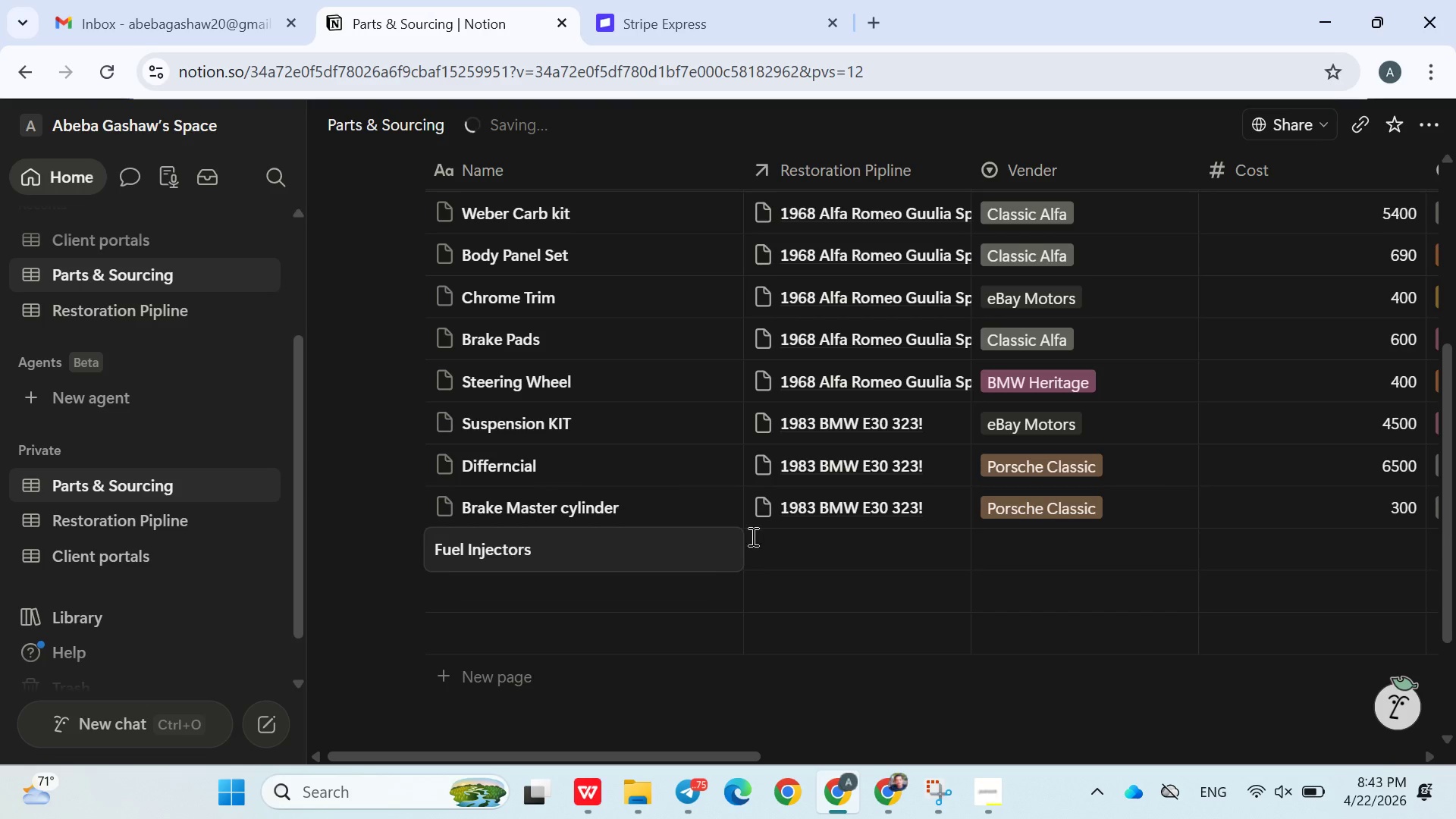 
left_click([804, 539])
 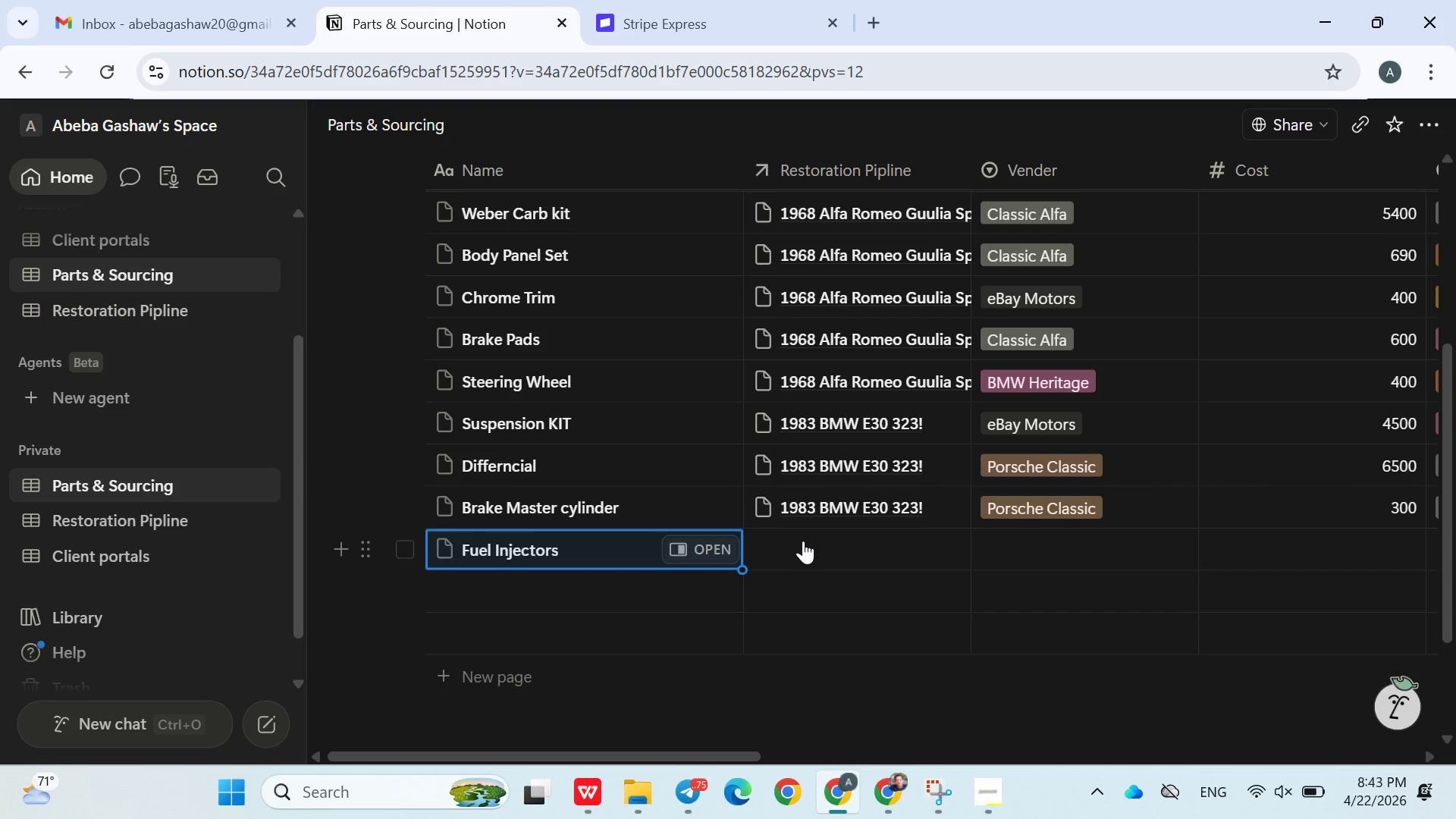 
double_click([823, 546])
 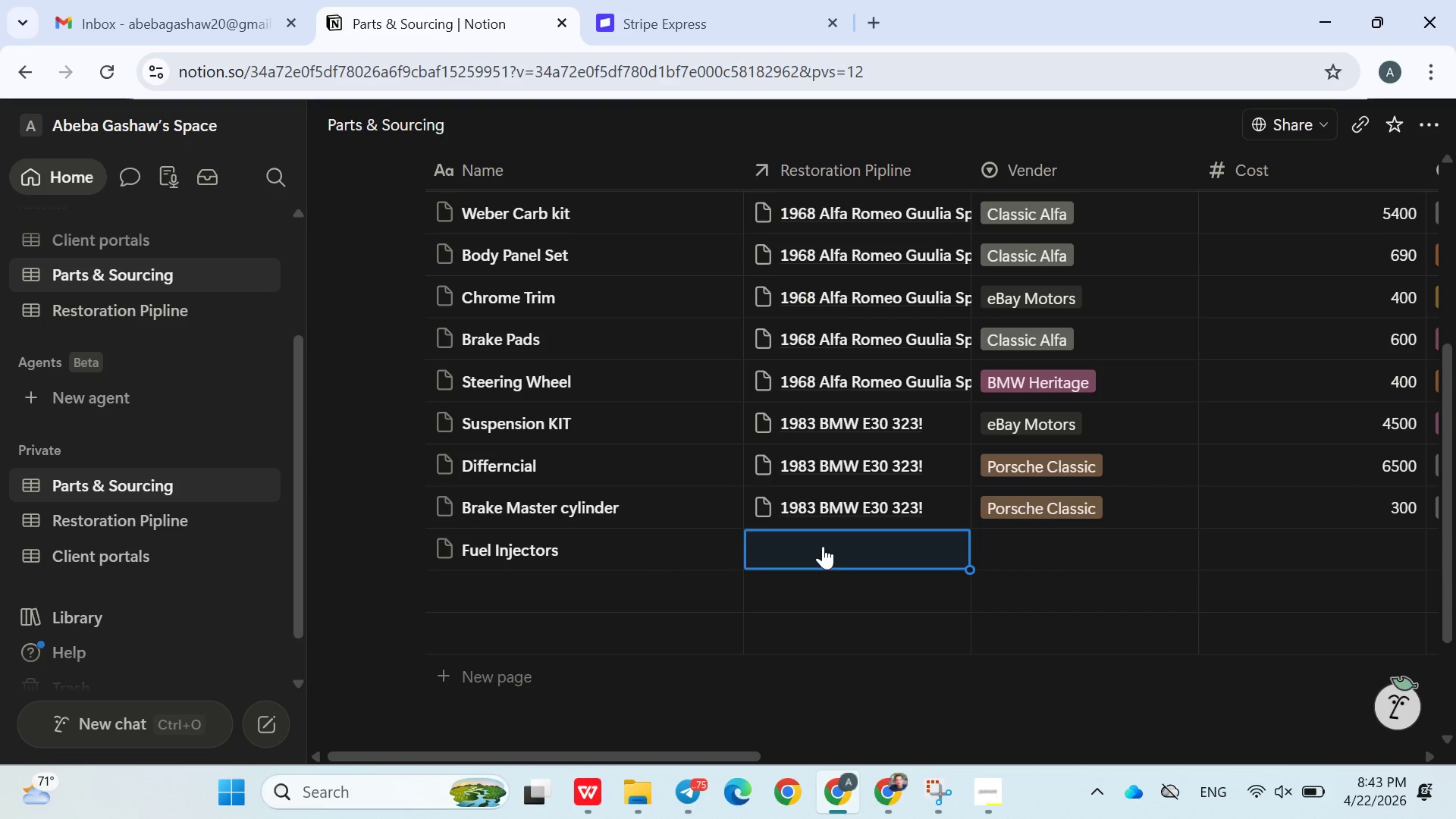 
left_click([823, 546])
 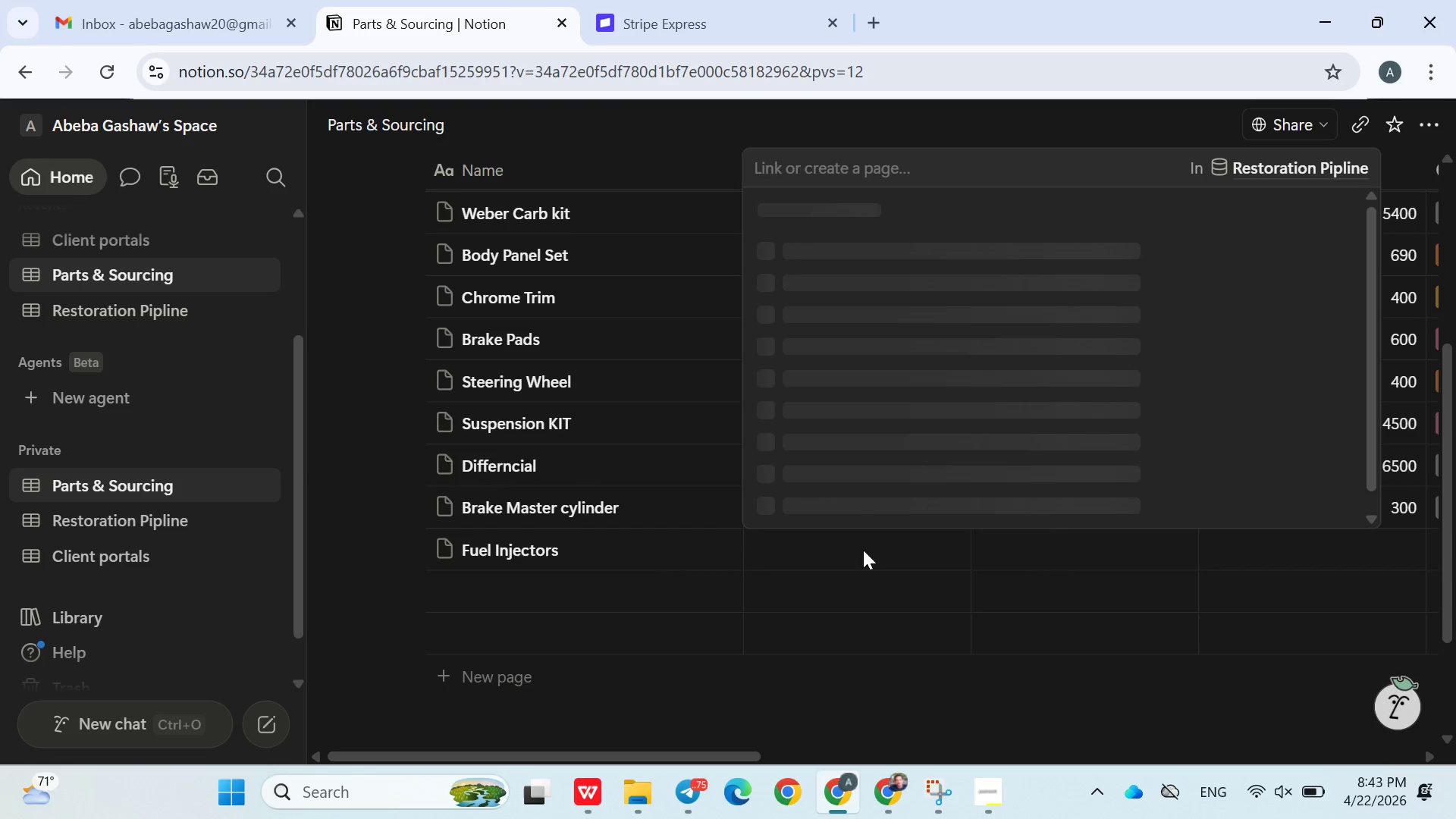 
left_click([835, 585])
 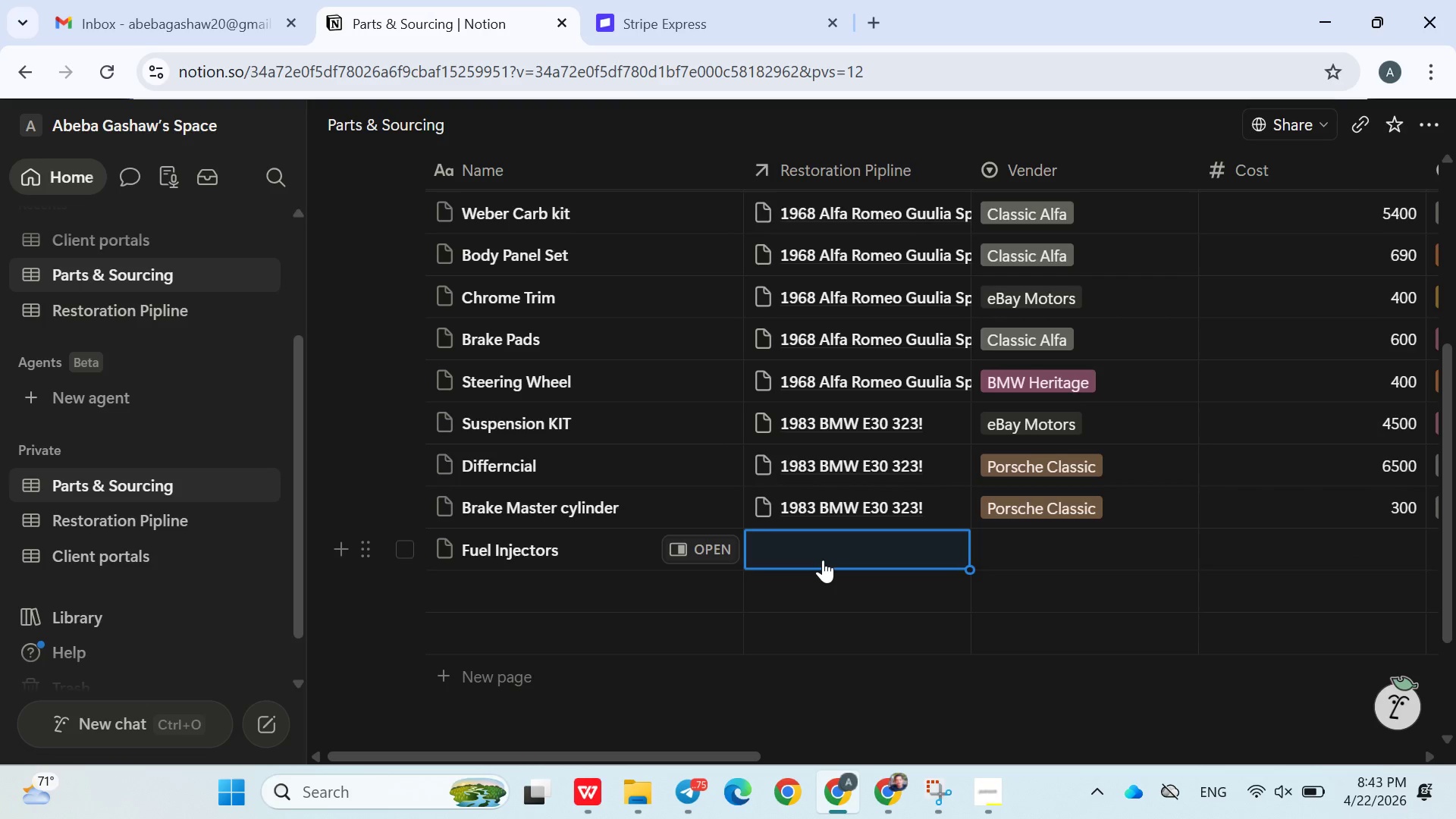 
left_click([823, 560])
 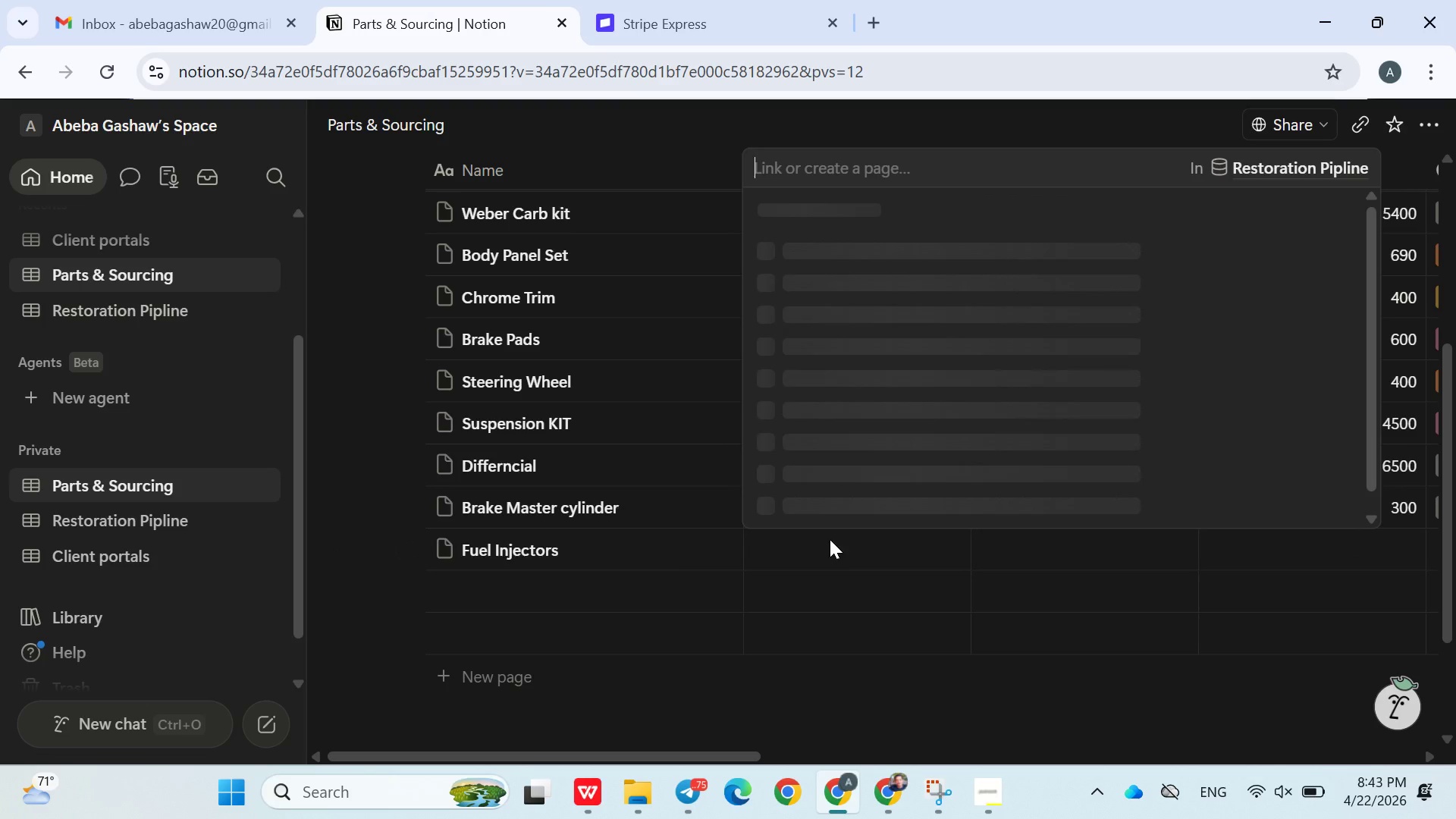 
mouse_move([840, 522])
 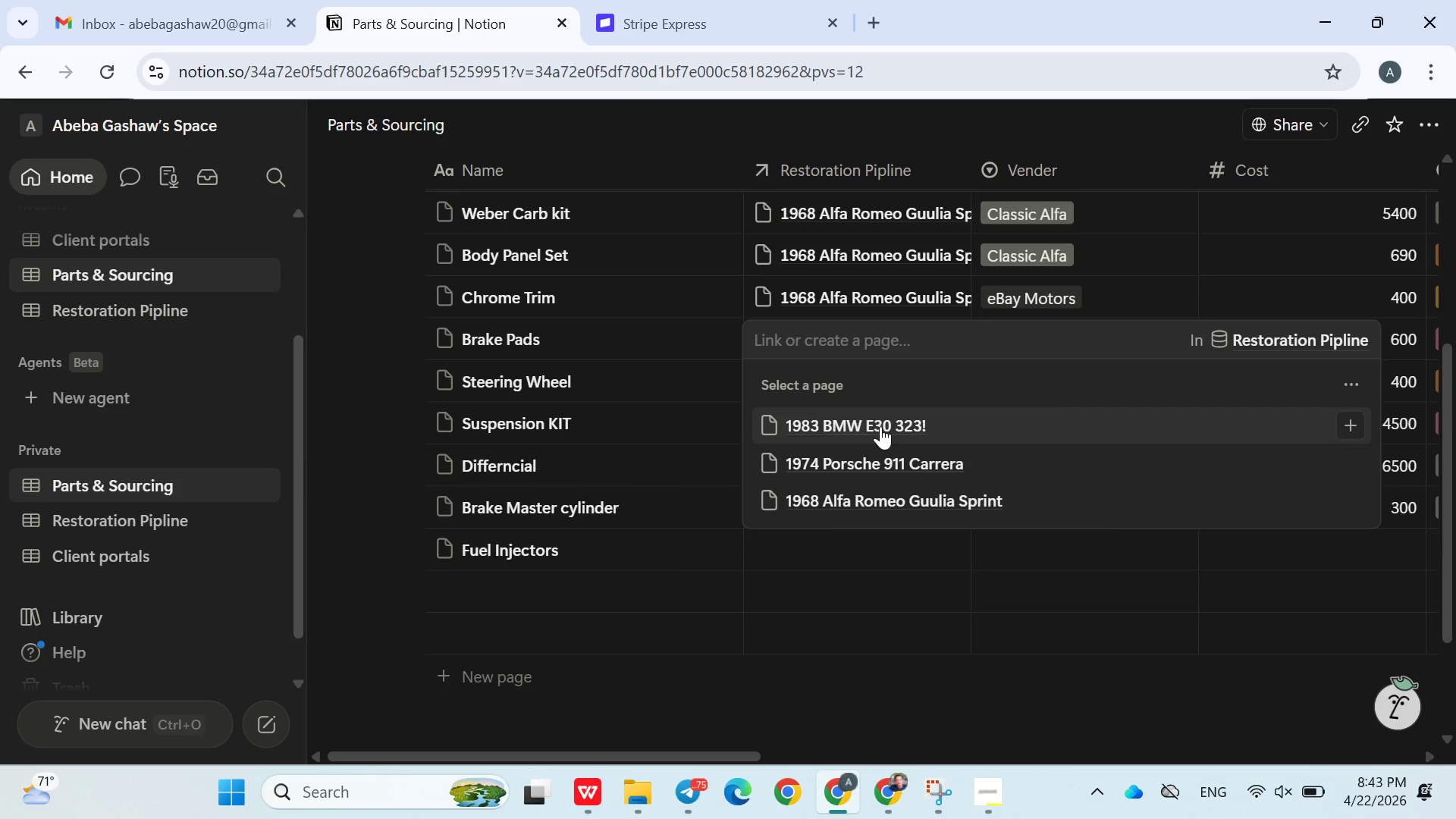 
left_click_drag(start_coordinate=[880, 426], to_coordinate=[879, 415])
 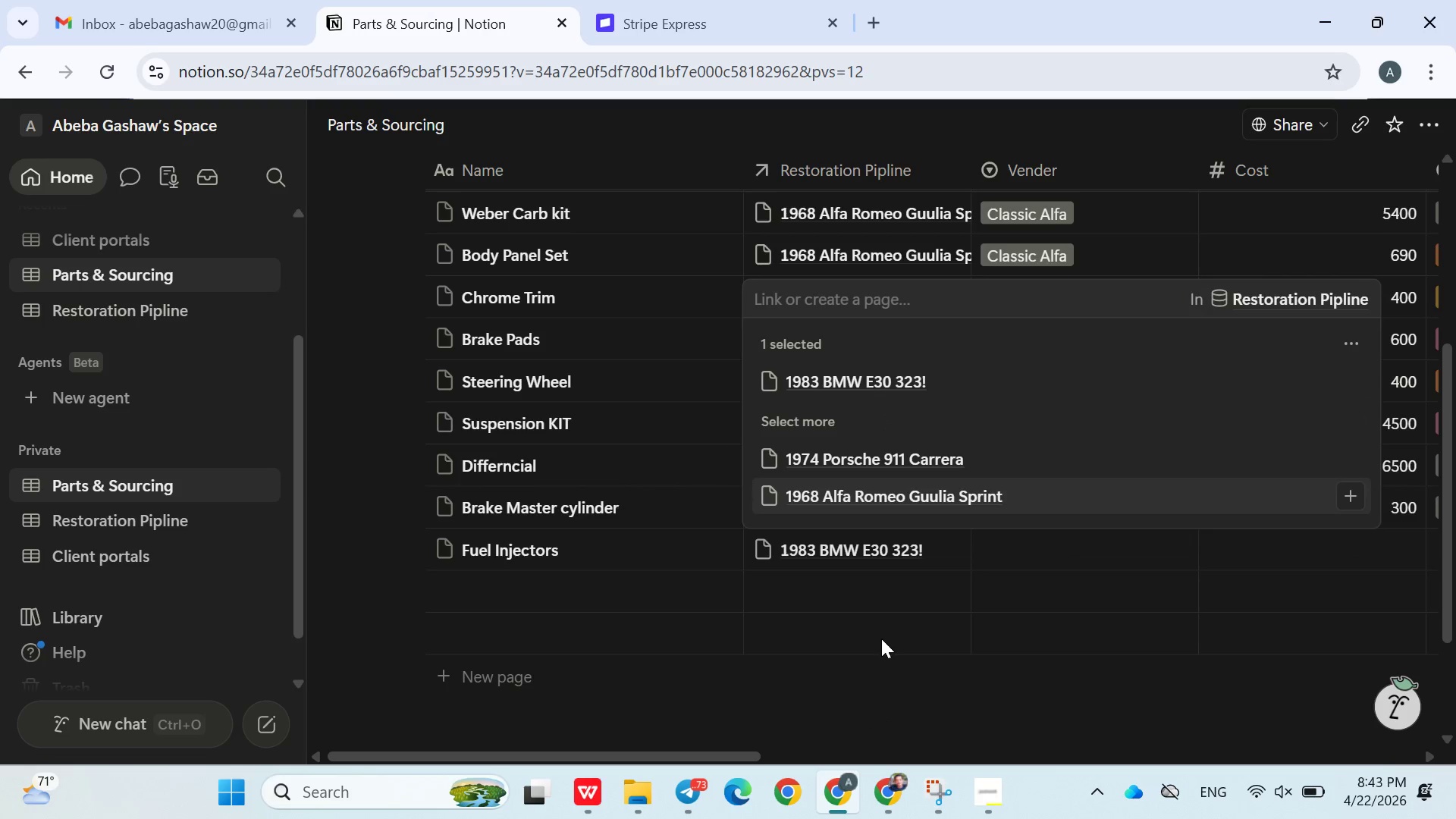 
left_click([879, 415])
 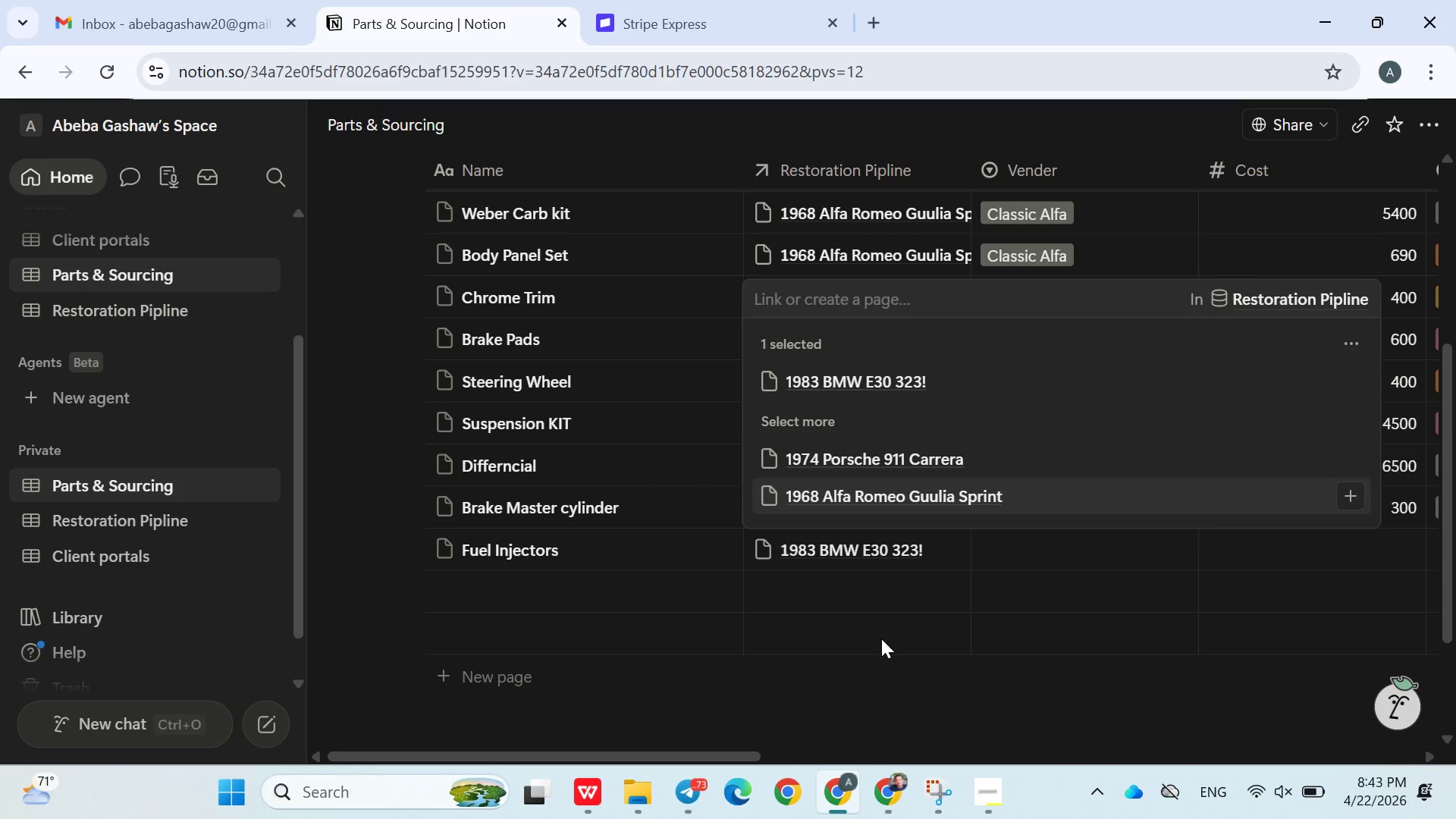 
left_click_drag(start_coordinate=[871, 710], to_coordinate=[884, 638])
 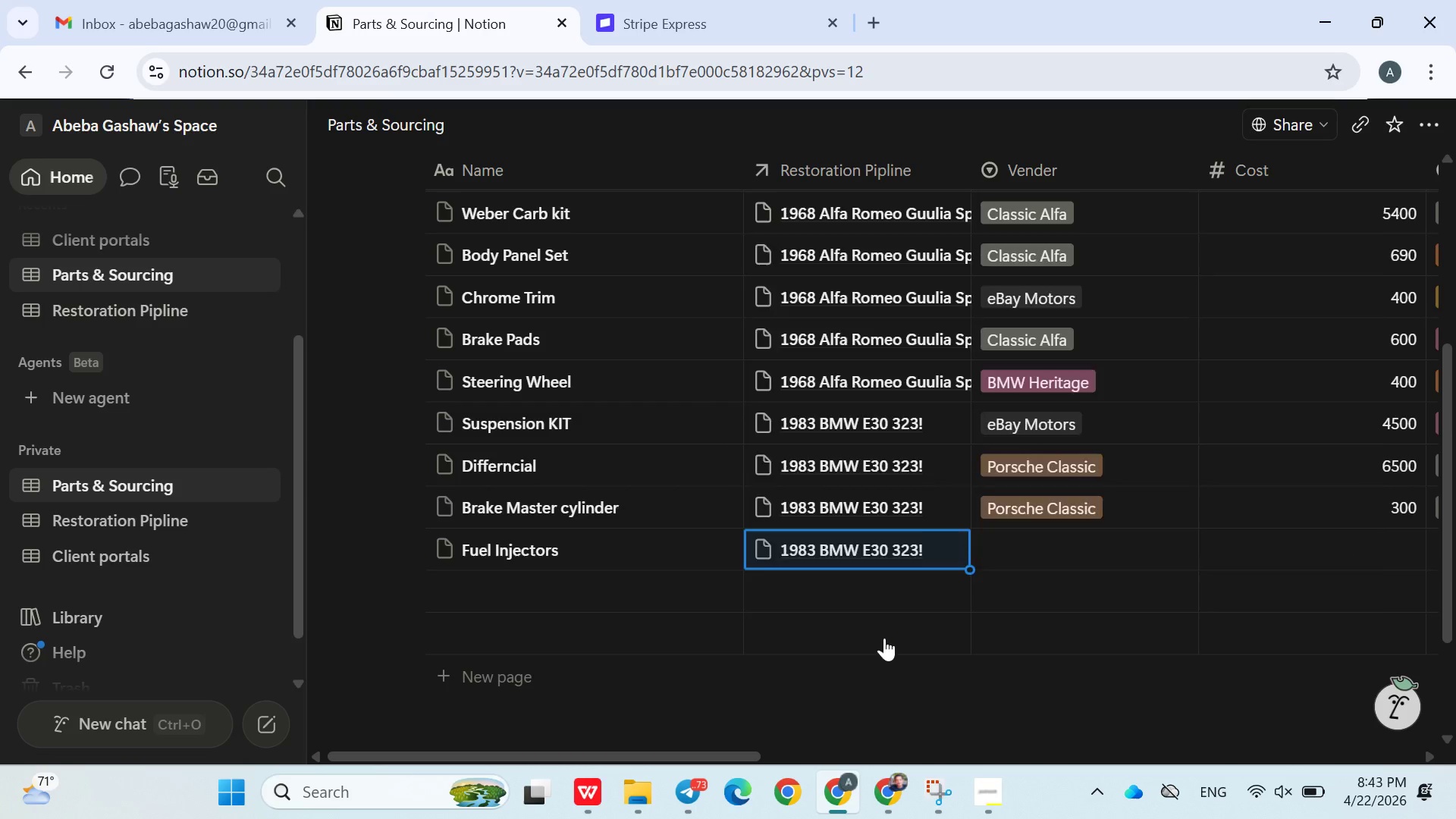 
triple_click([884, 638])
 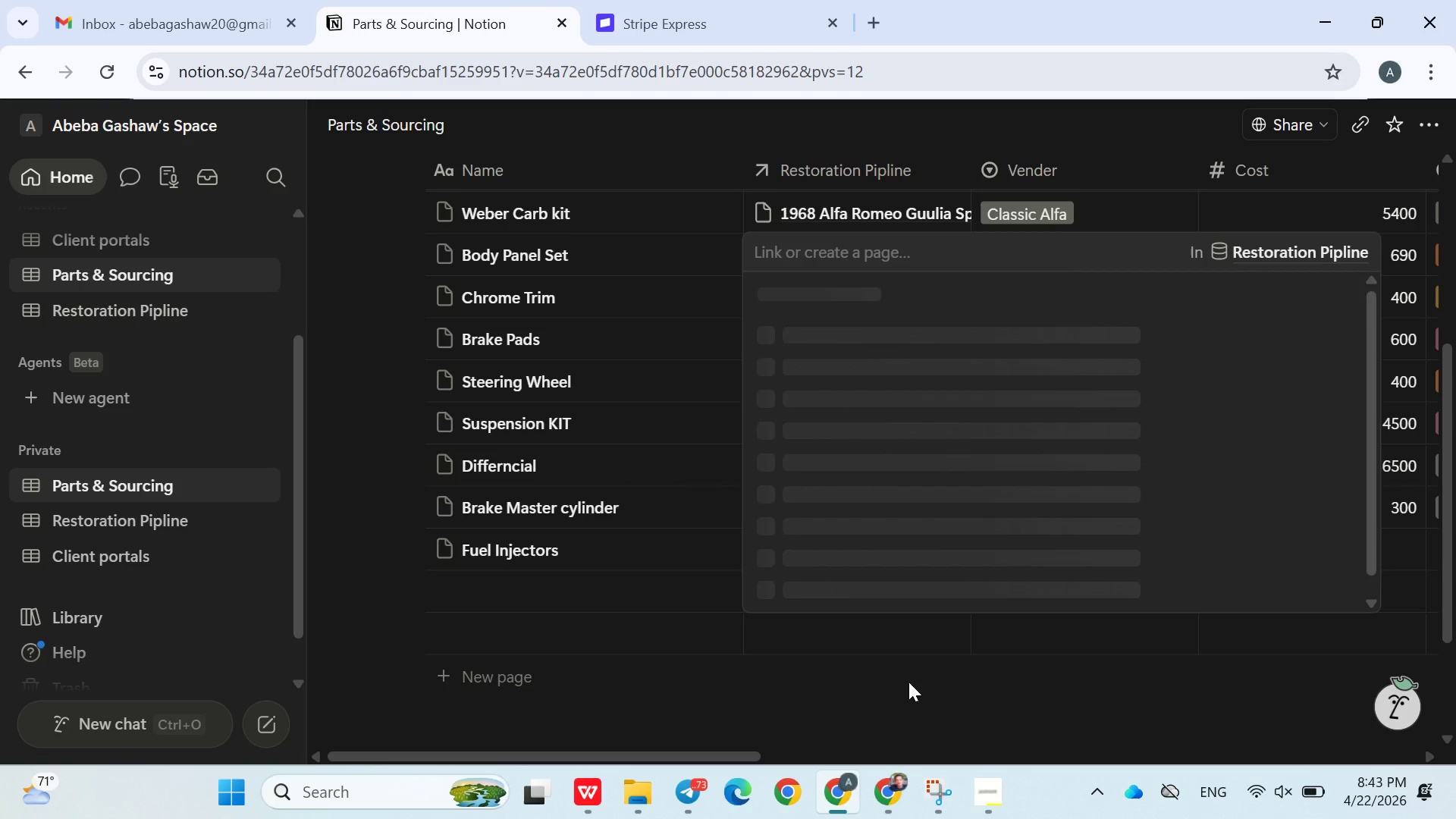 
left_click([908, 682])
 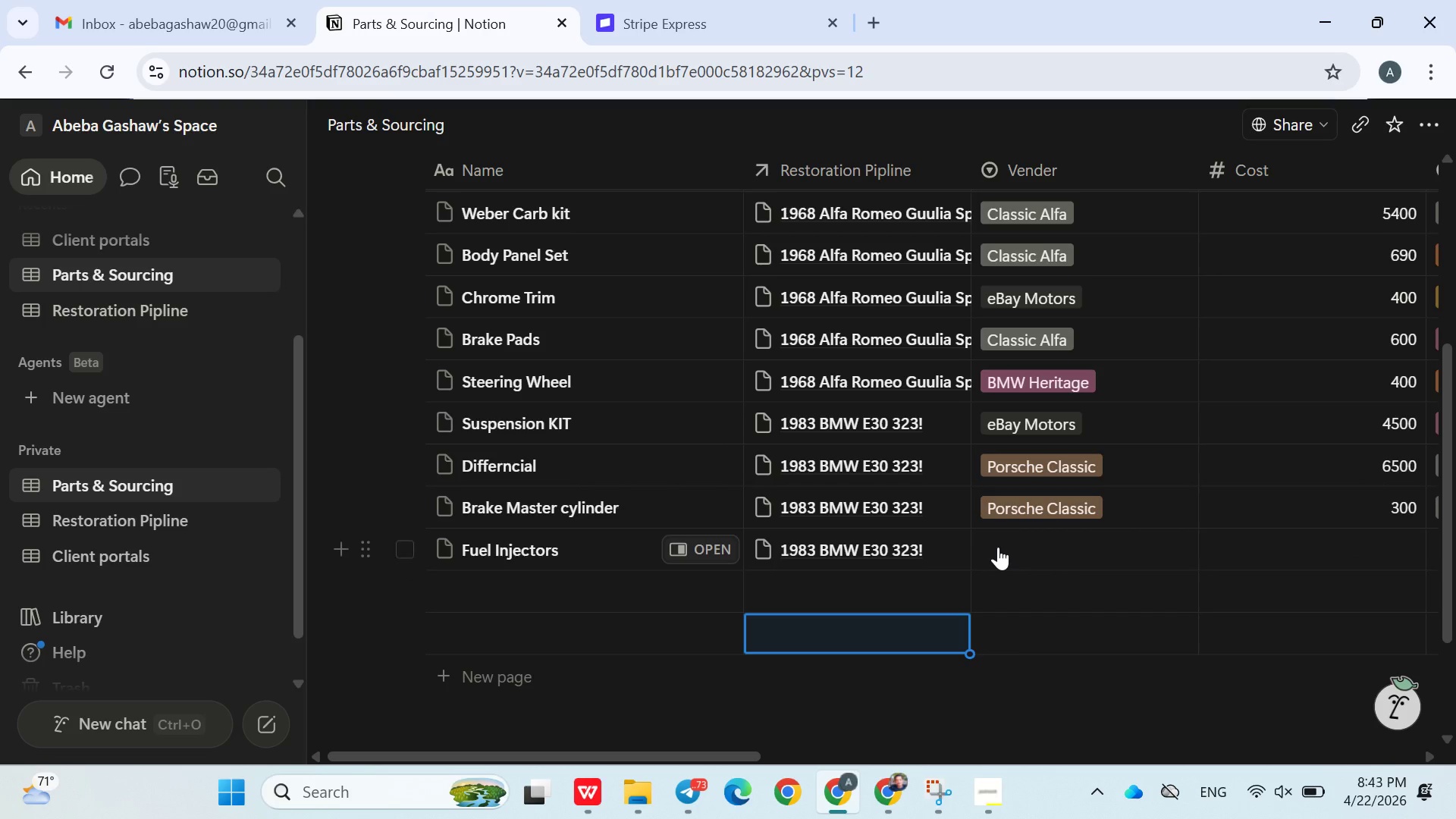 
left_click([999, 547])
 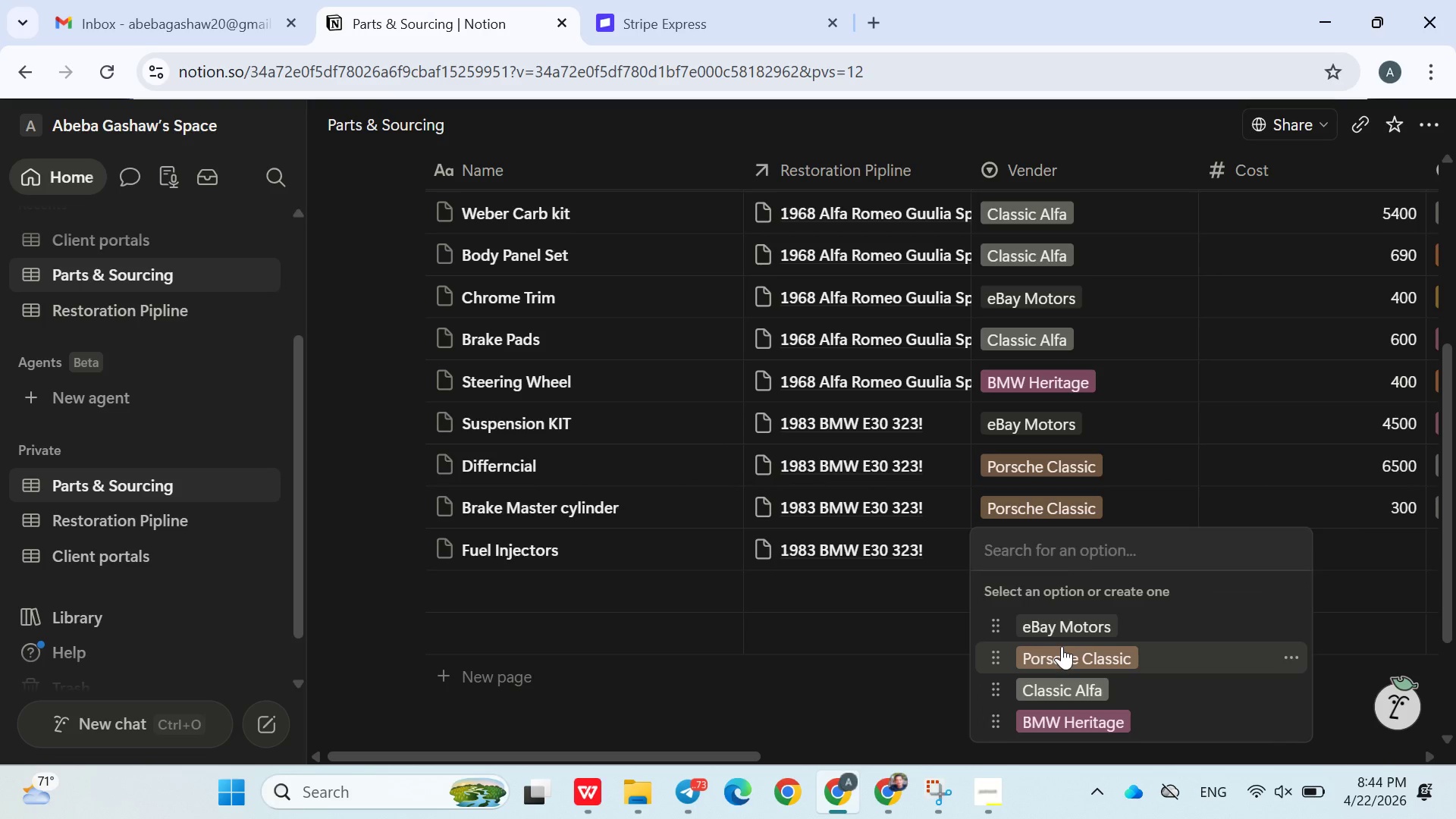 
double_click([961, 723])
 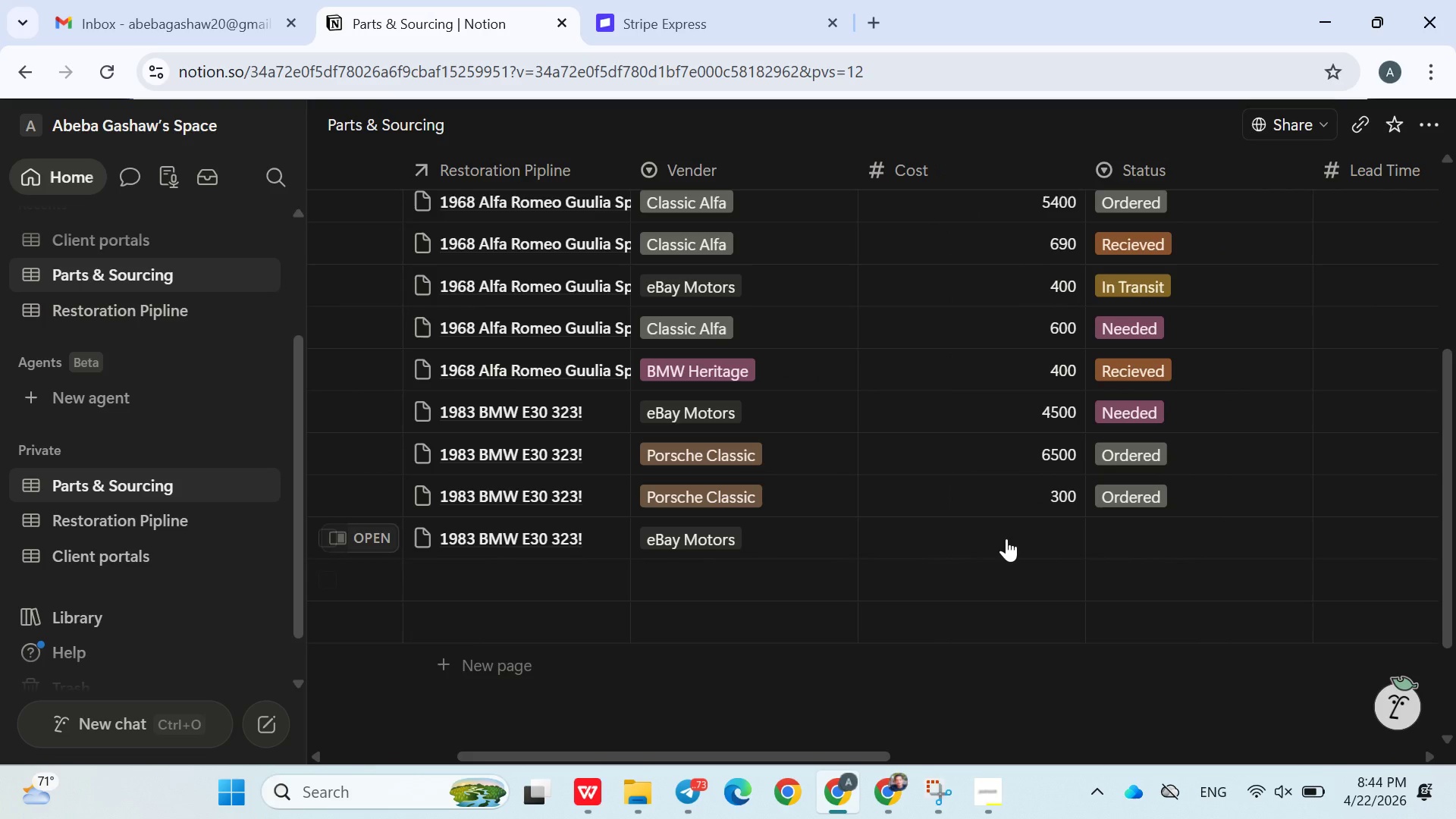 
left_click([1006, 538])
 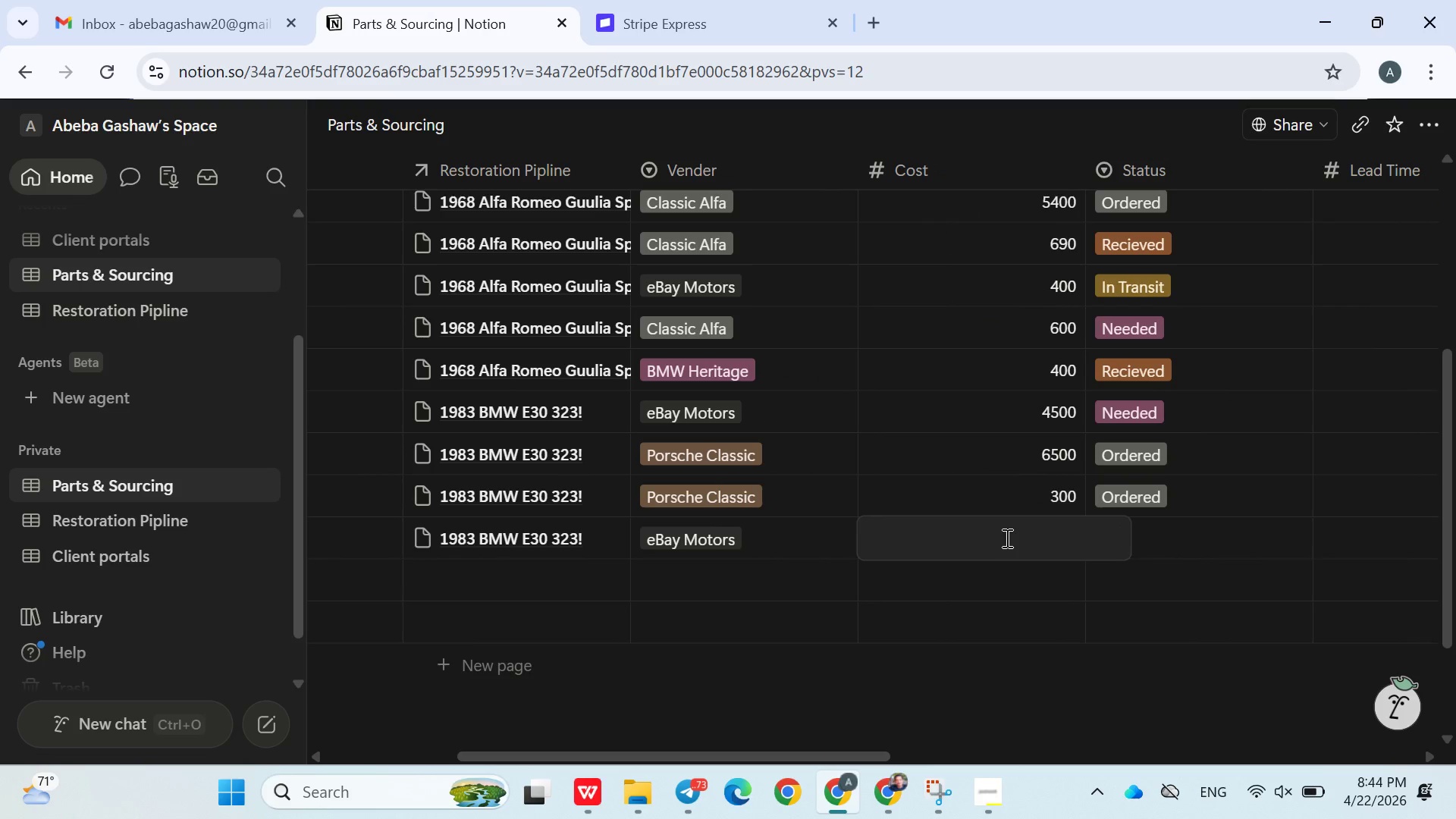 
type(2000)
 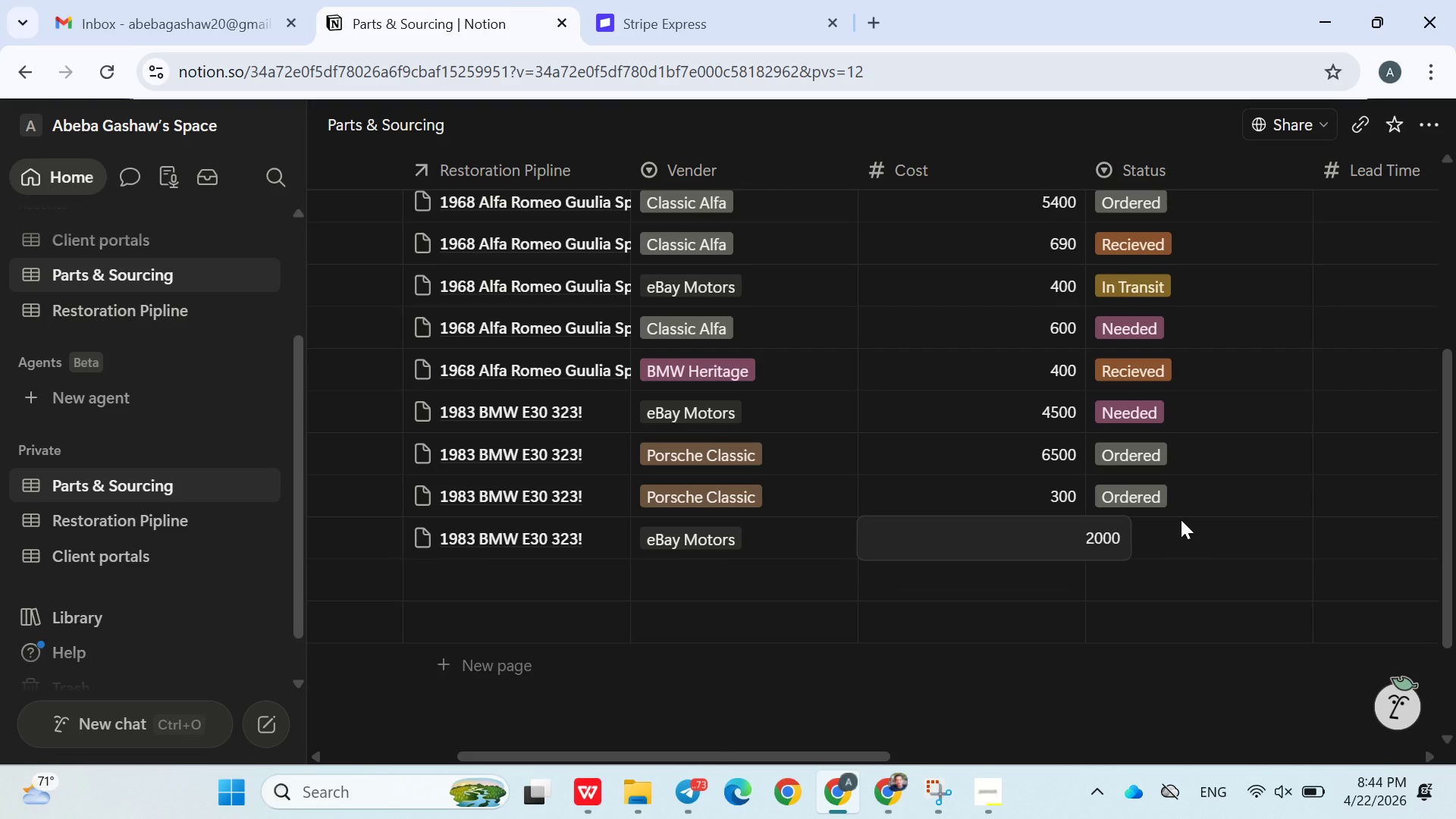 
left_click([1184, 521])
 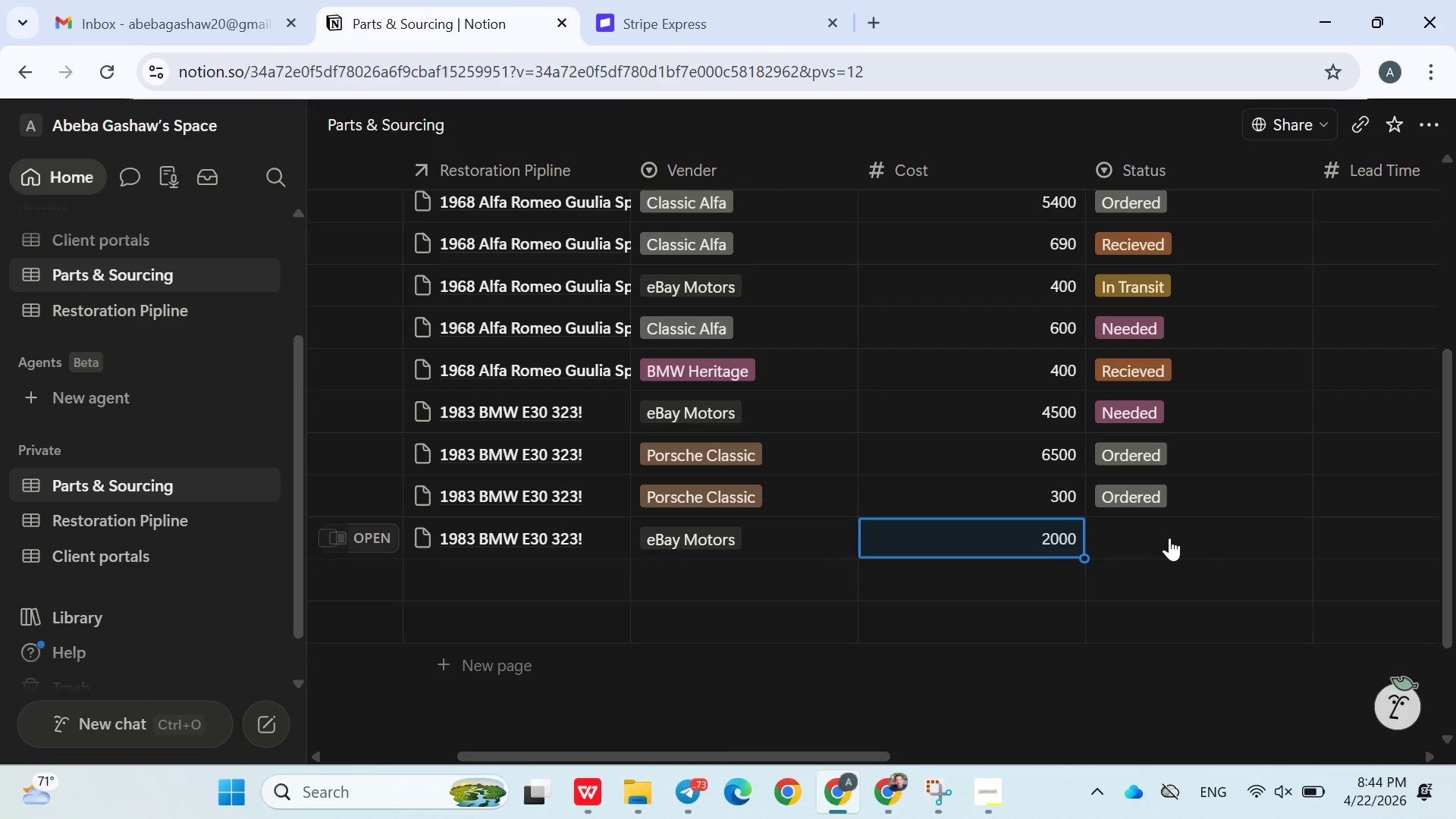 
left_click([1169, 538])
 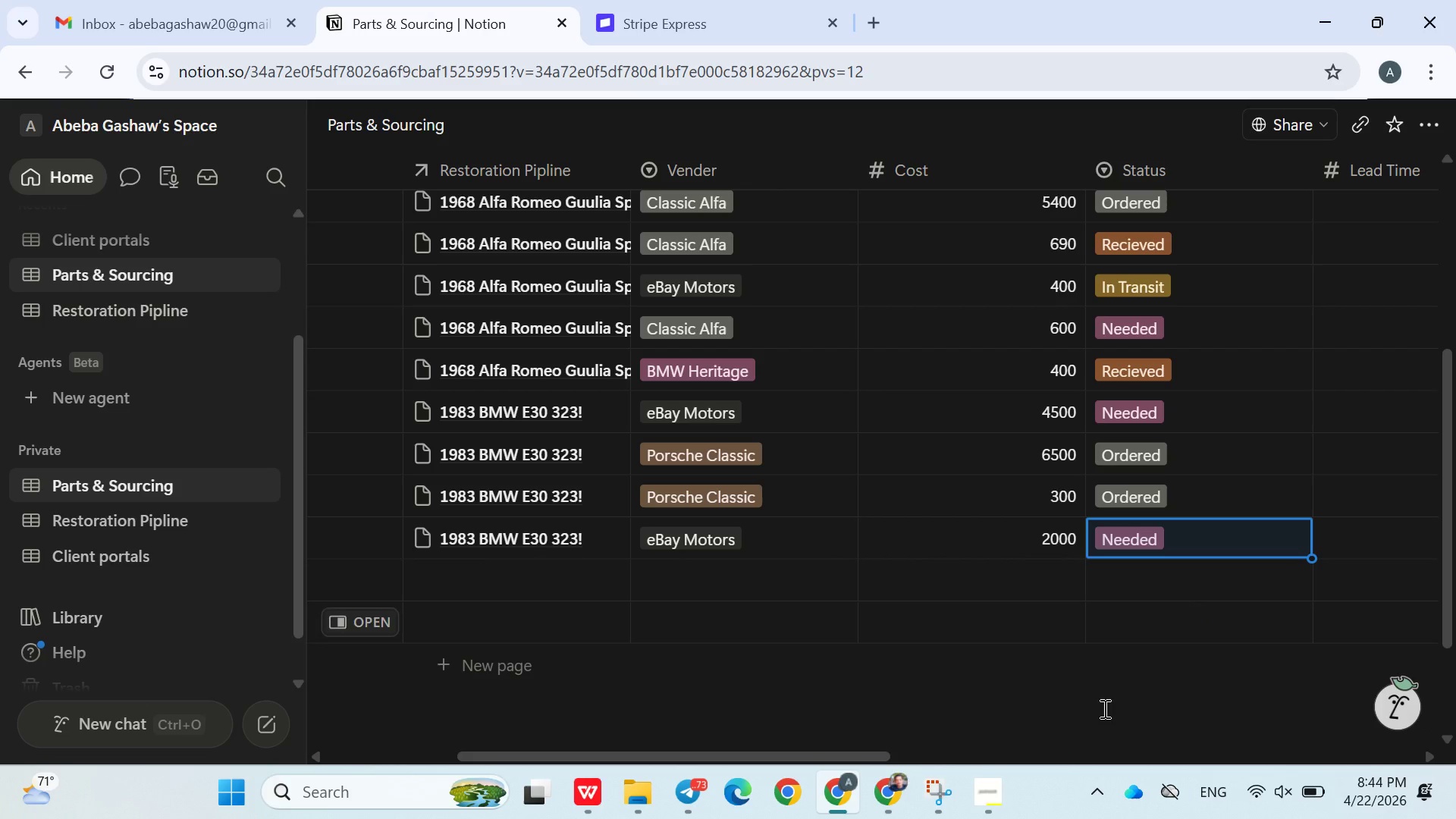 
double_click([1084, 728])
 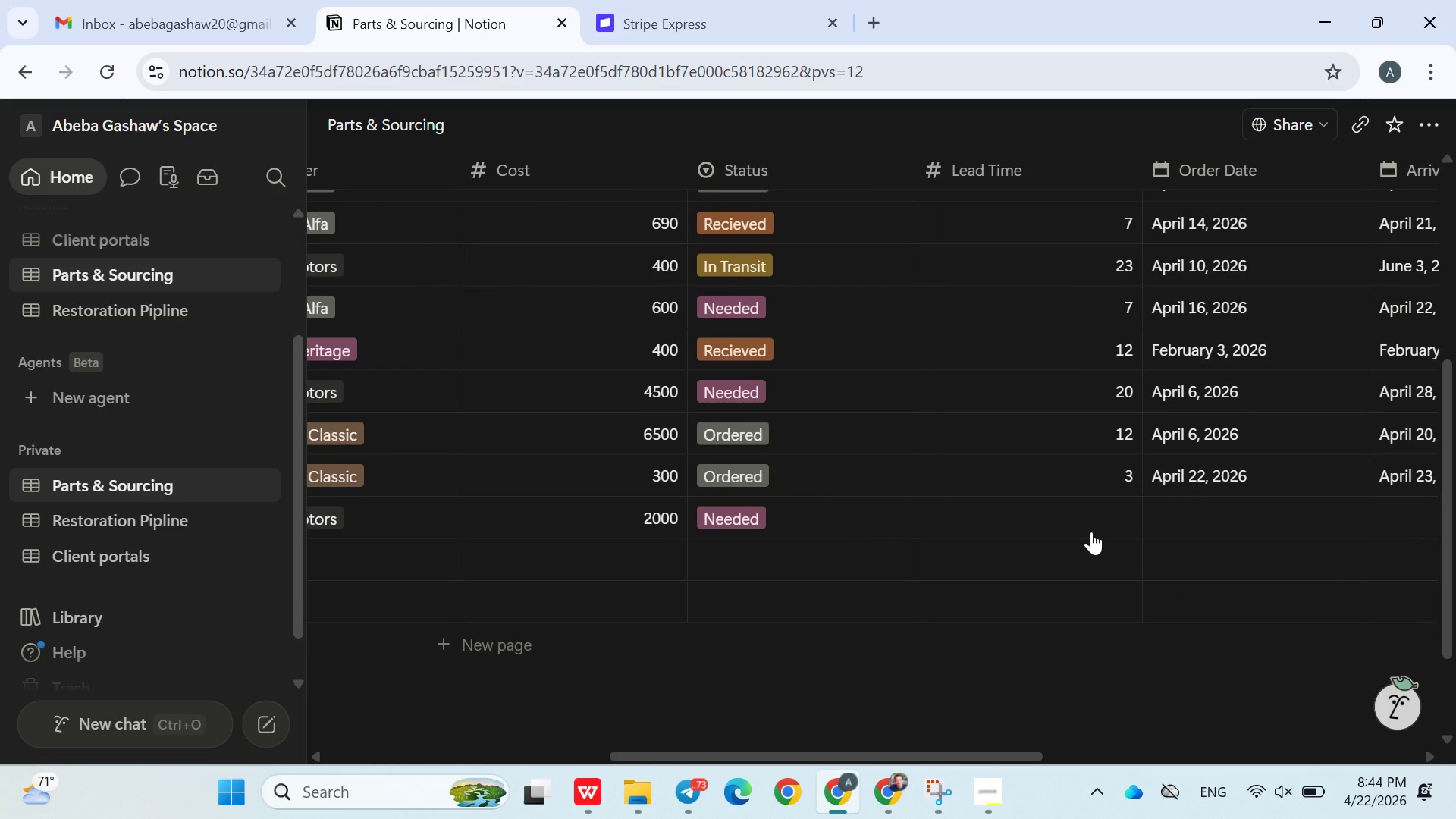 
left_click([1090, 529])
 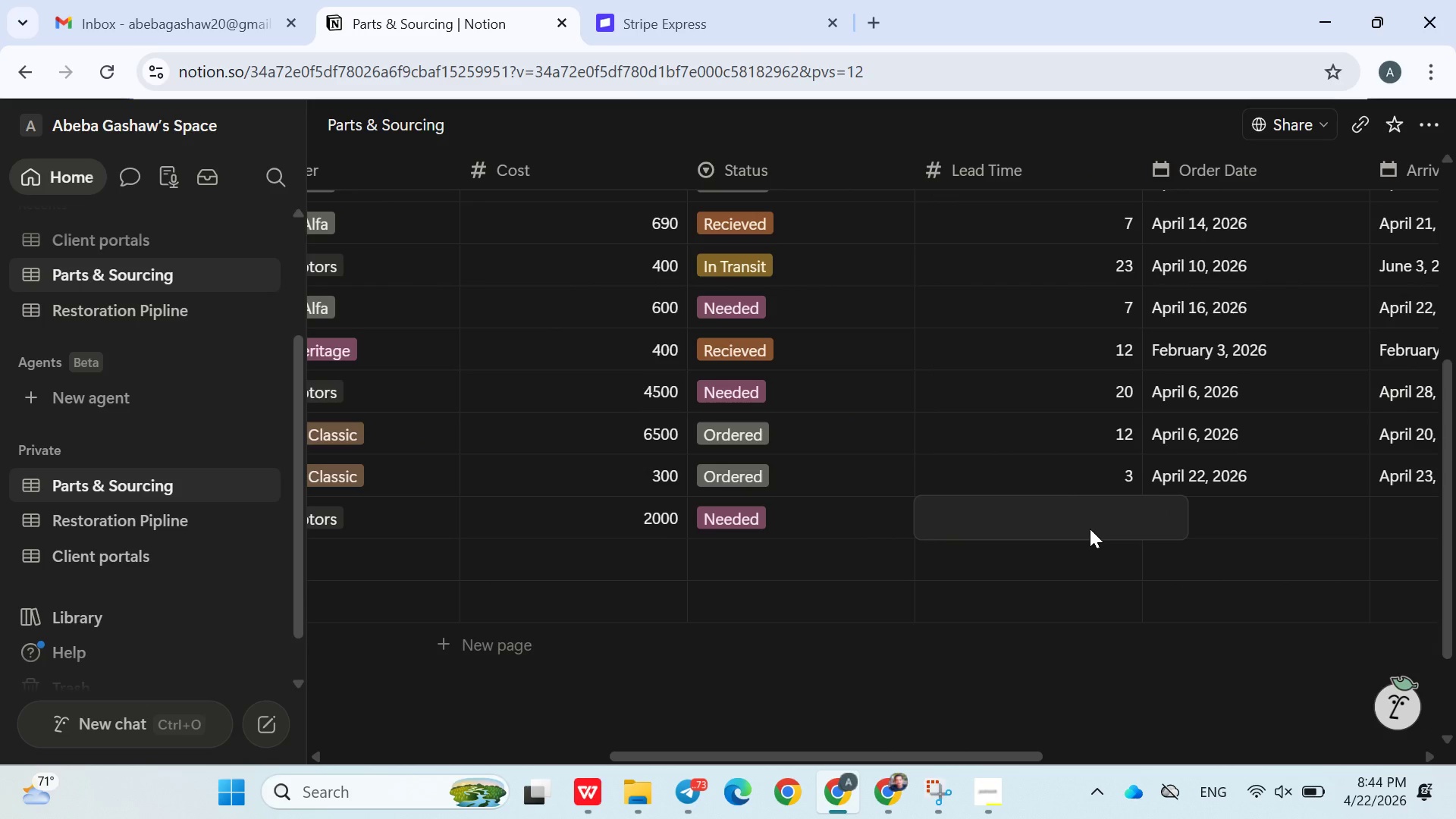 
key(2)
 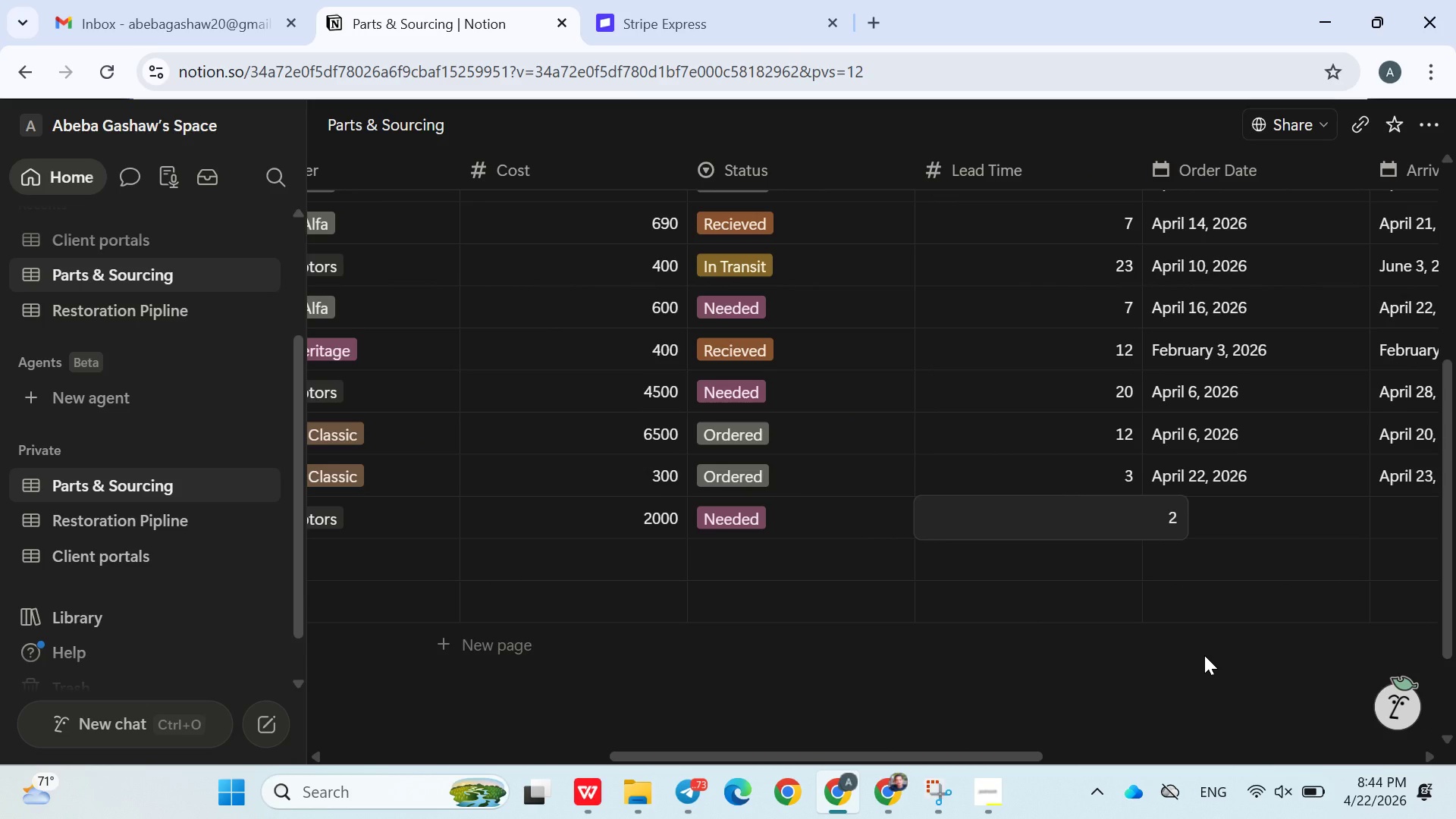 
left_click([1204, 656])
 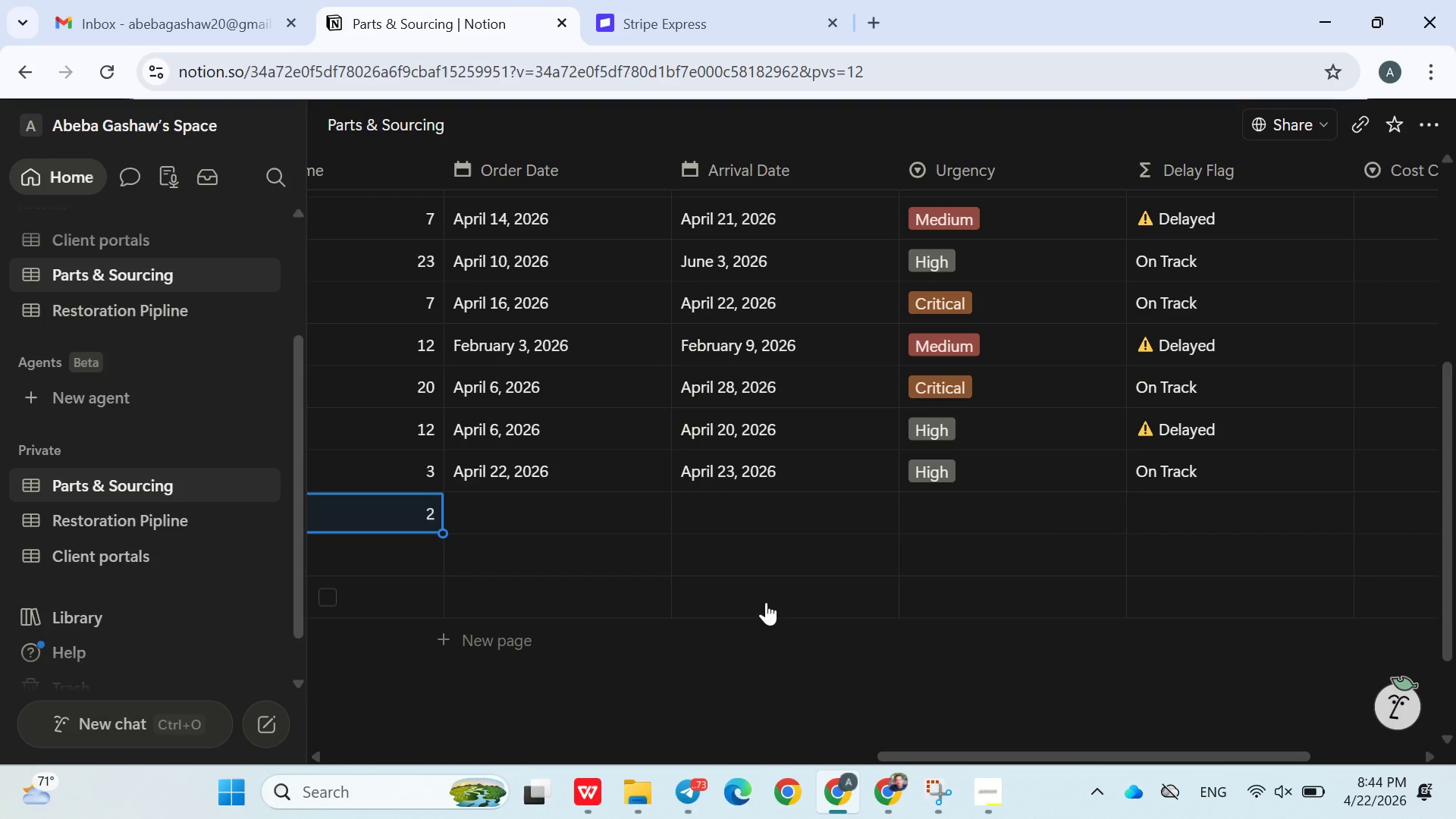 
double_click([549, 524])
 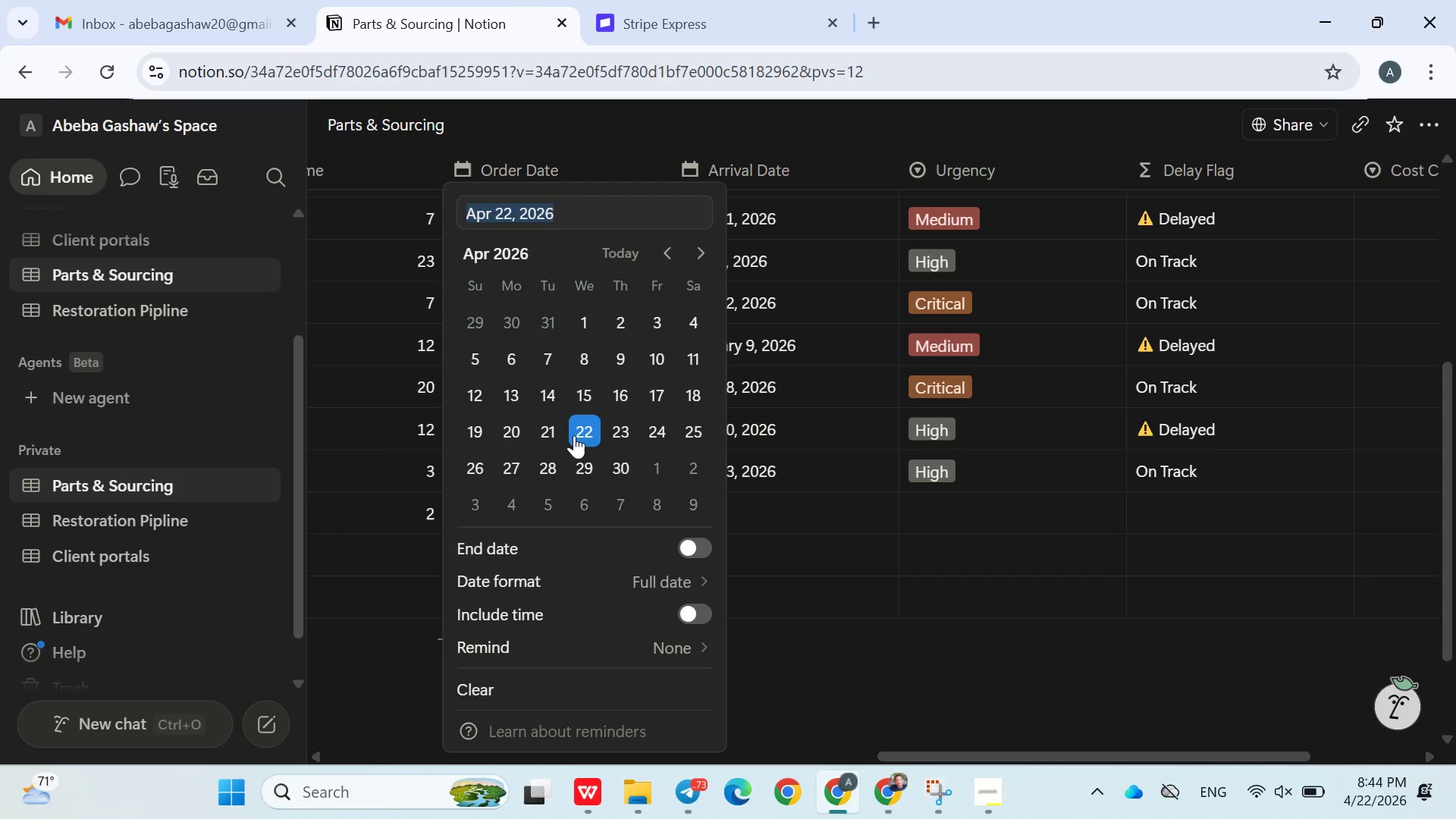 
left_click([578, 435])
 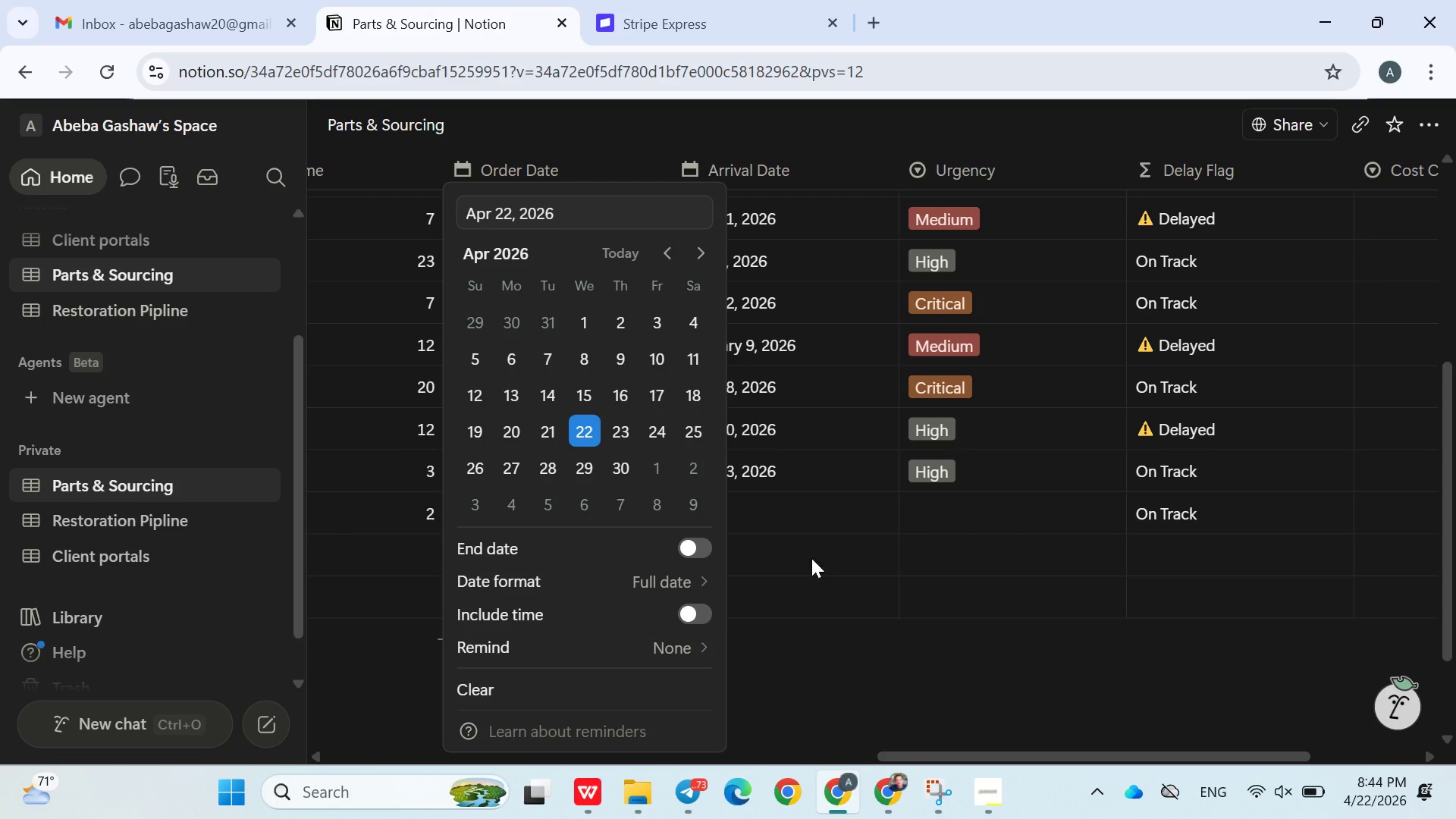 
left_click([792, 521])
 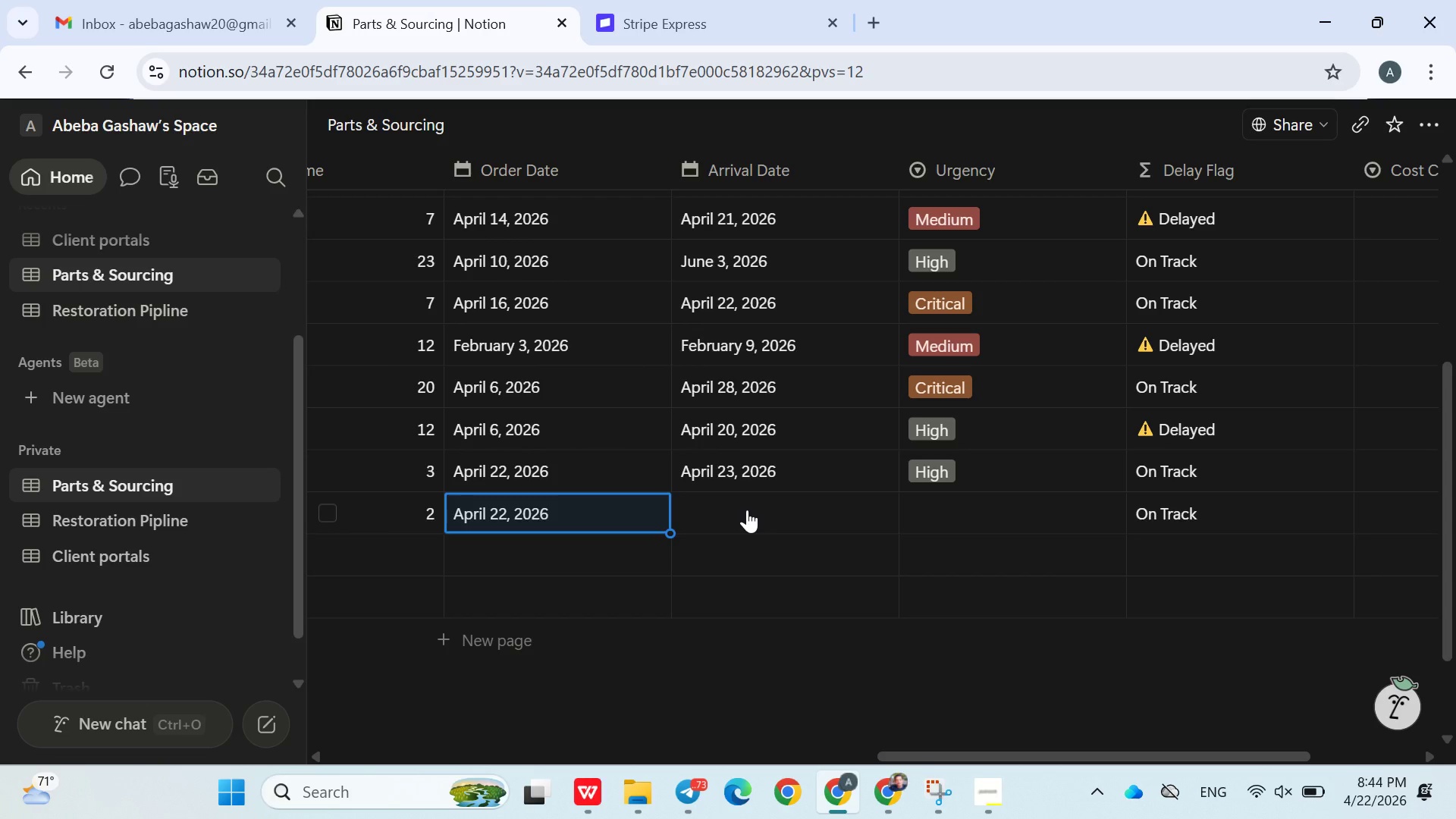 
left_click([747, 510])
 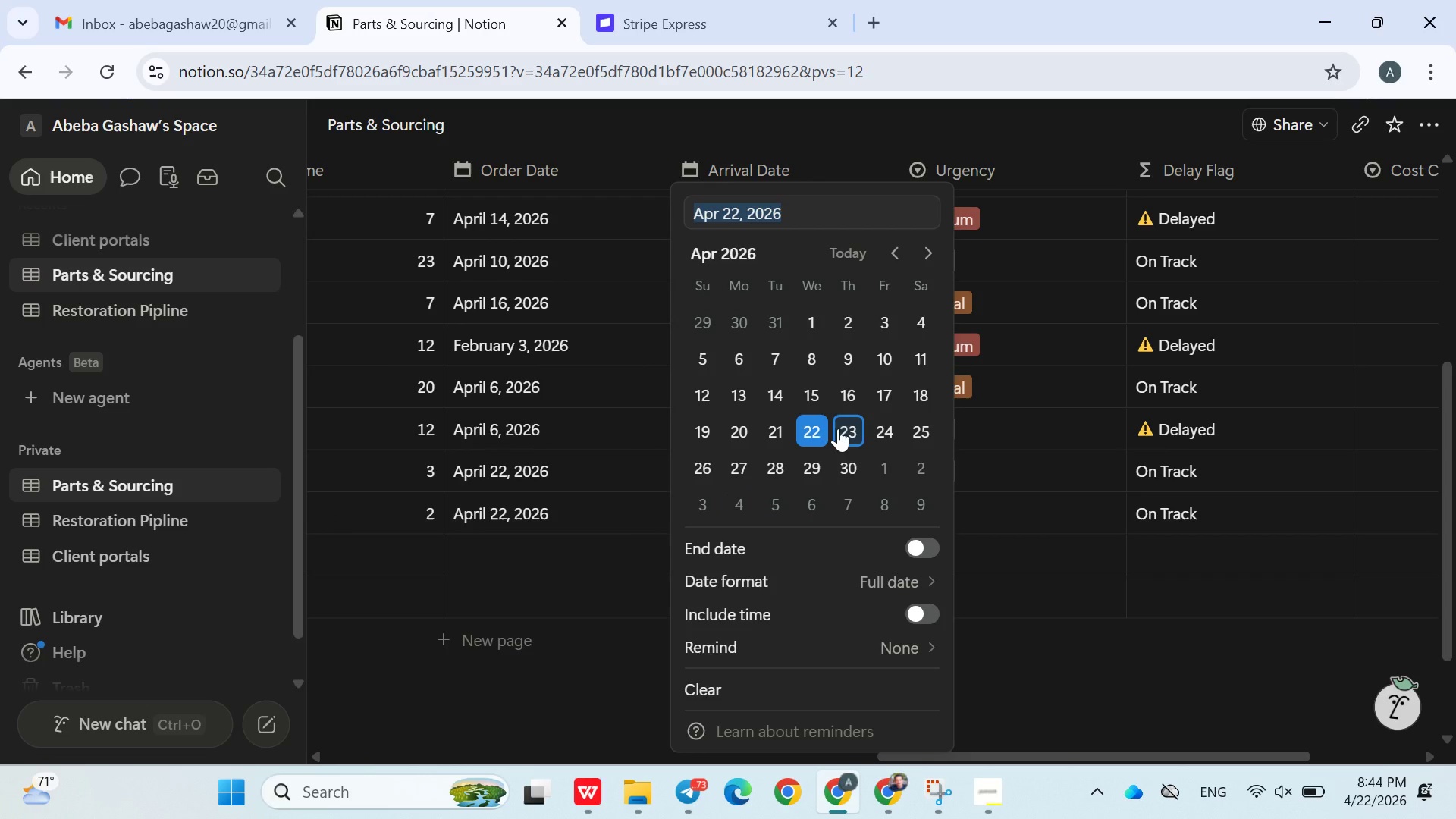 
left_click([850, 428])
 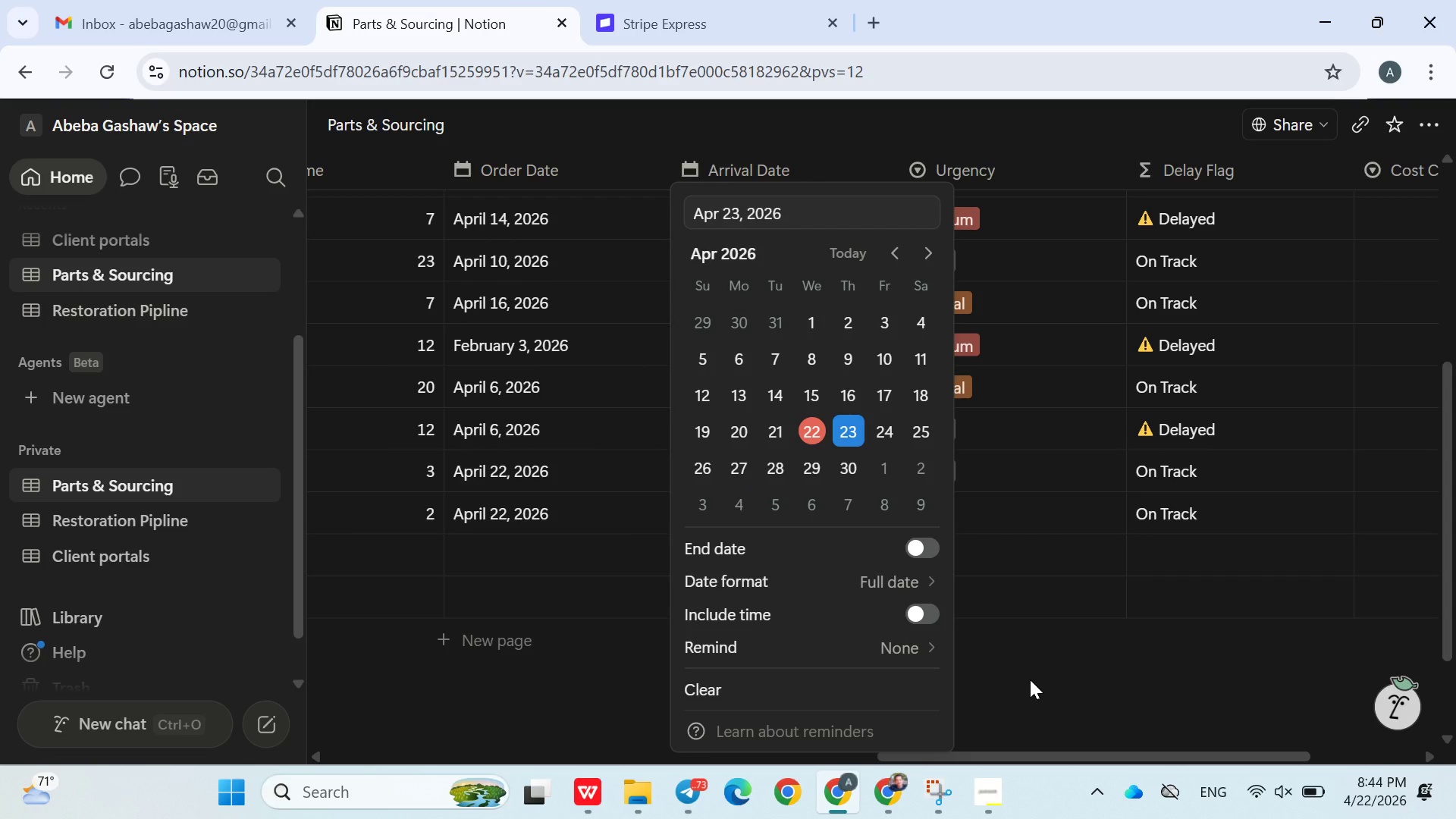 
left_click([1030, 680])
 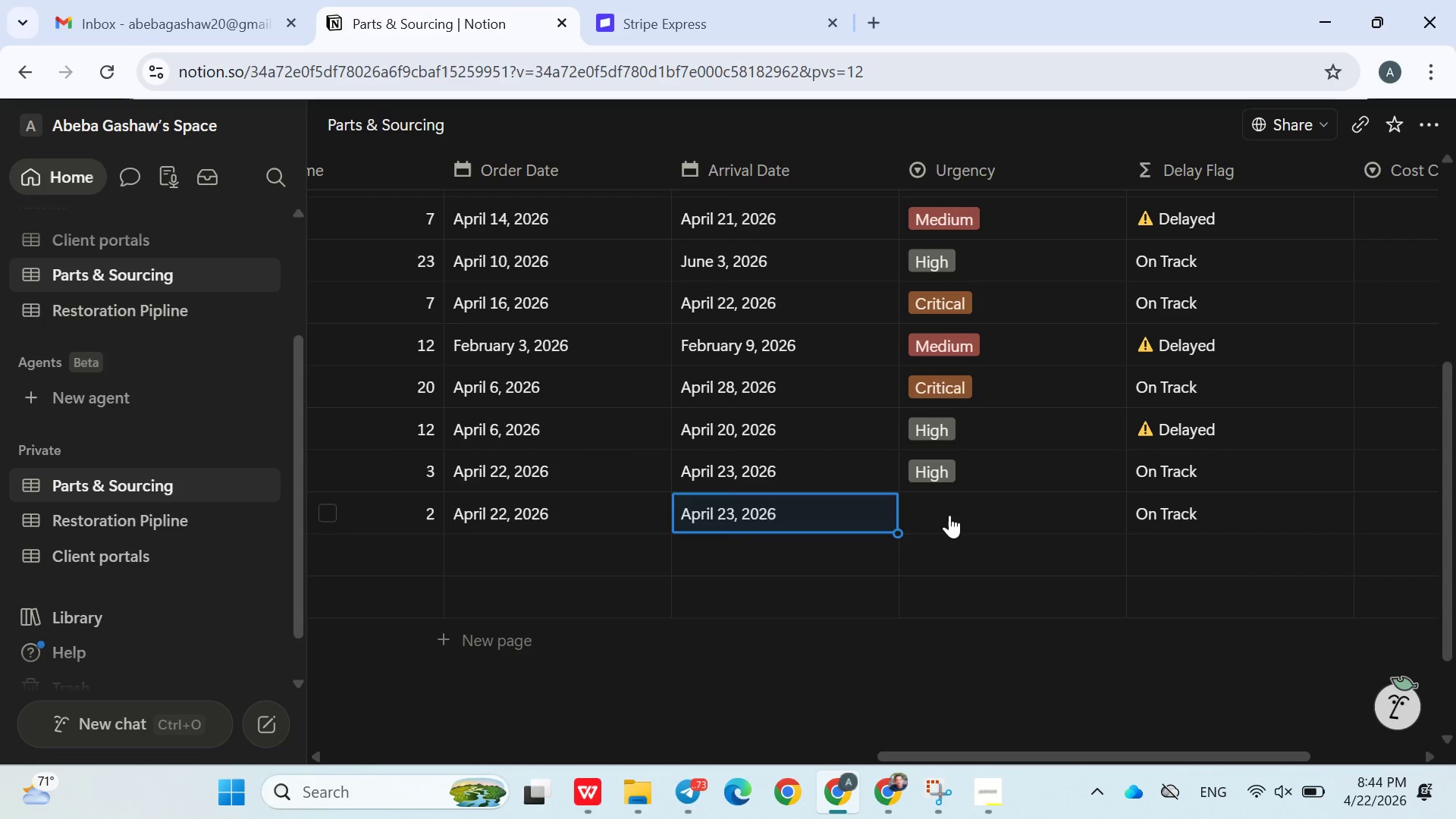 
left_click([949, 515])
 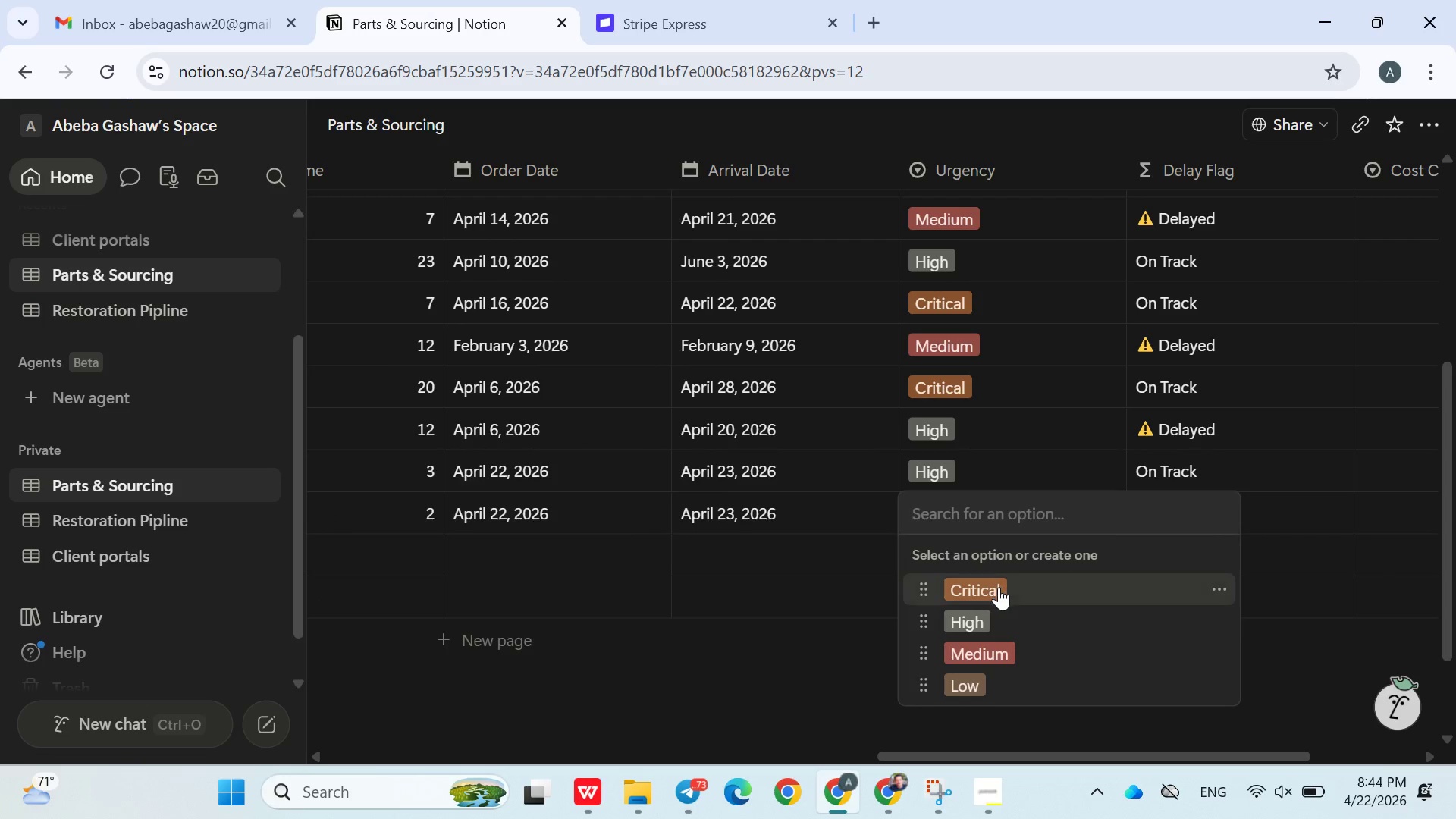 
left_click([999, 587])
 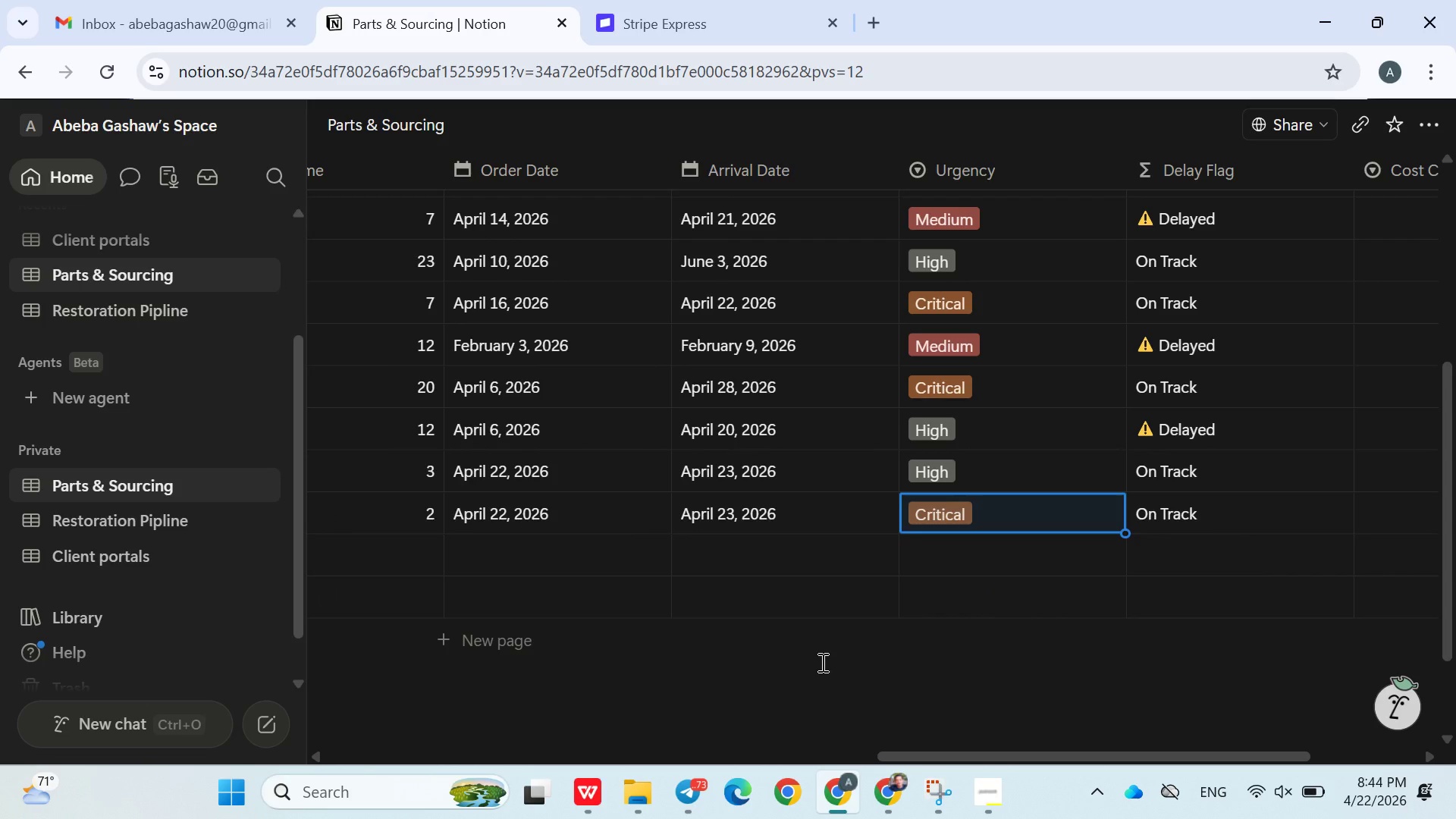 
left_click([821, 662])
 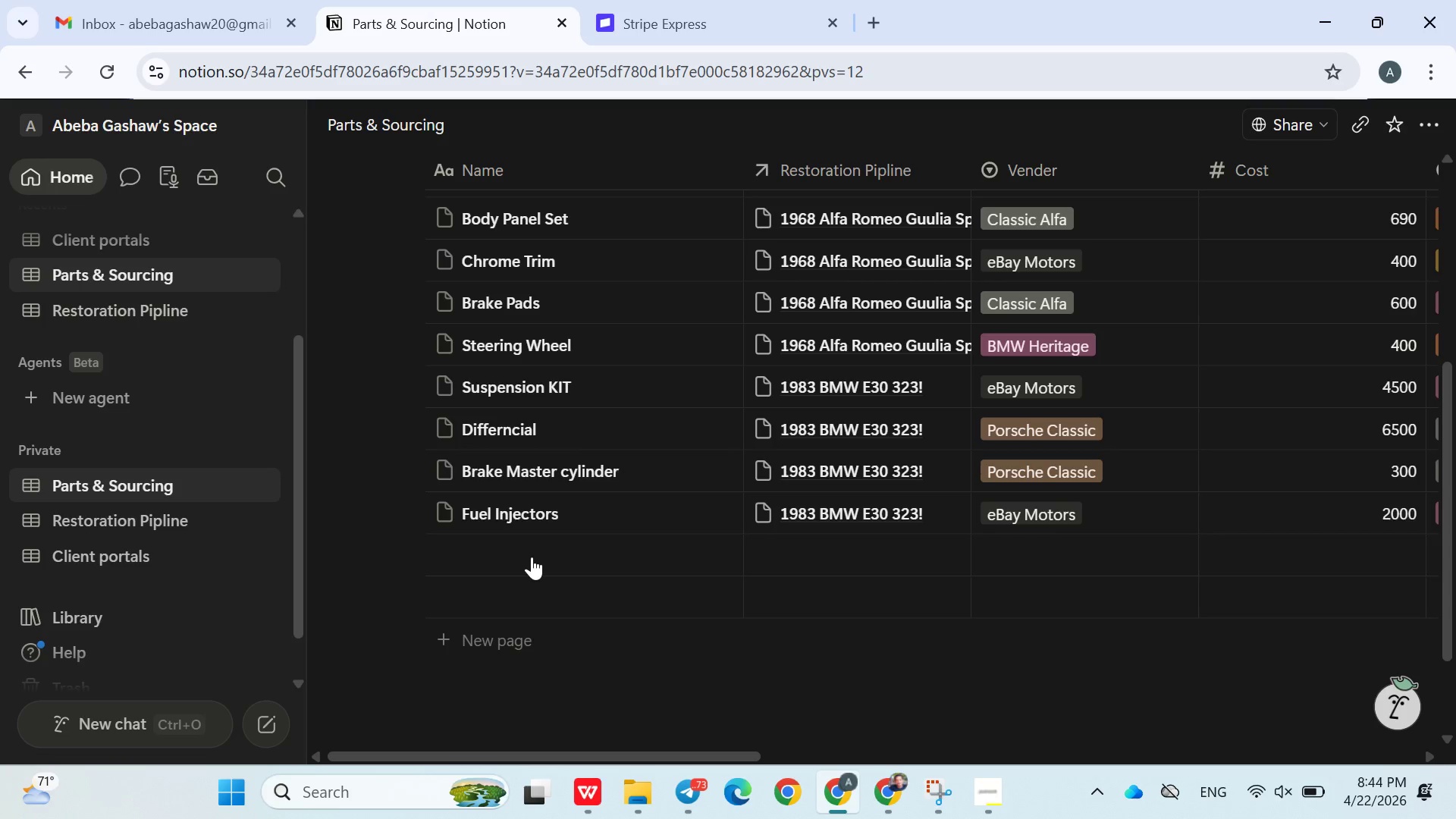 
left_click([526, 557])
 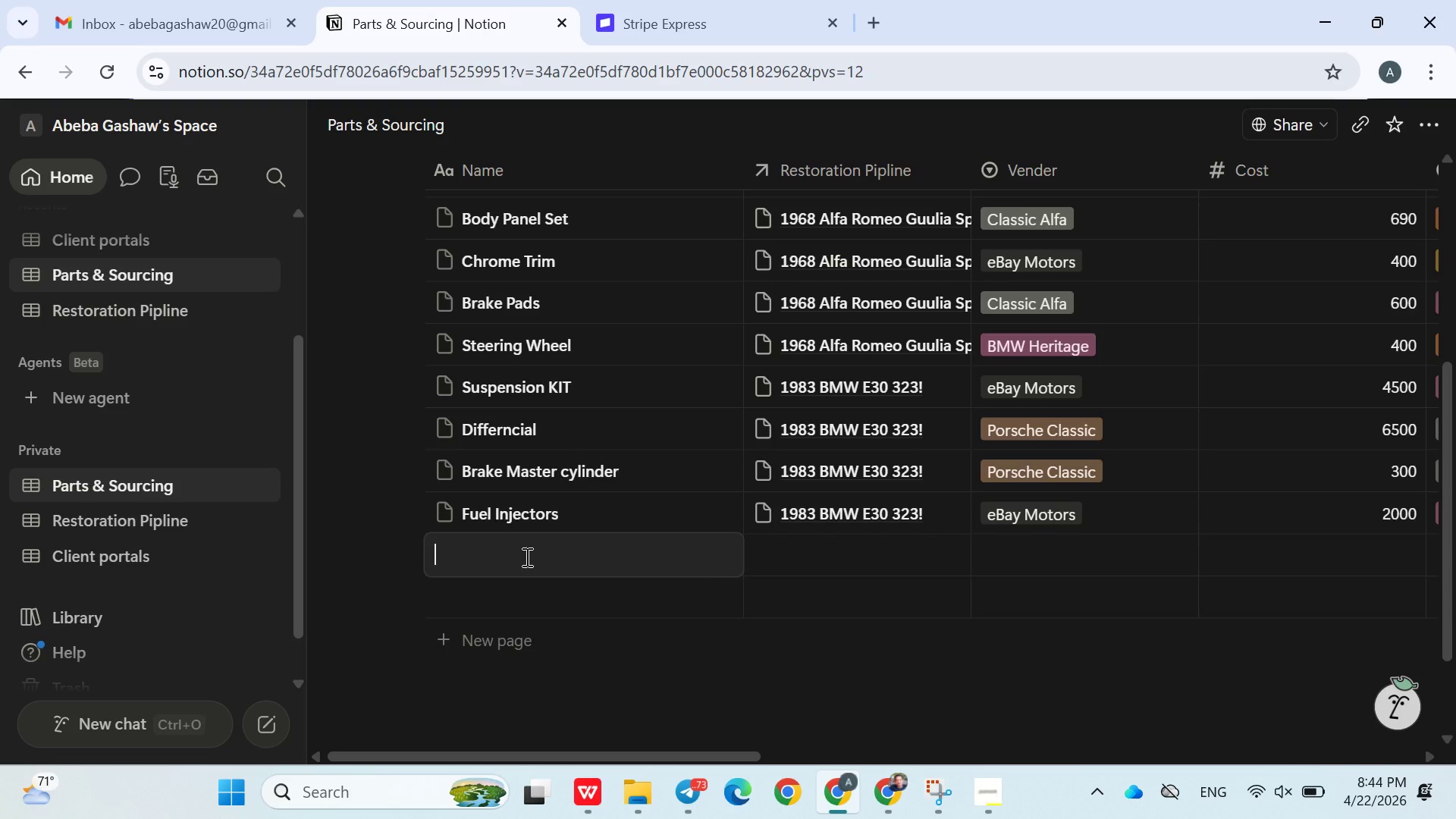 
type(CLUTCH kit)
 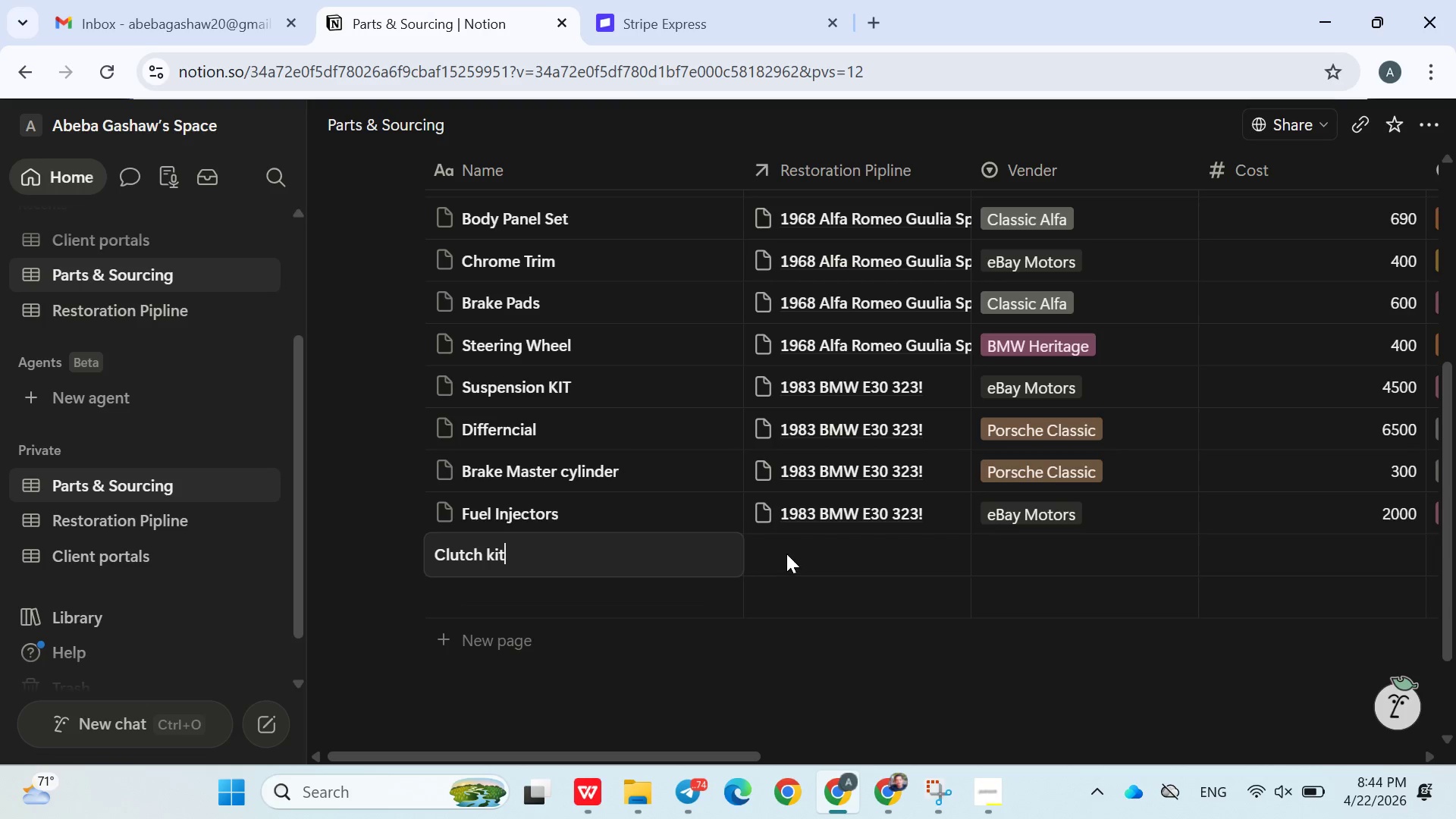 
left_click([790, 551])
 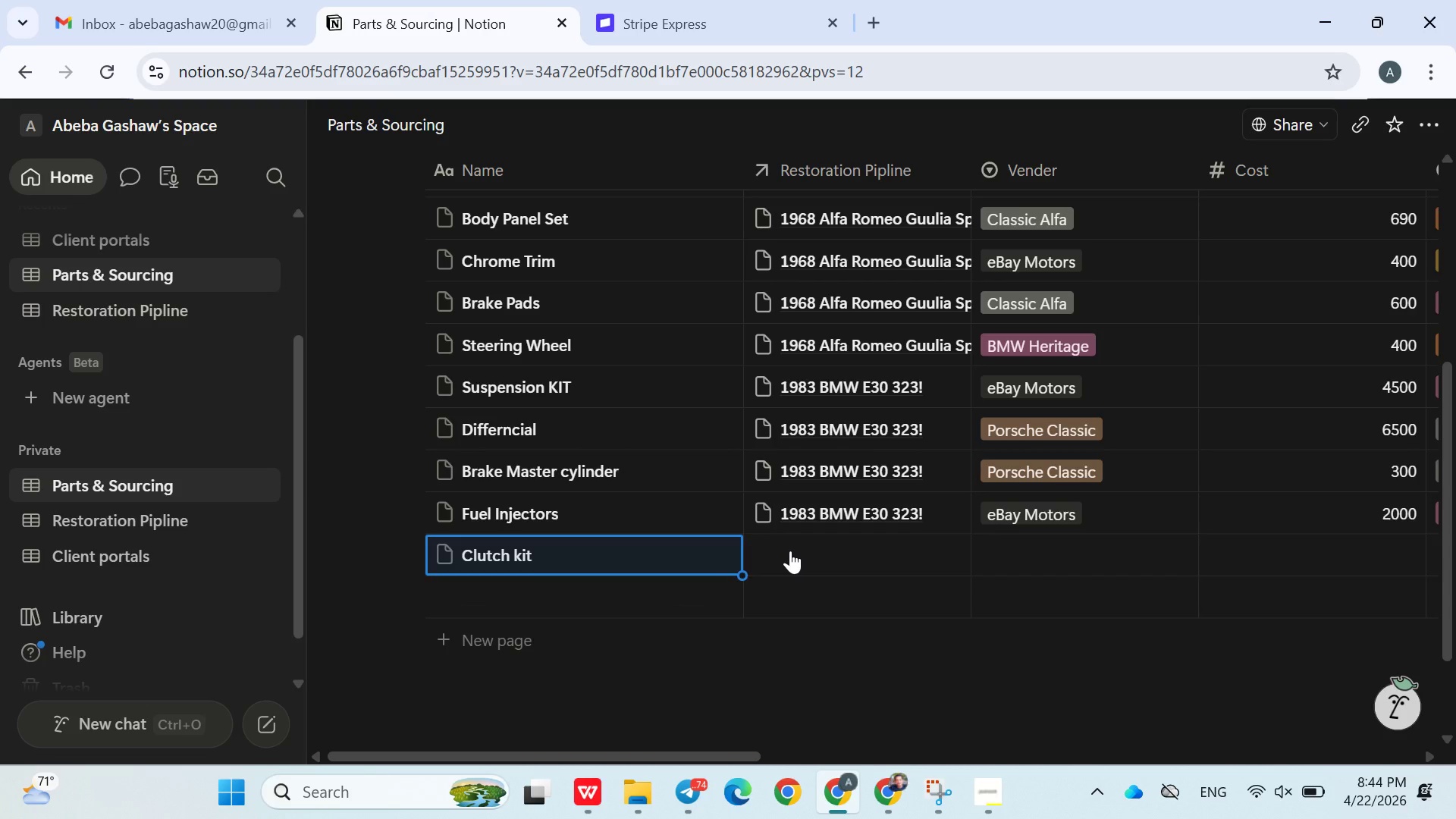 
left_click([790, 551])
 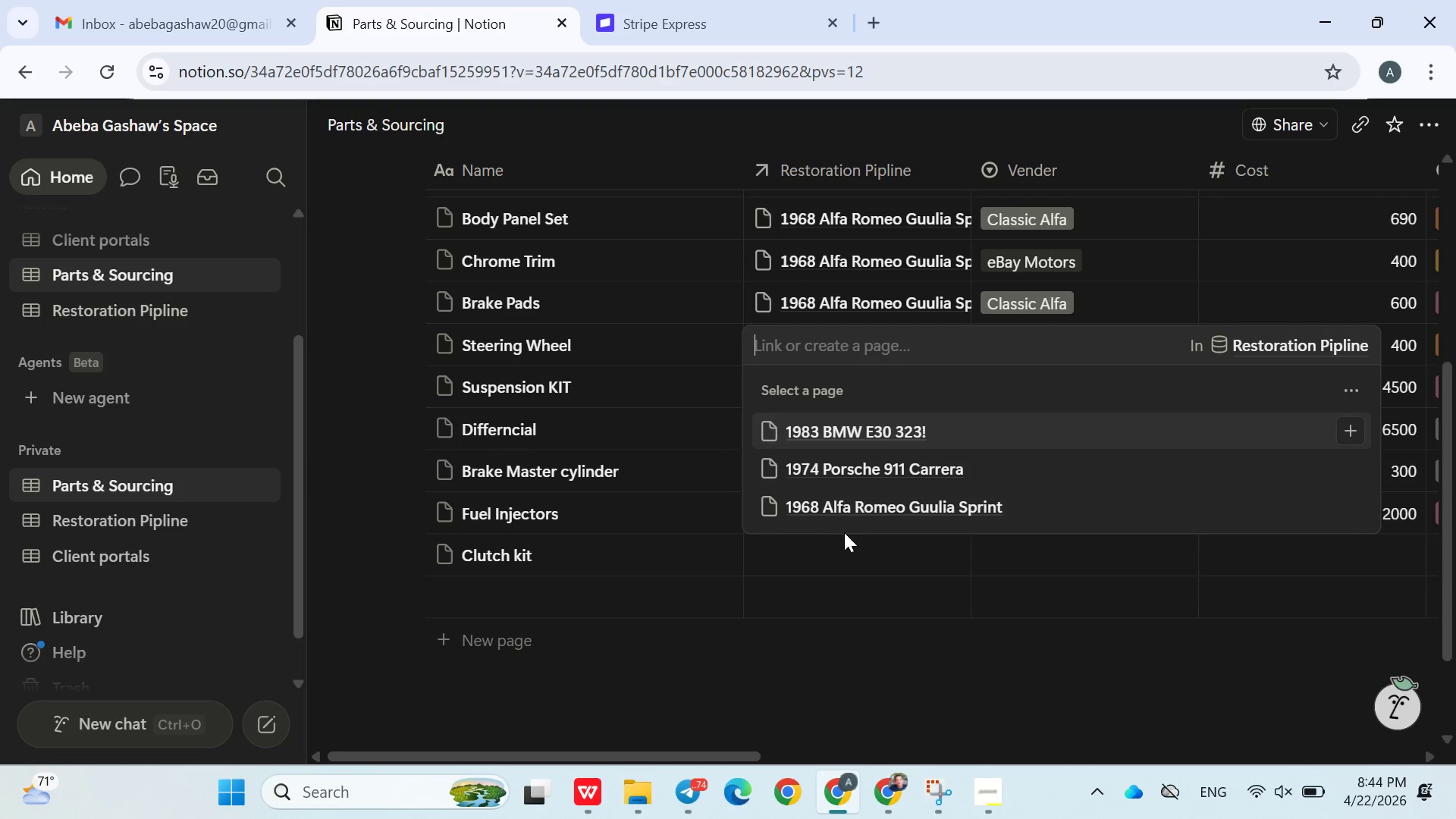 
left_click([857, 431])
 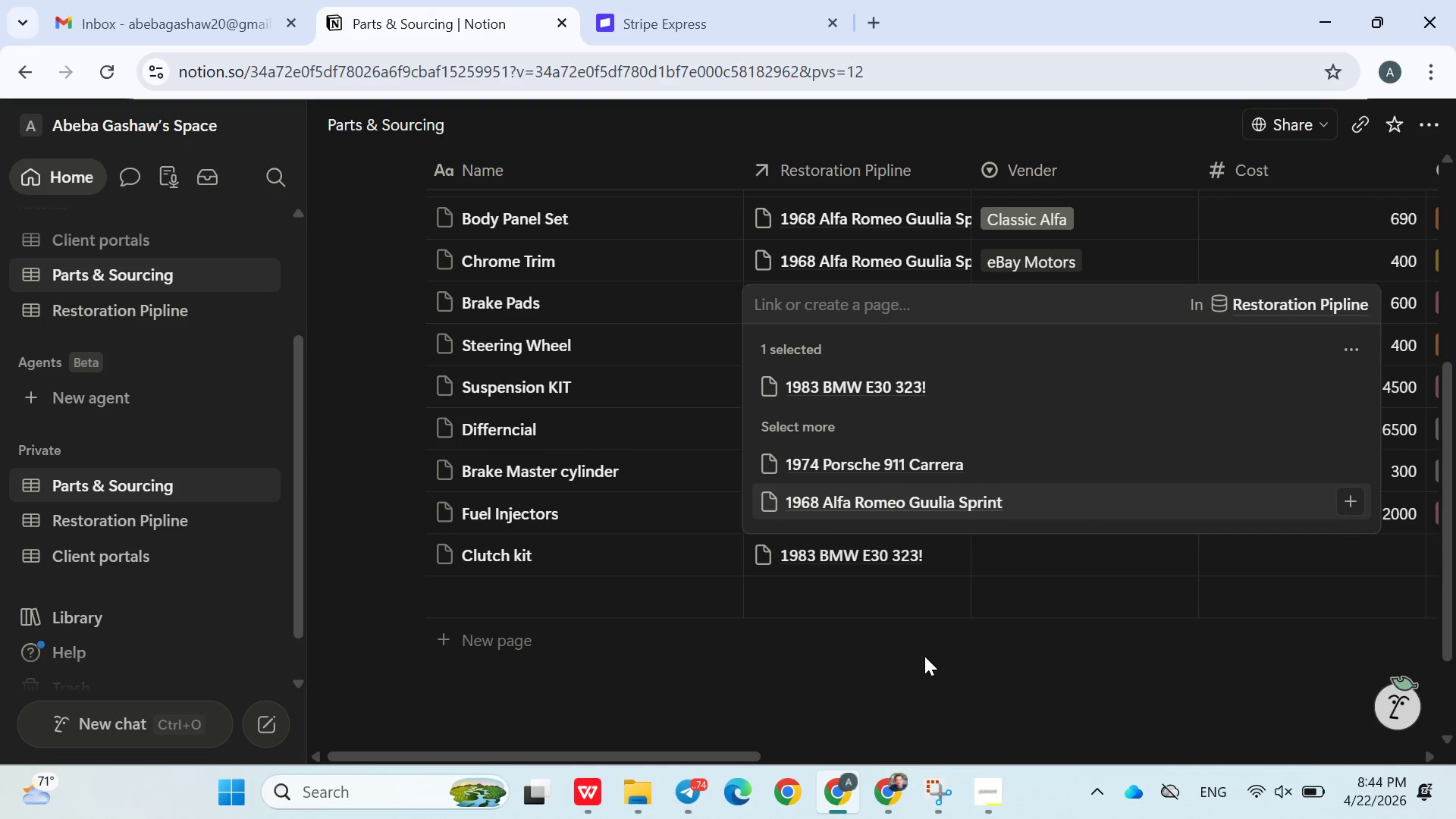 
left_click([924, 656])
 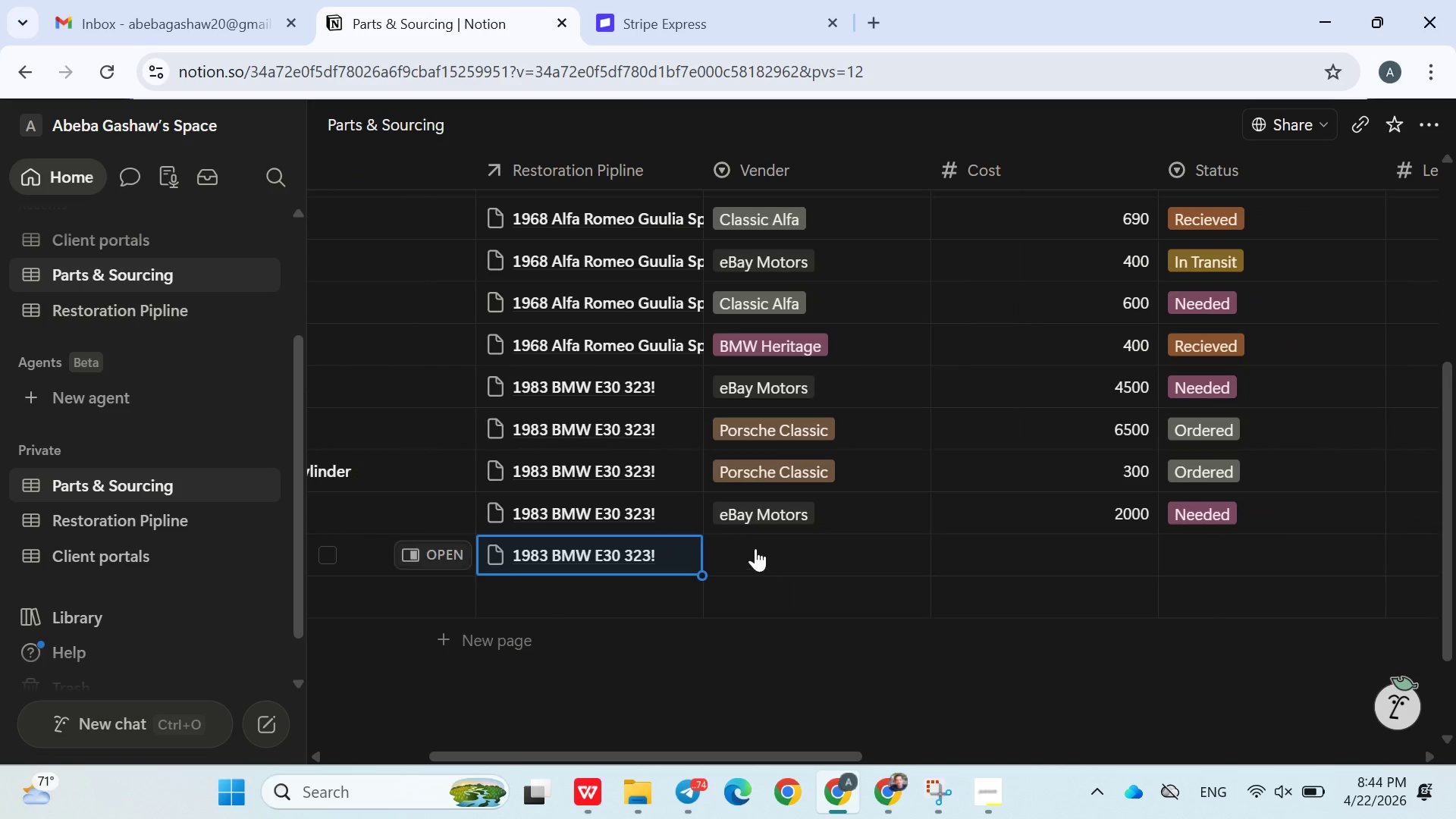 
left_click([755, 548])
 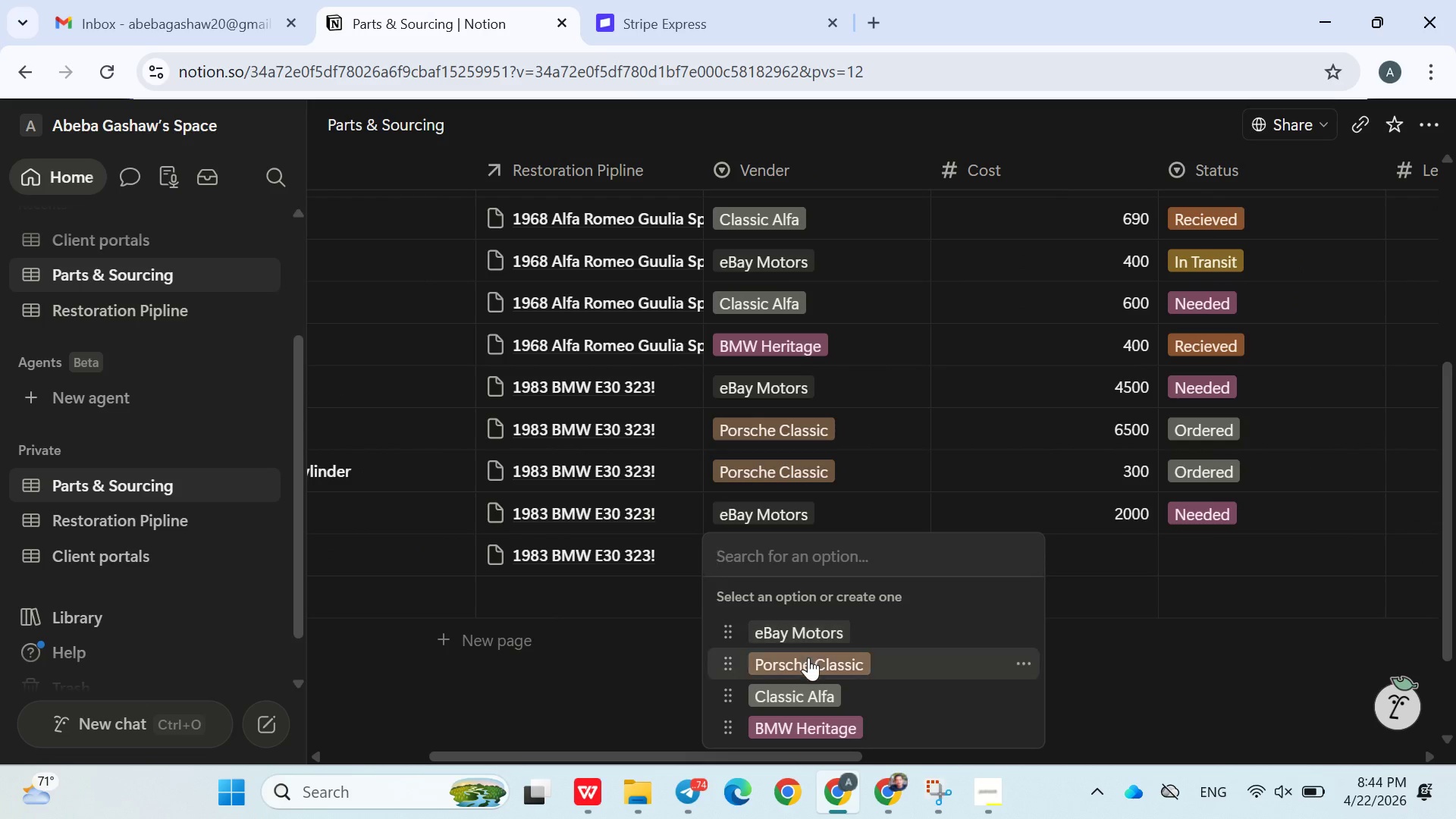 
left_click([808, 657])
 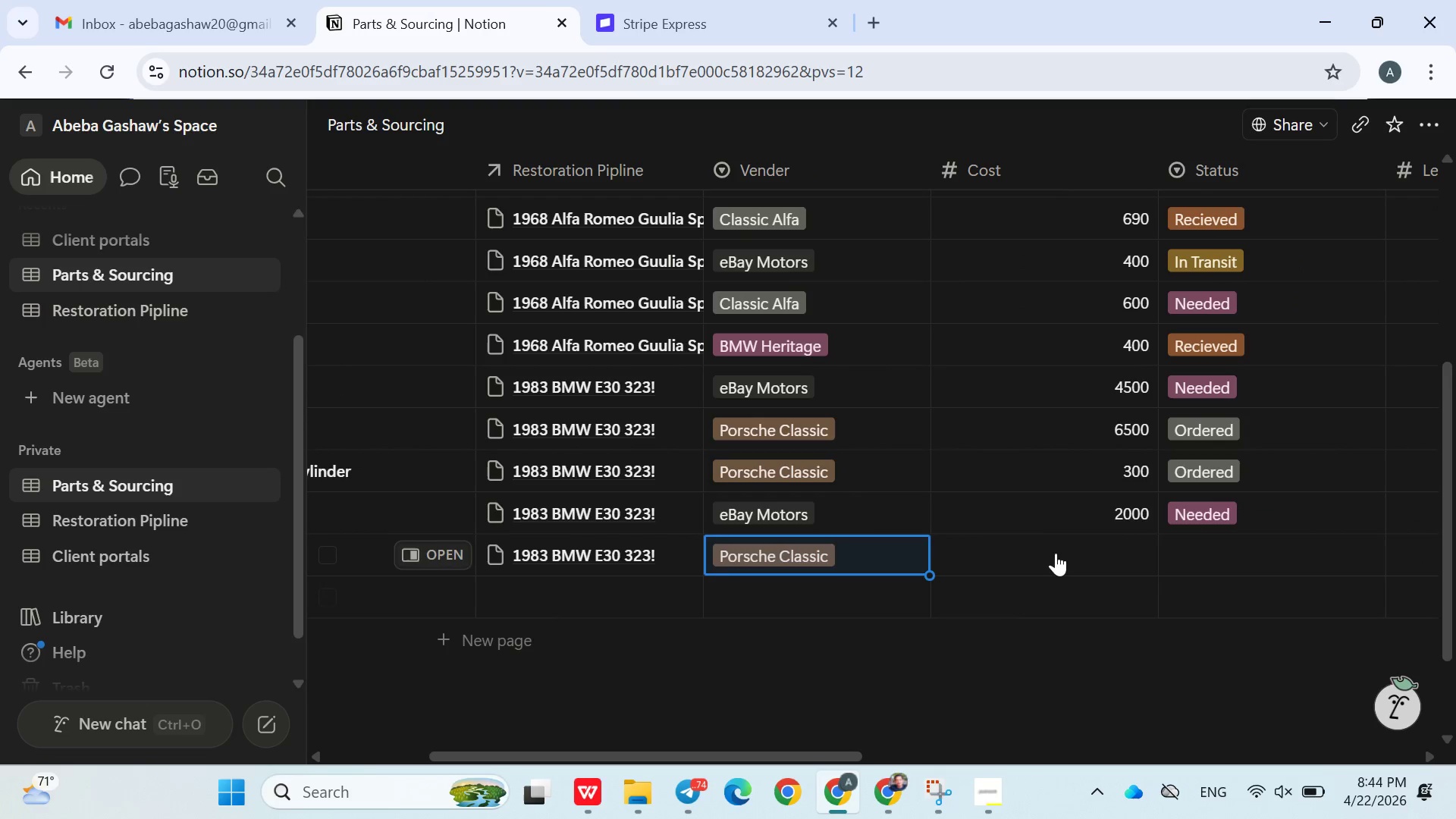 
left_click([1056, 553])
 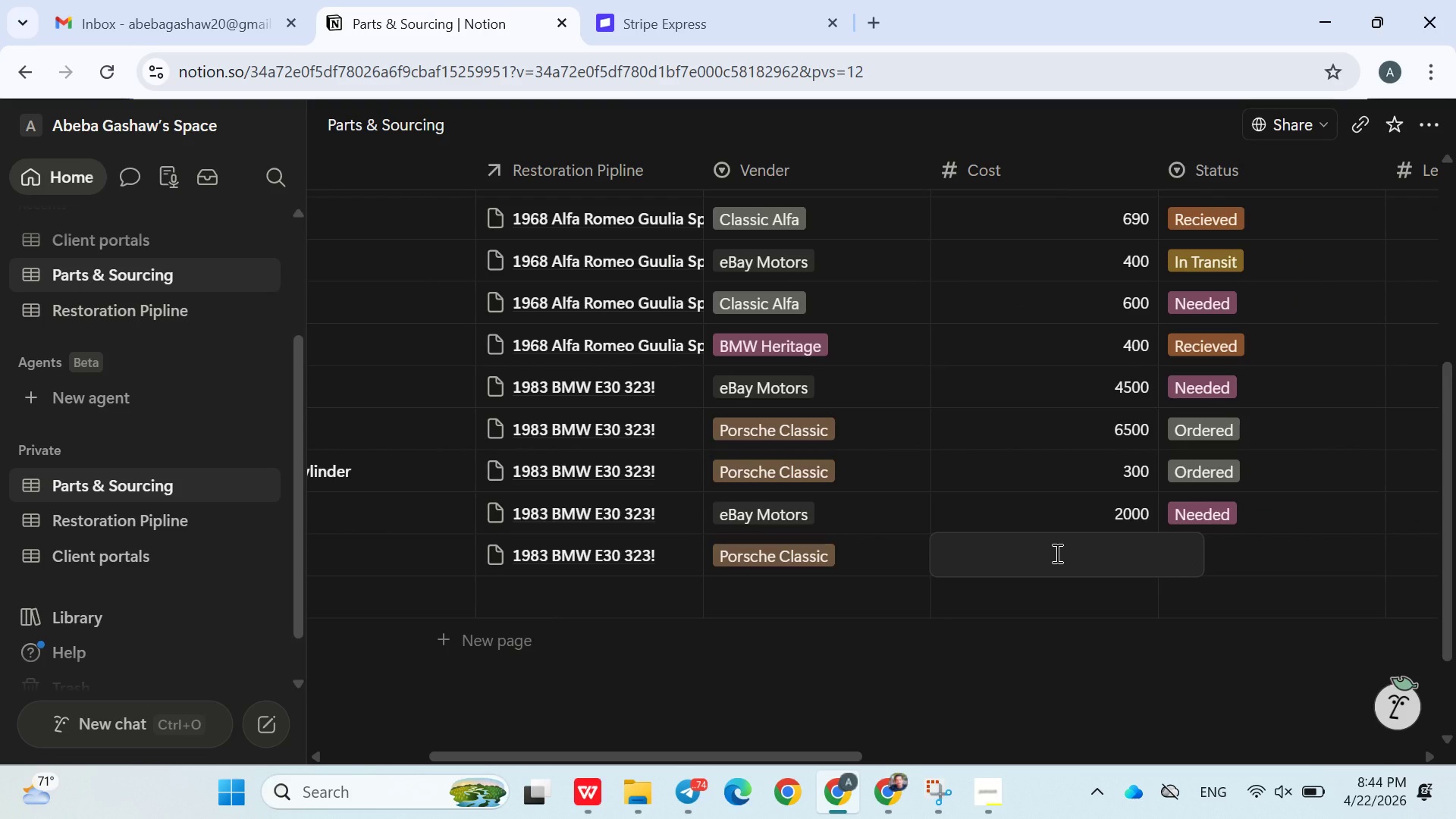 
type(1200)
 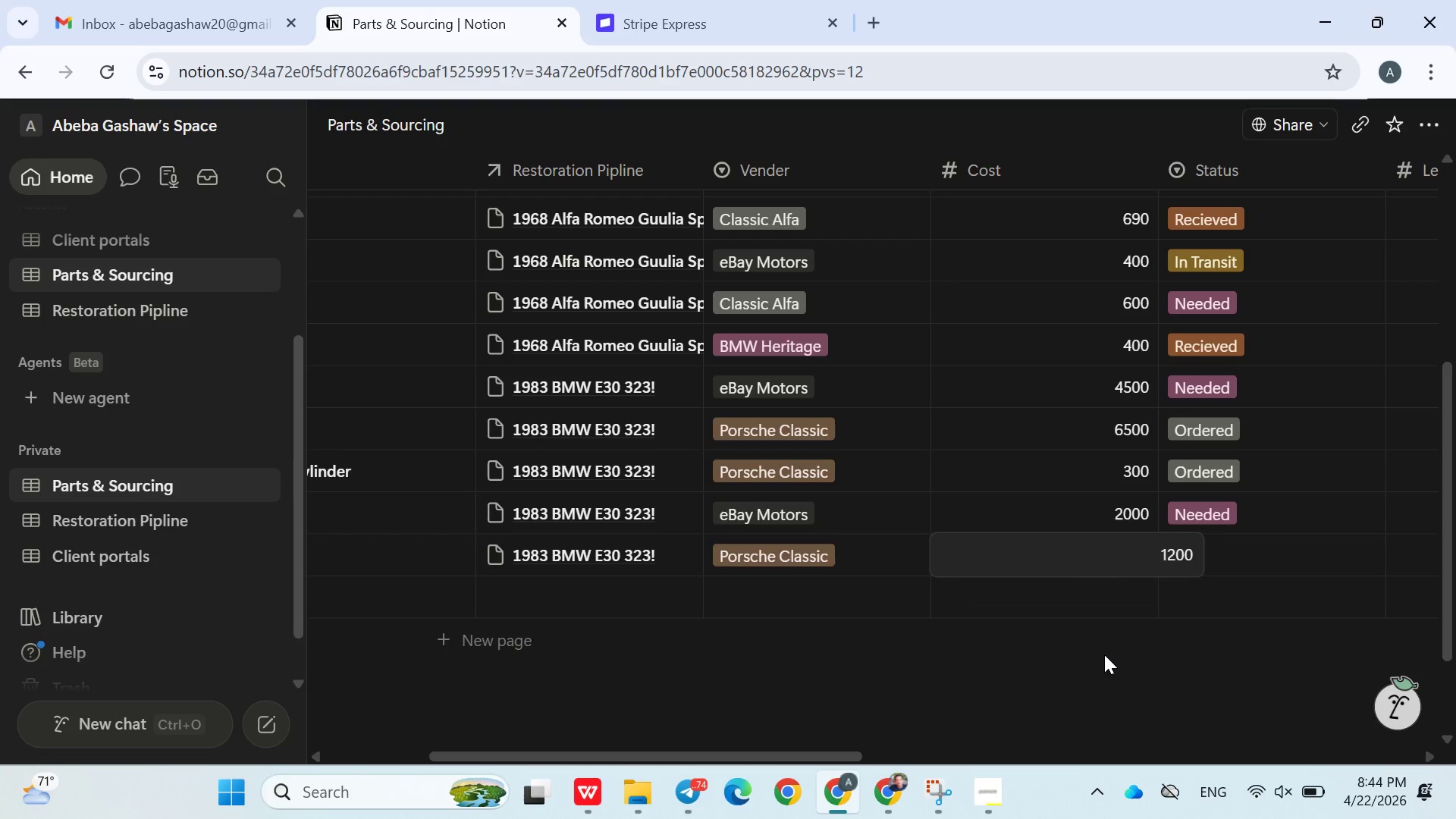 
left_click([1106, 654])
 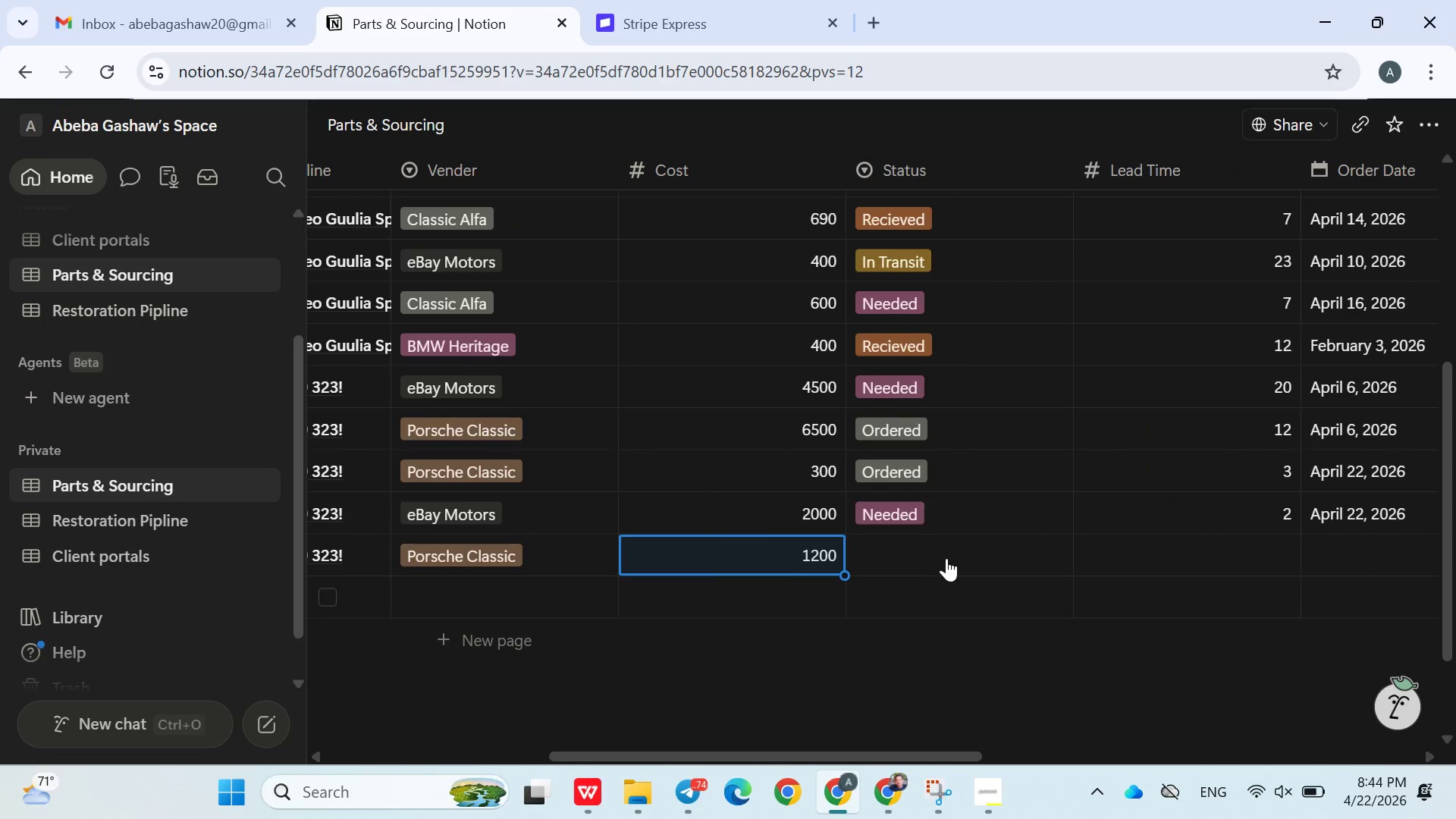 
left_click([946, 557])
 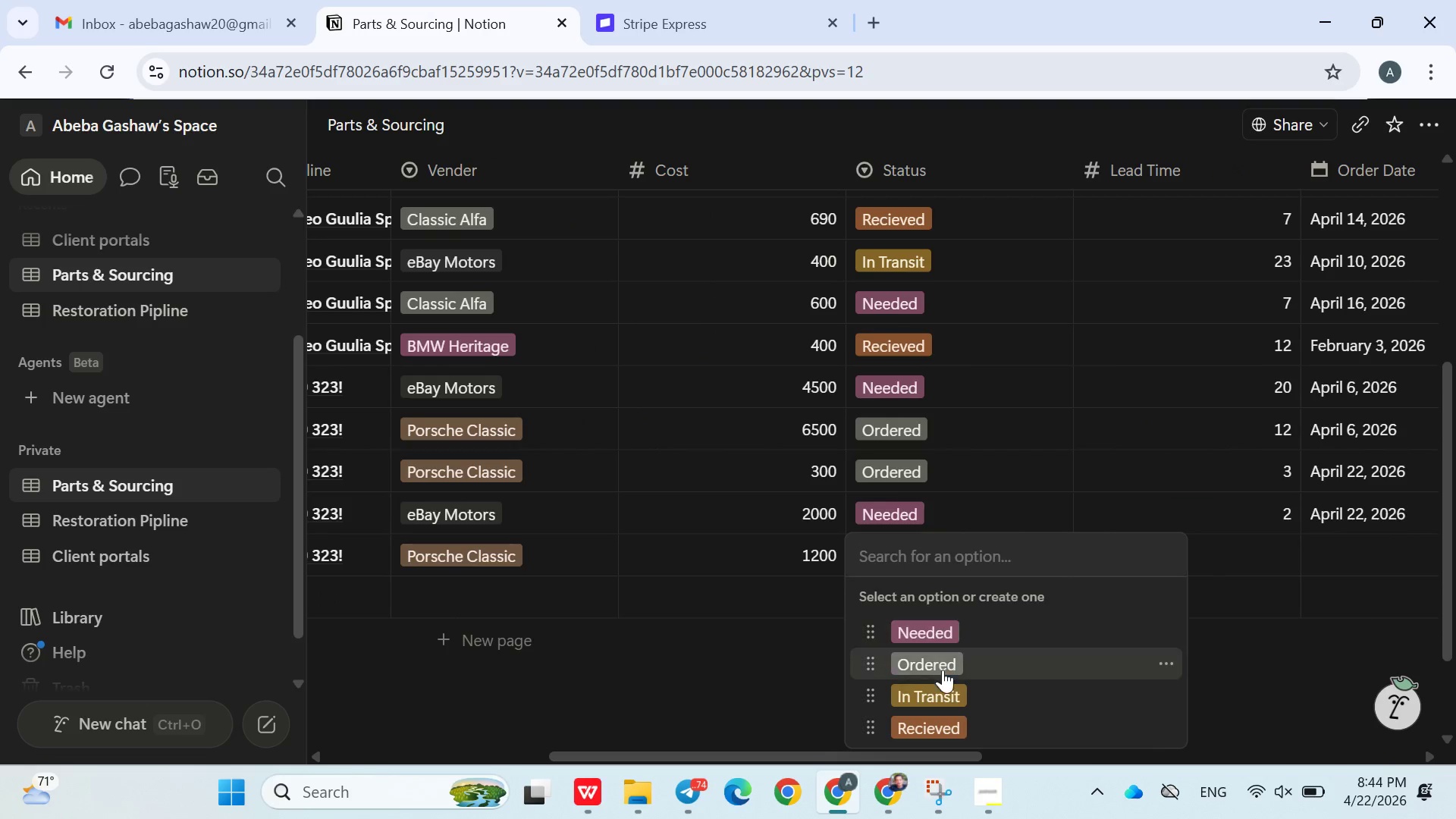 
left_click([943, 670])
 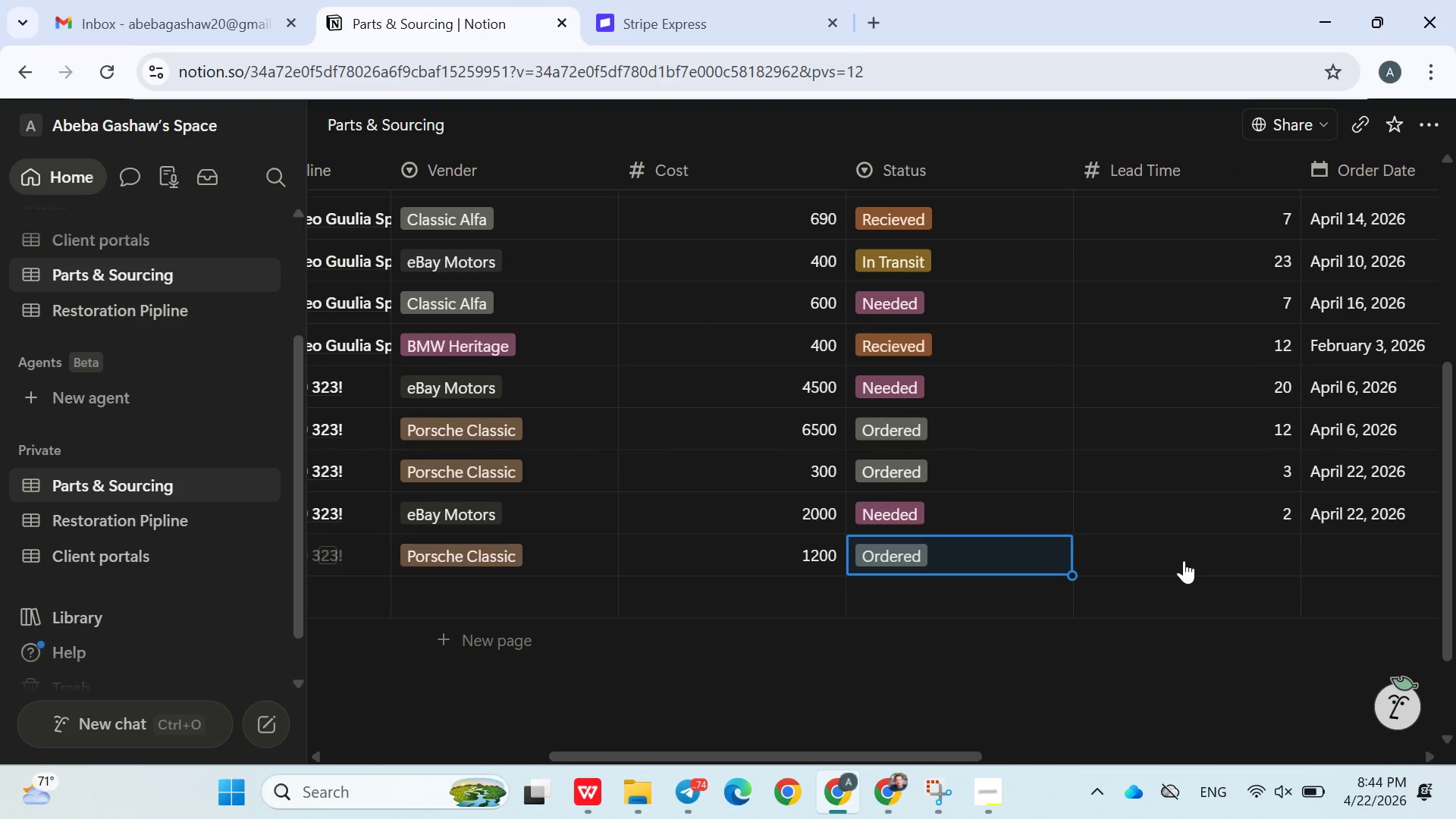 
left_click([1184, 560])
 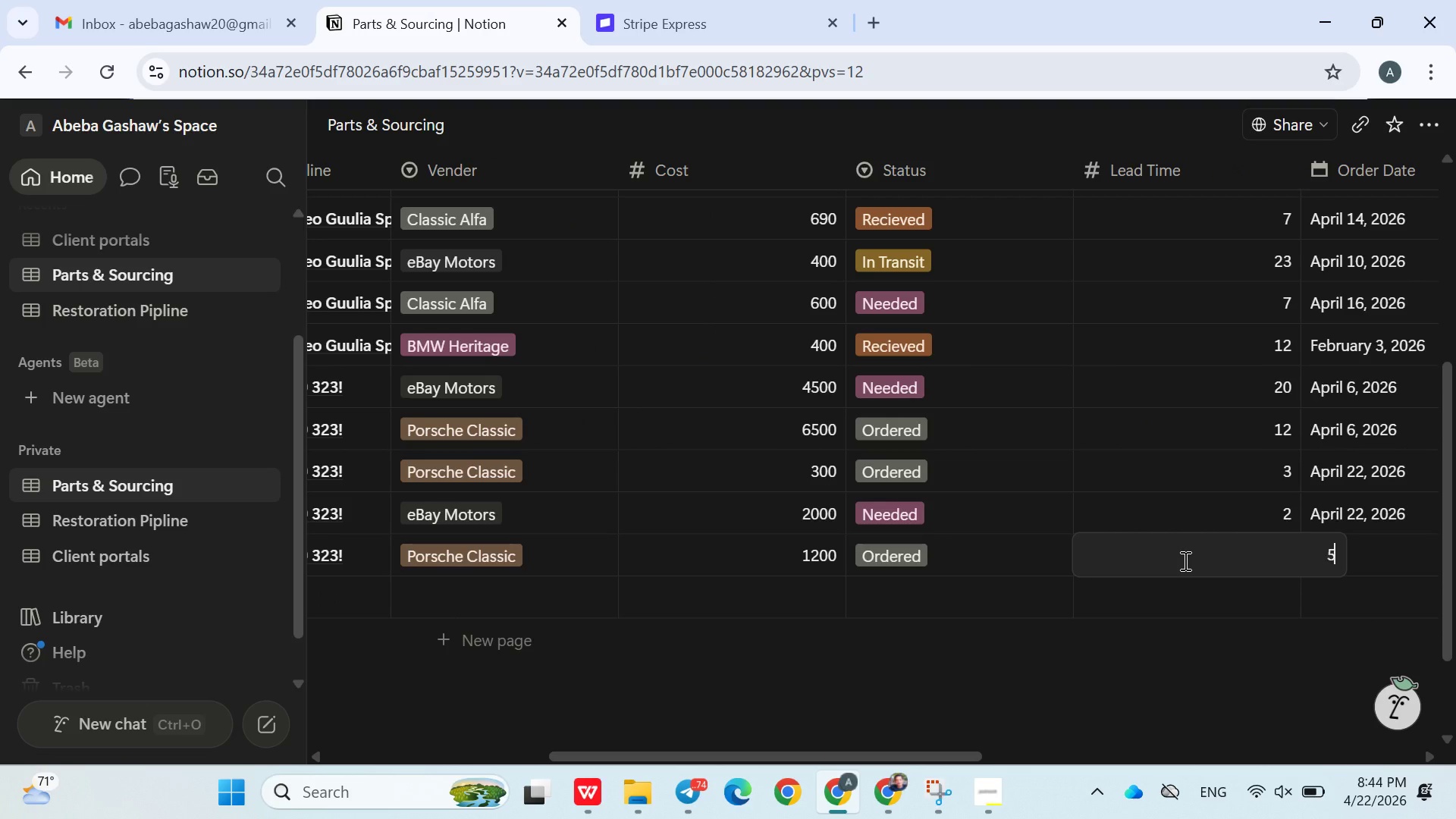 
key(5)
 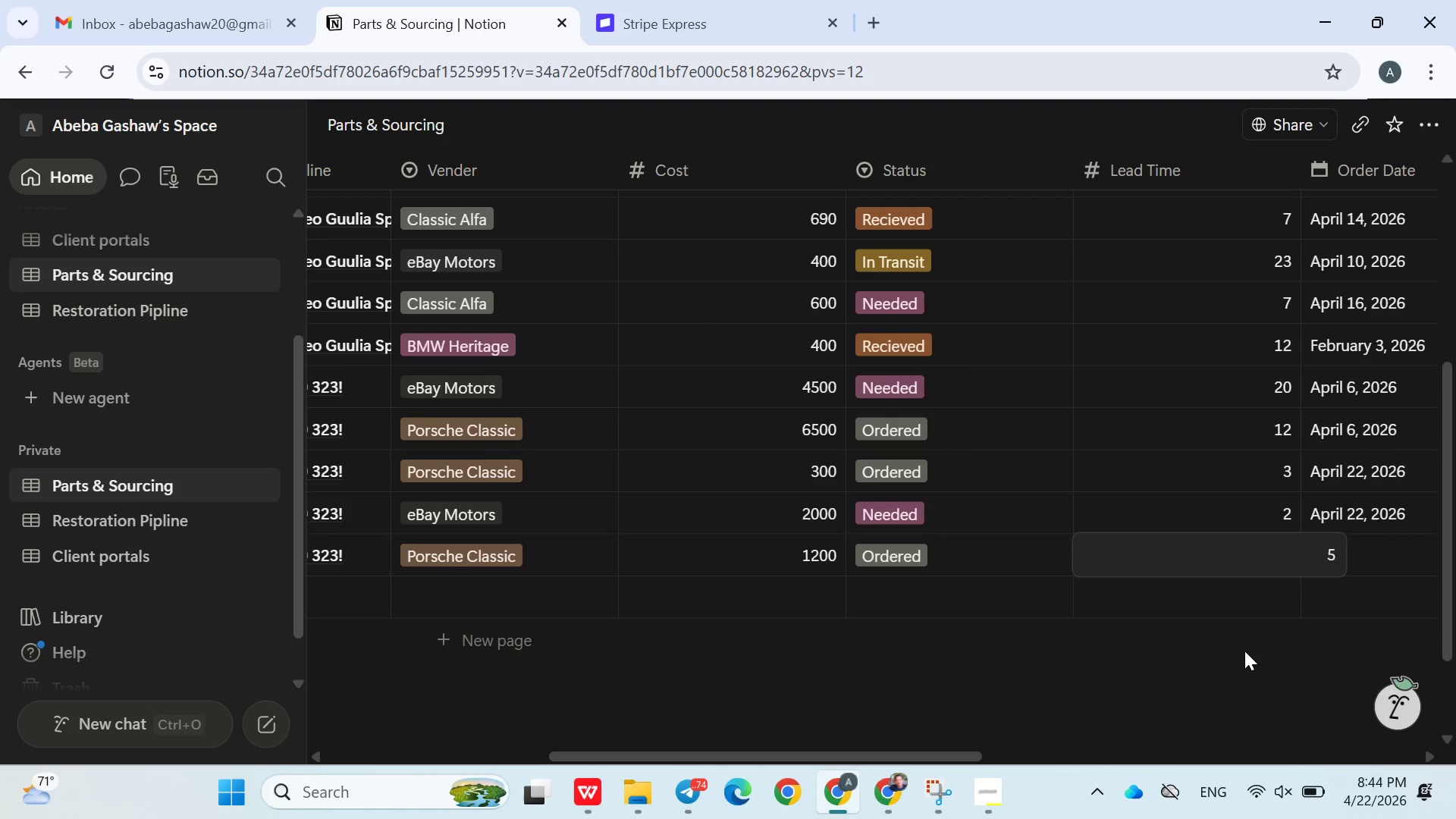 
left_click([1244, 651])
 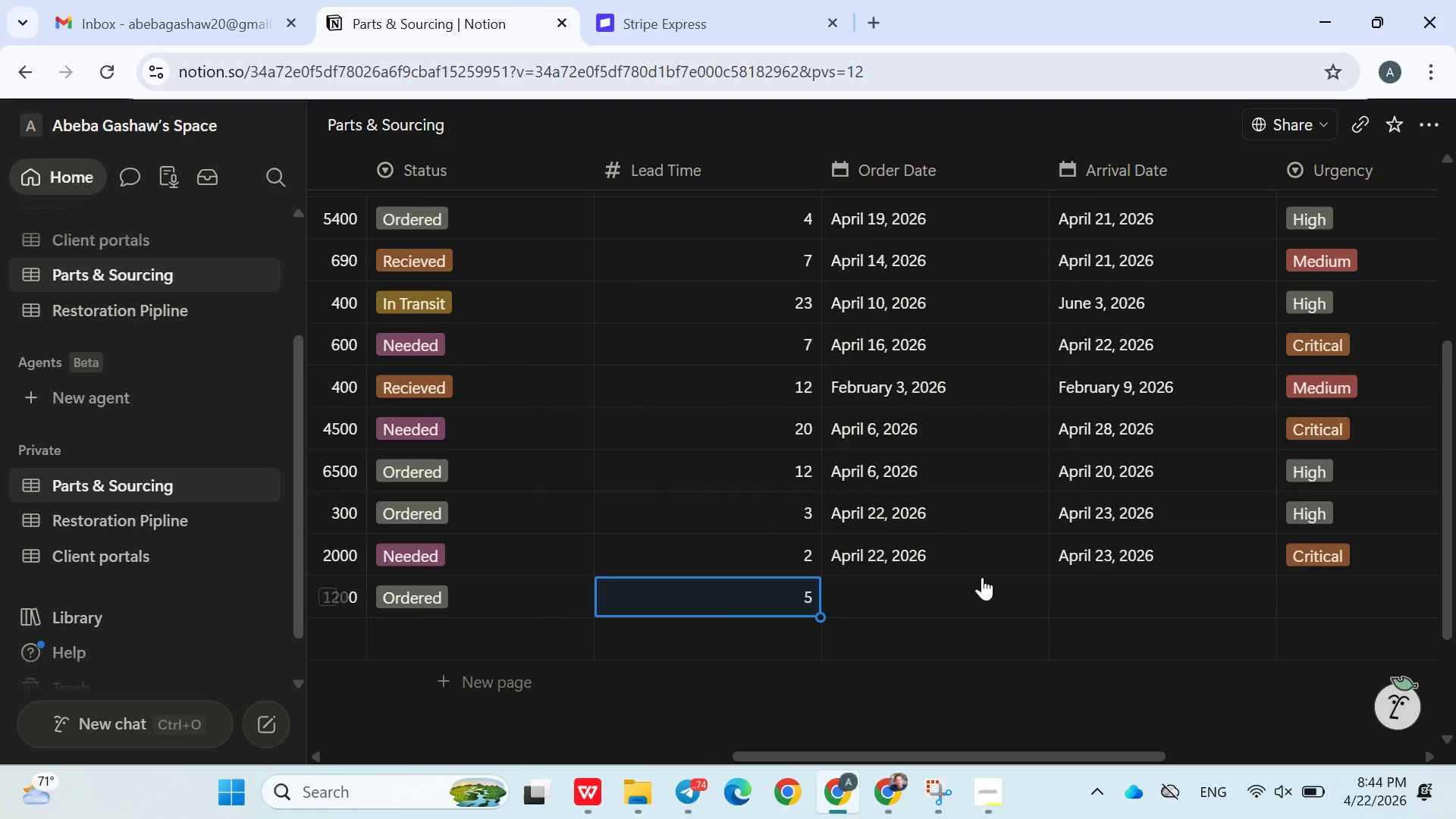 
left_click([981, 577])
 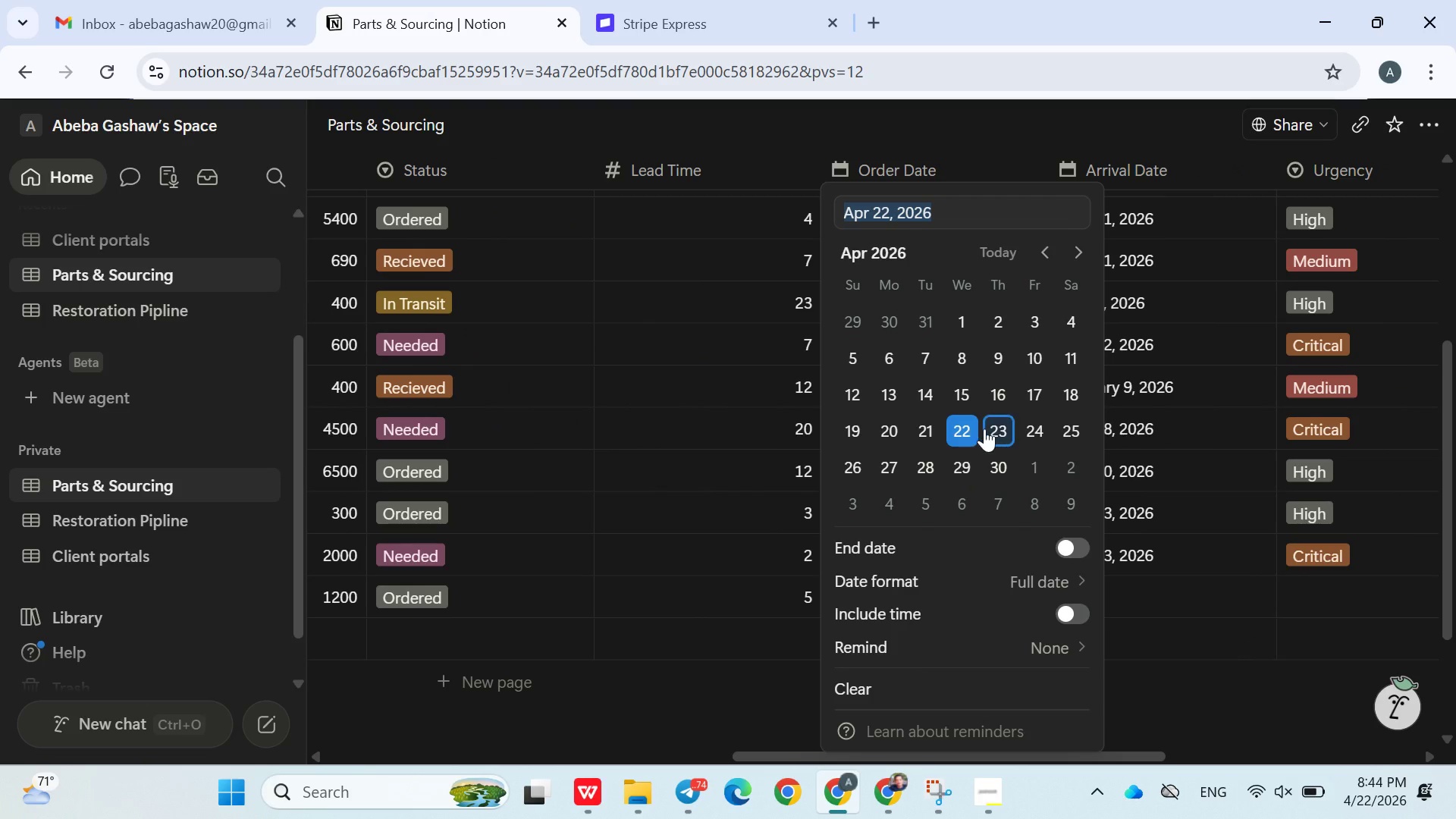 
left_click([960, 398])
 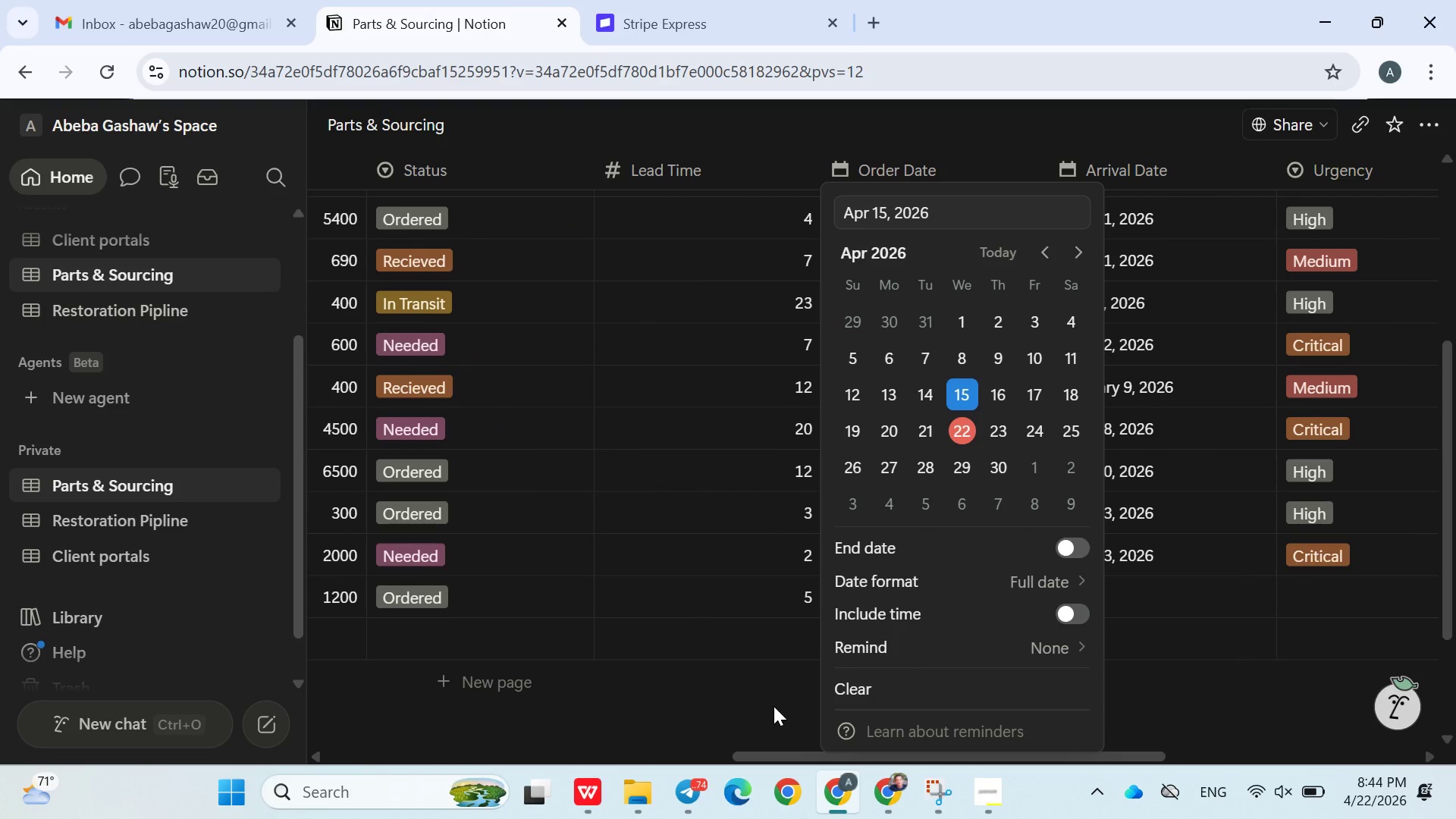 
left_click([774, 705])
 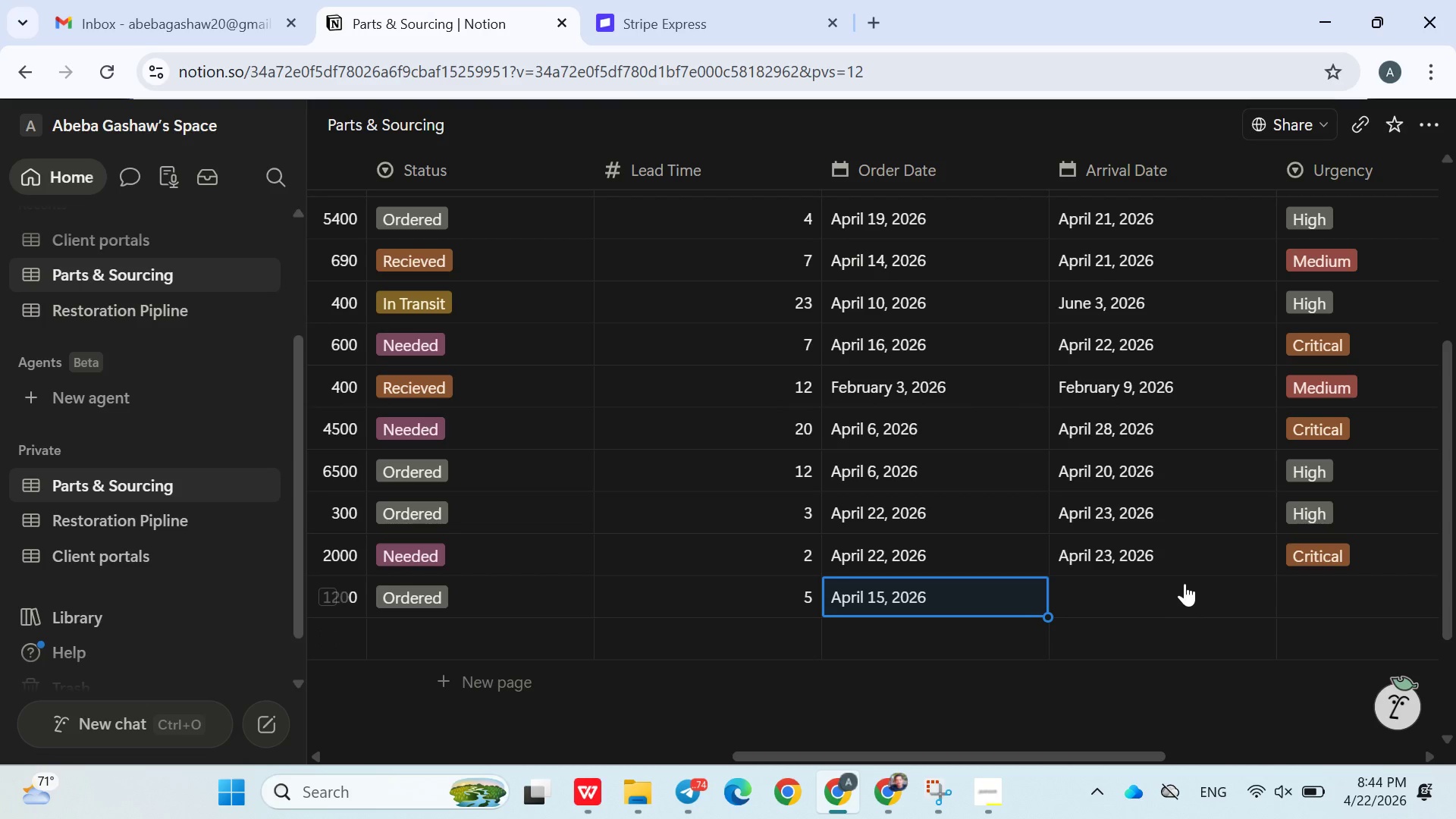 
left_click([1181, 582])
 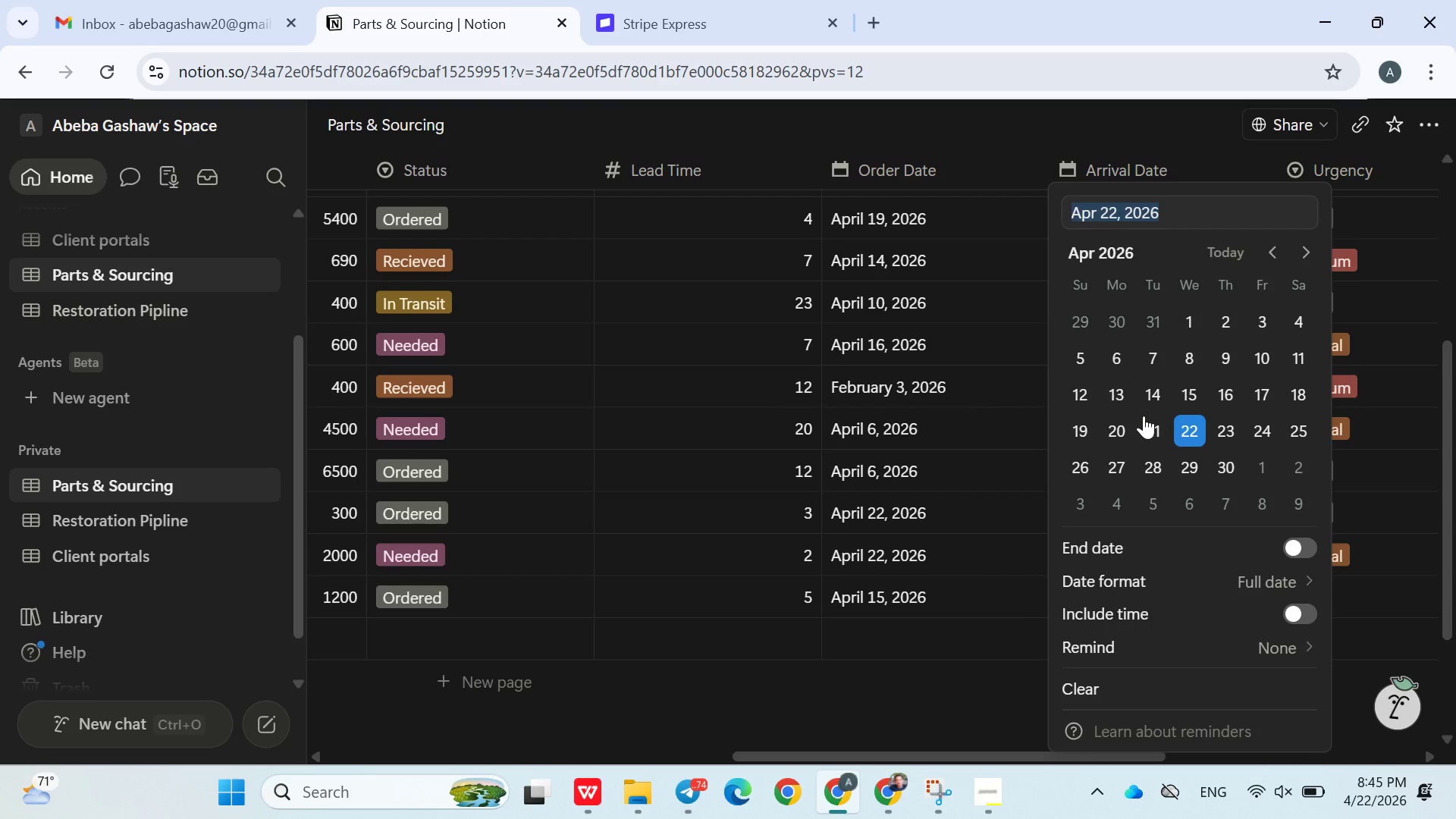 
left_click([1146, 420])
 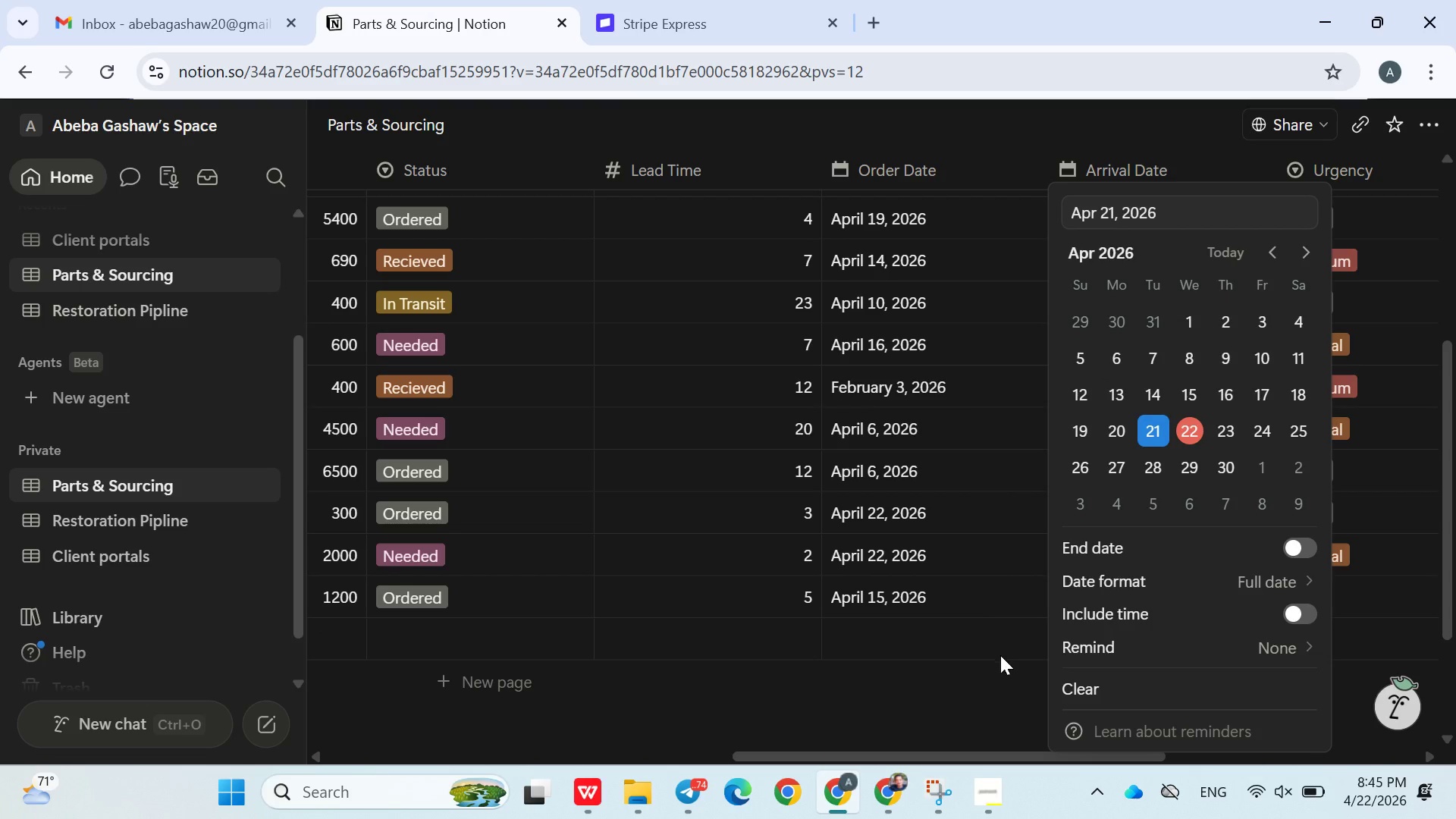 
left_click([1000, 655])
 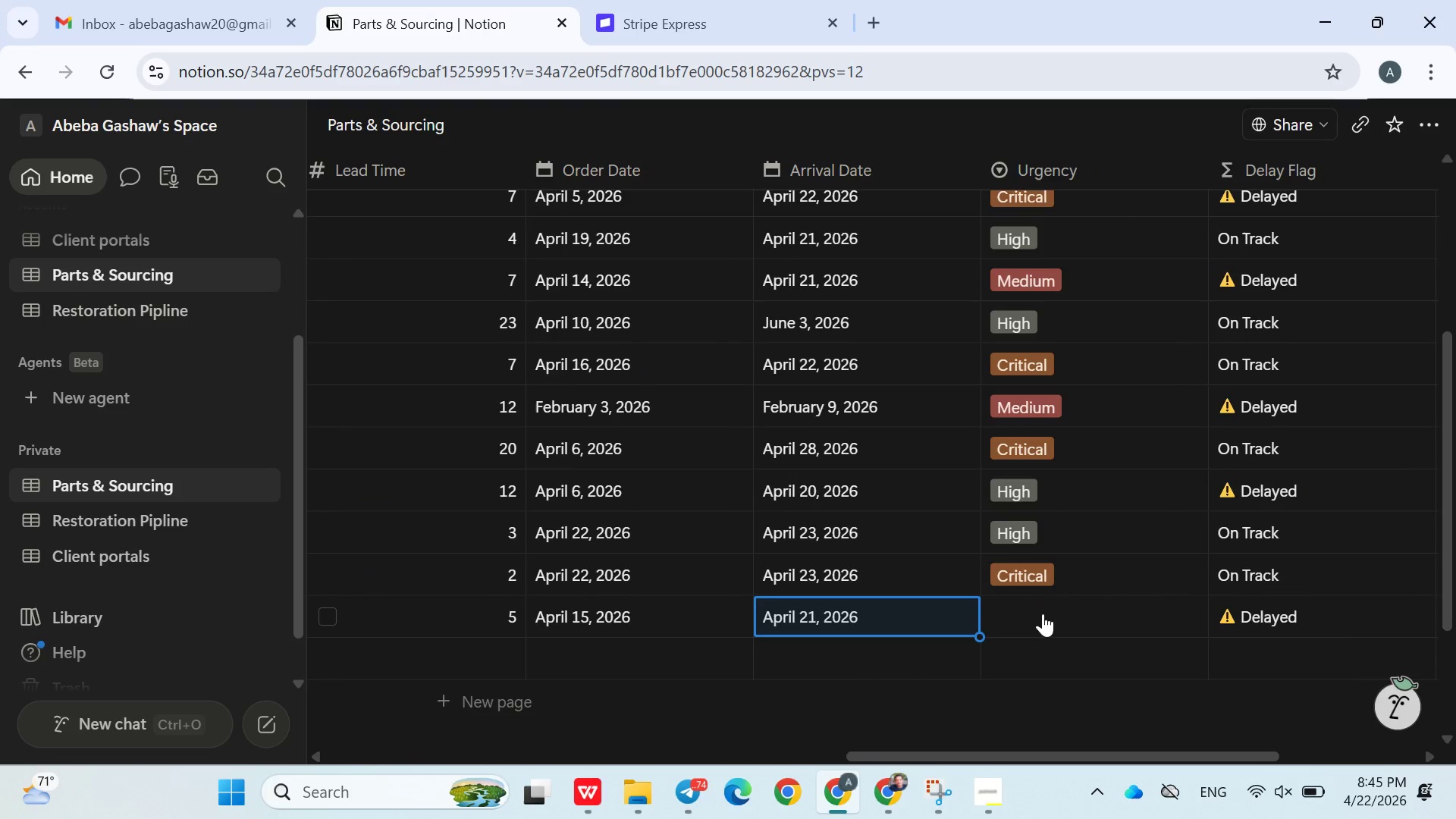 
left_click([1043, 617])
 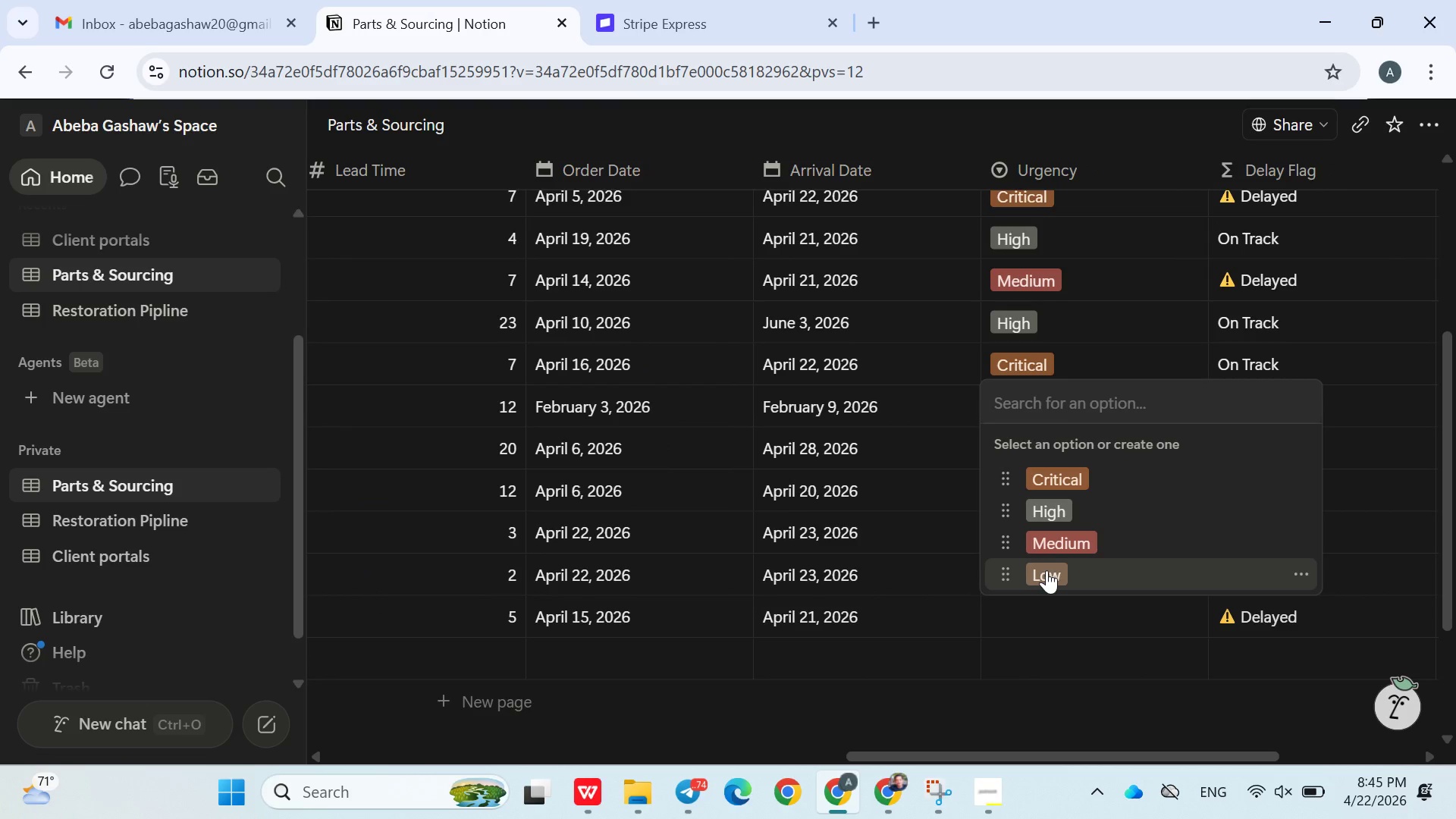 
left_click([1047, 570])
 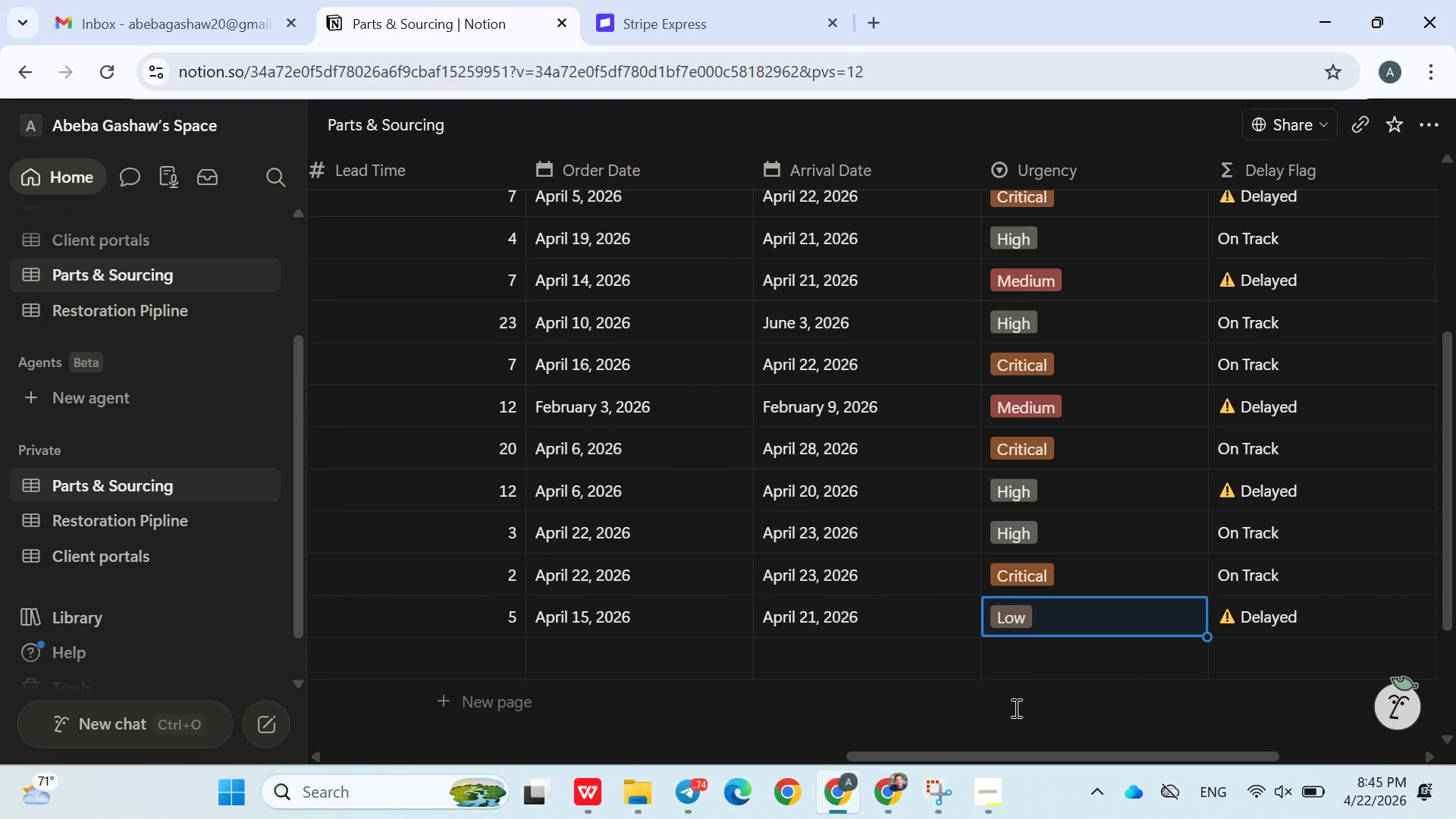 
left_click([1016, 708])
 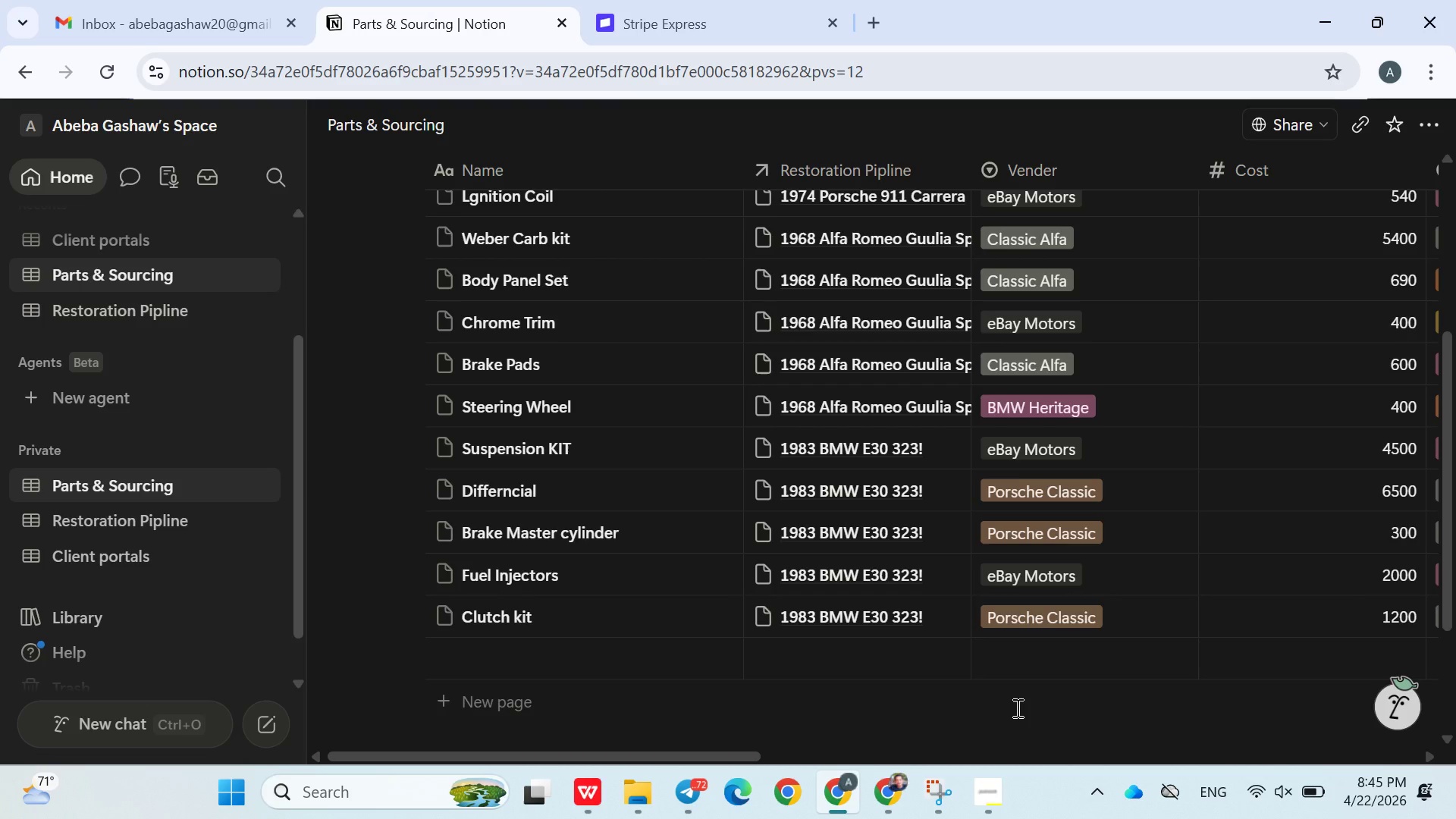 
wait(18.45)
 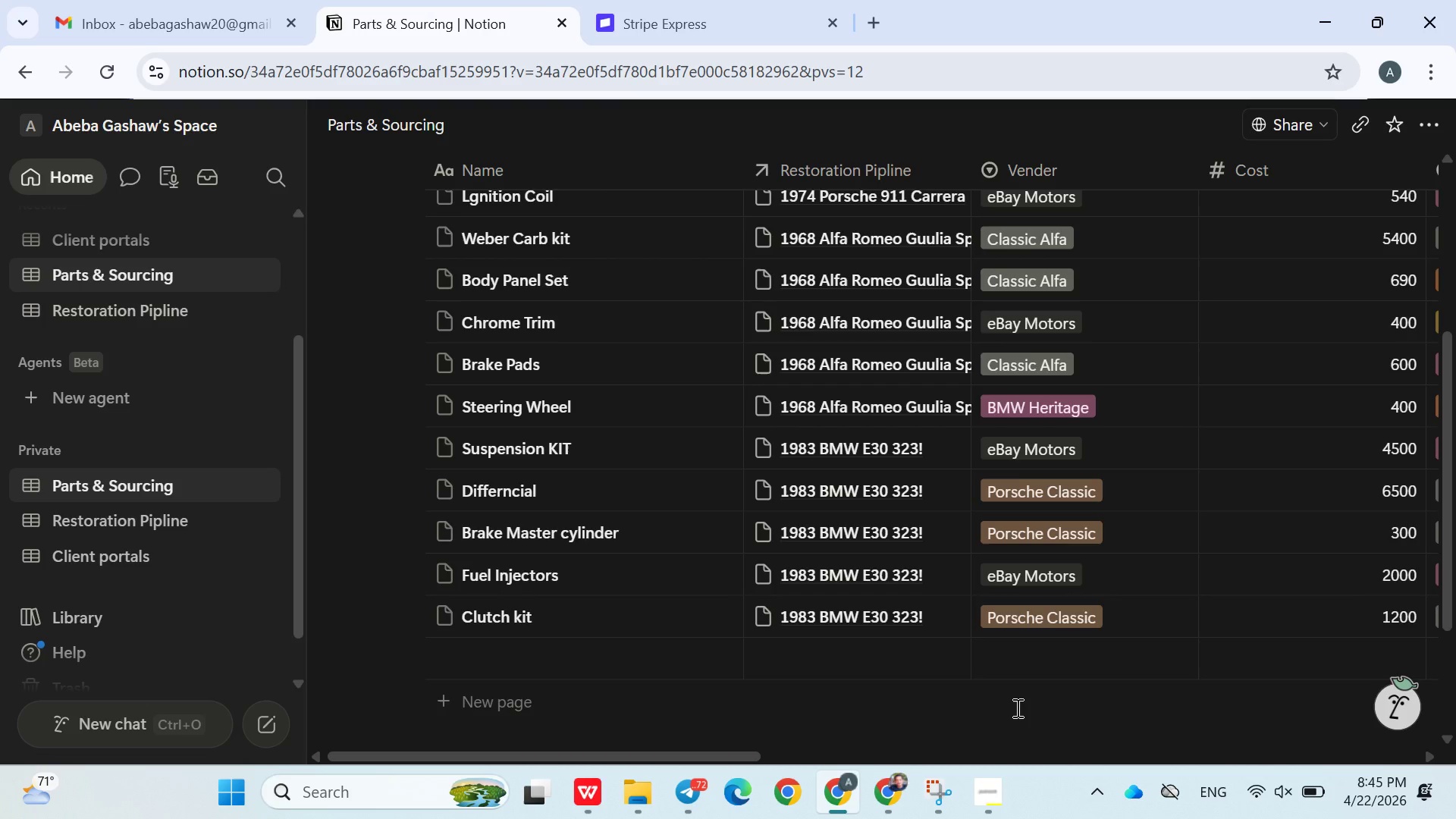 
left_click([1015, 729])
 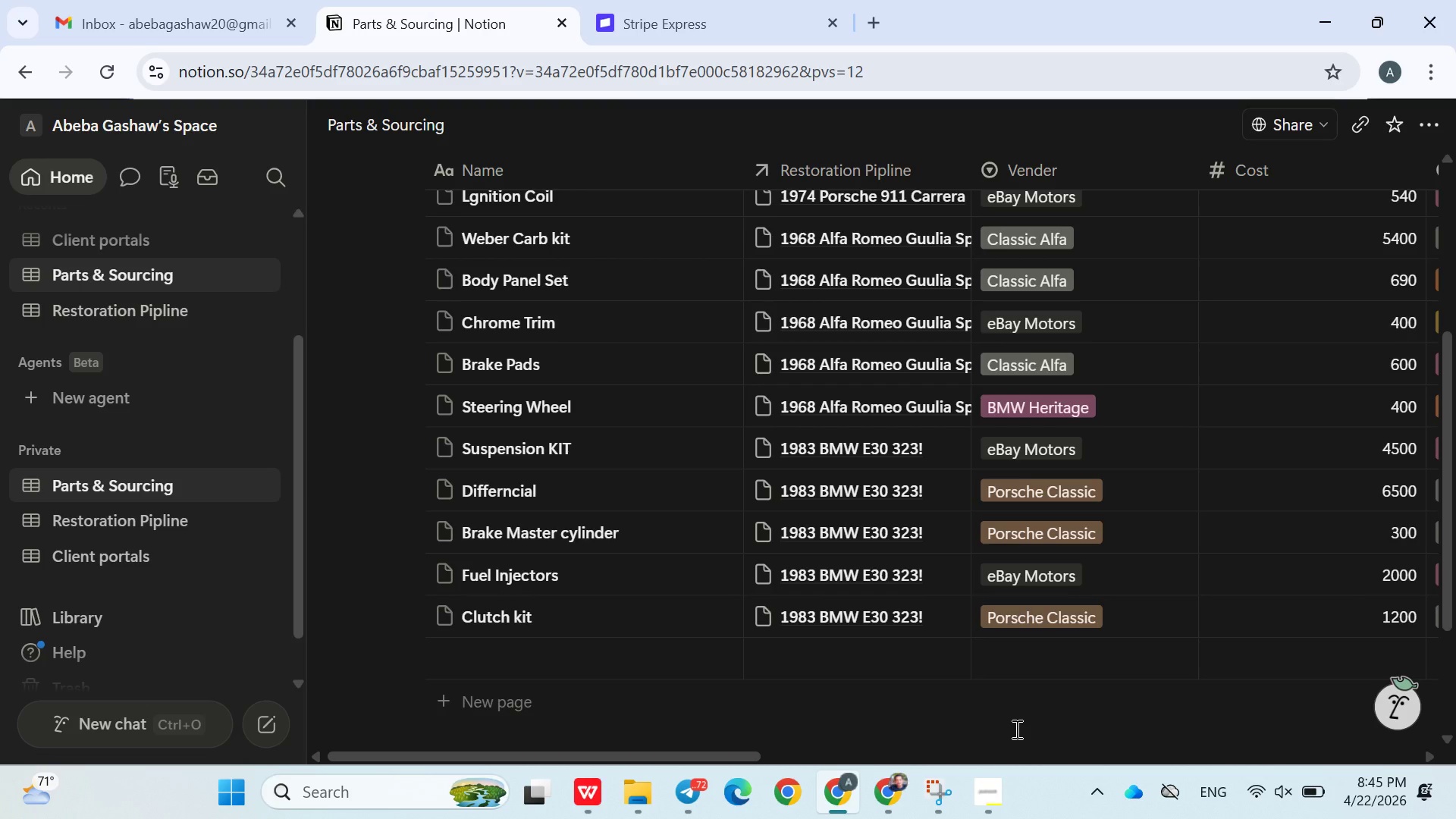 
wait(8.55)
 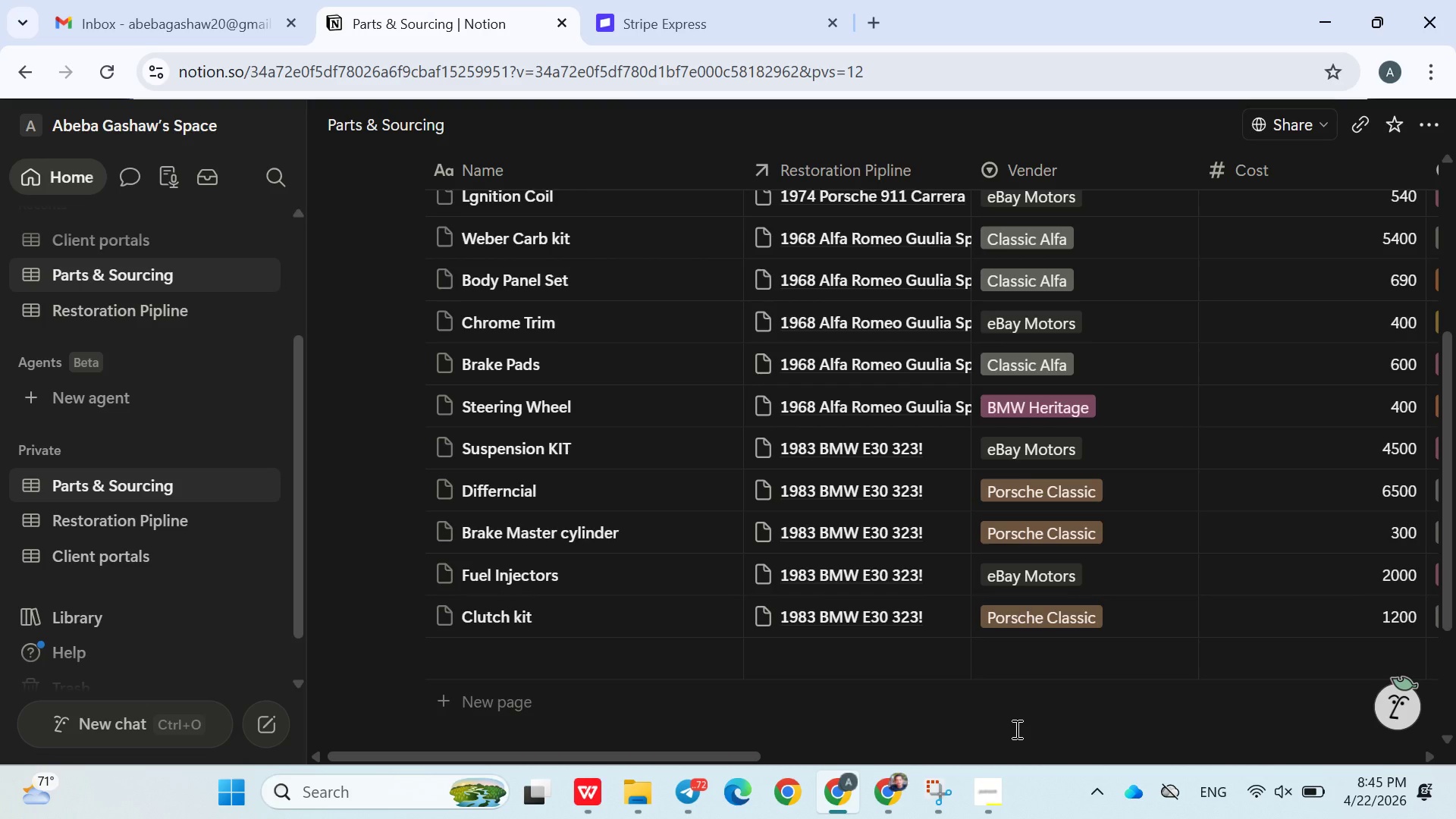 
left_click([127, 548])
 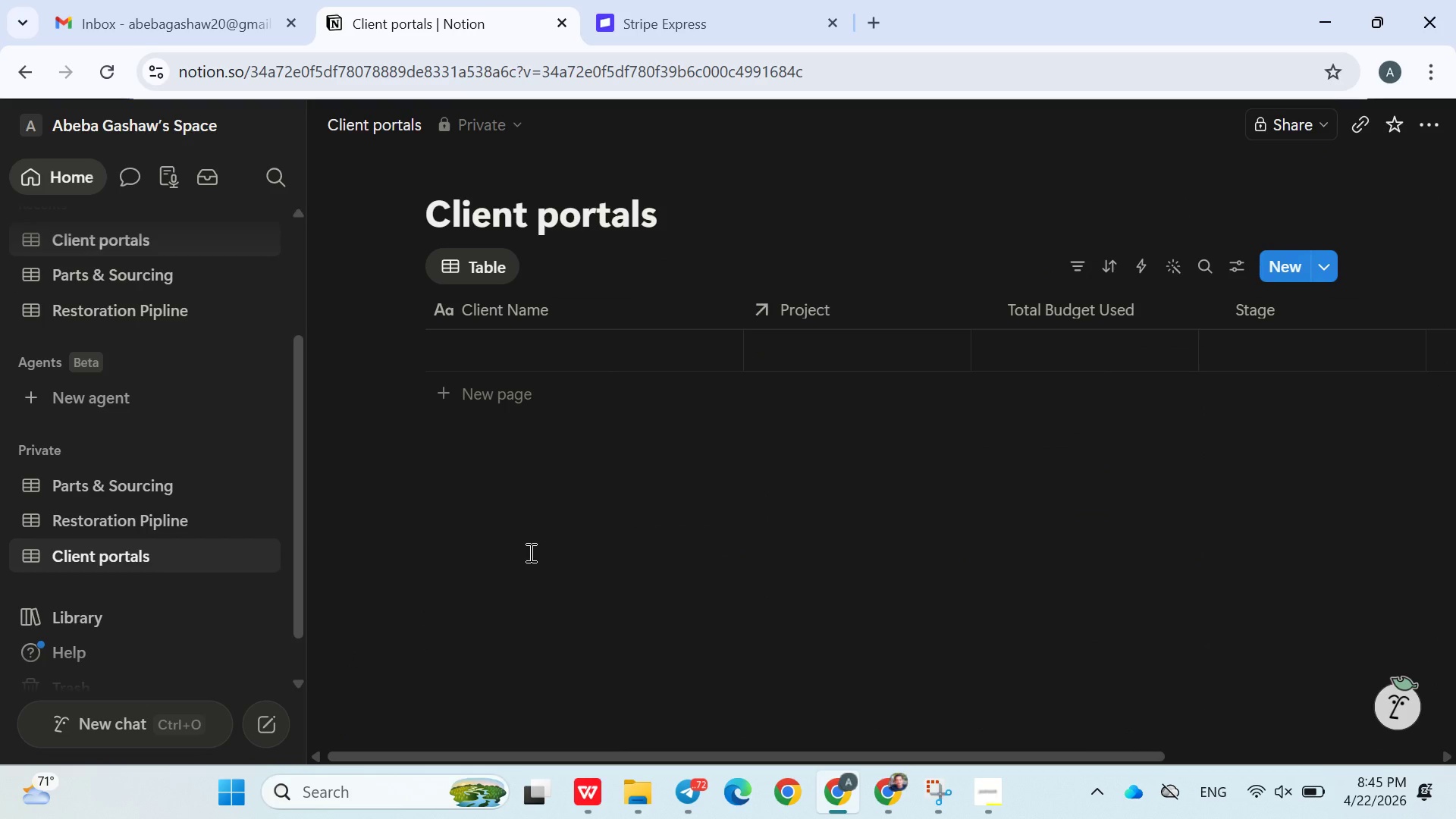 
wait(9.84)
 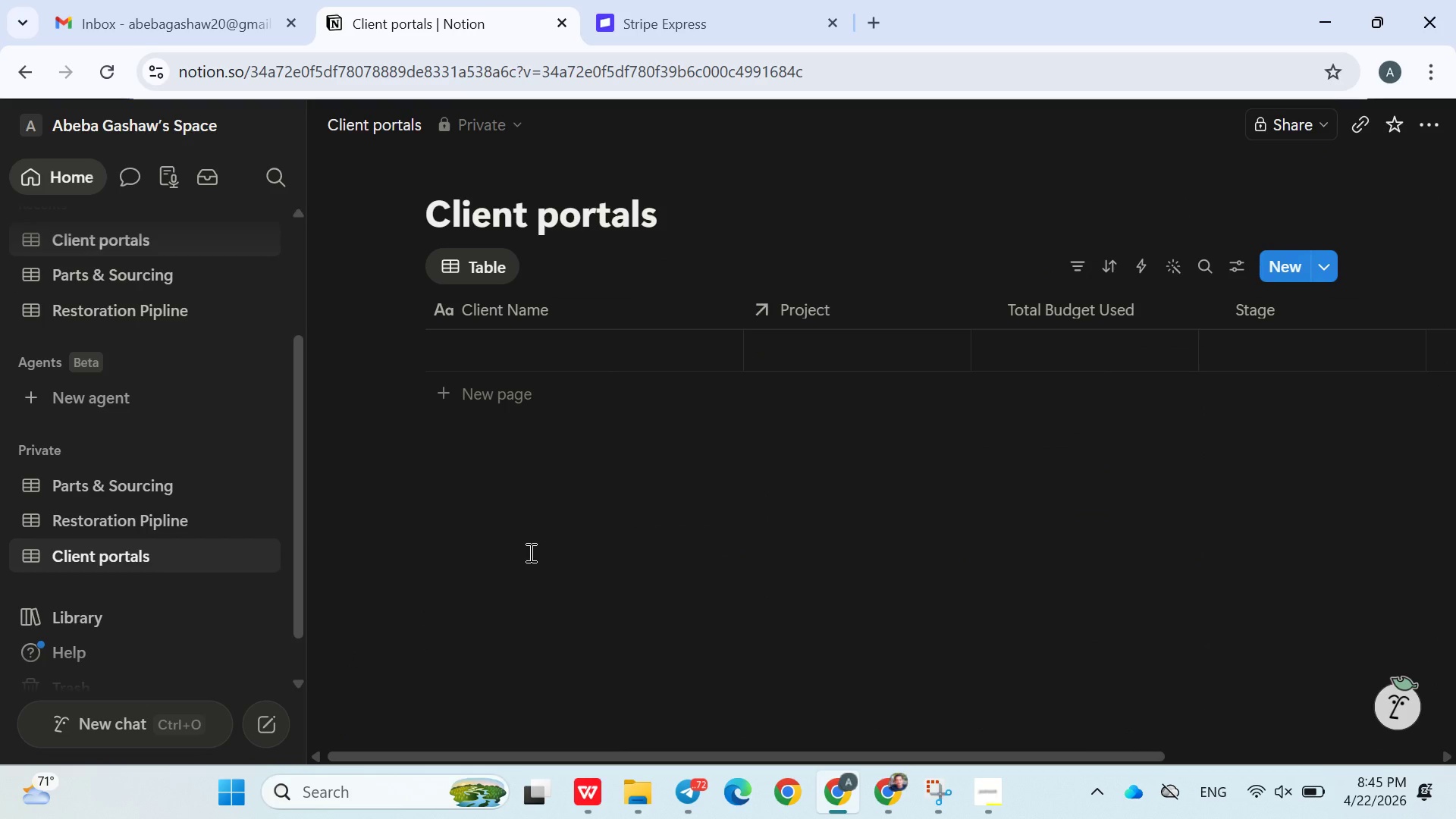 
left_click([540, 370])
 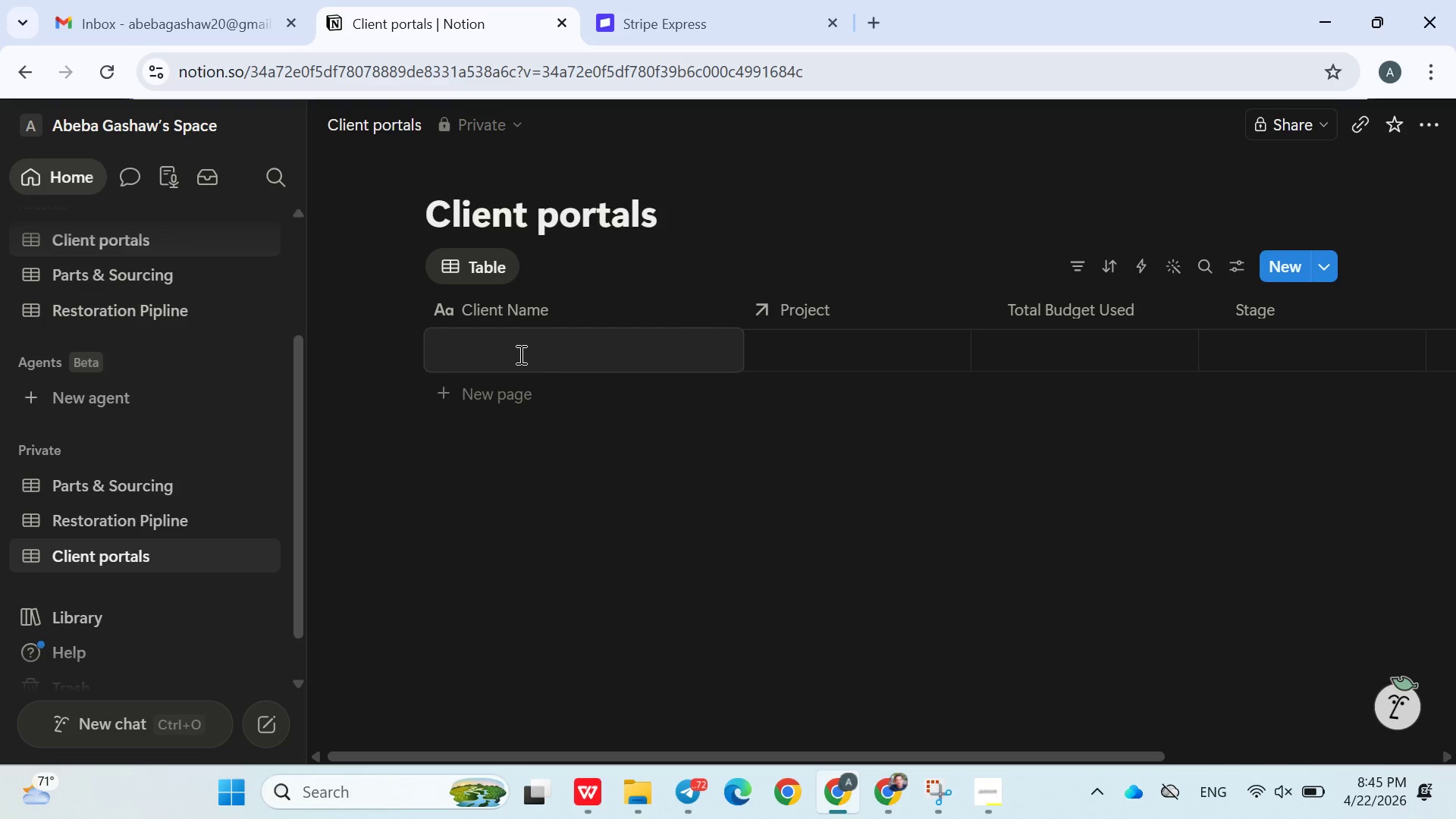 
left_click([540, 370])
 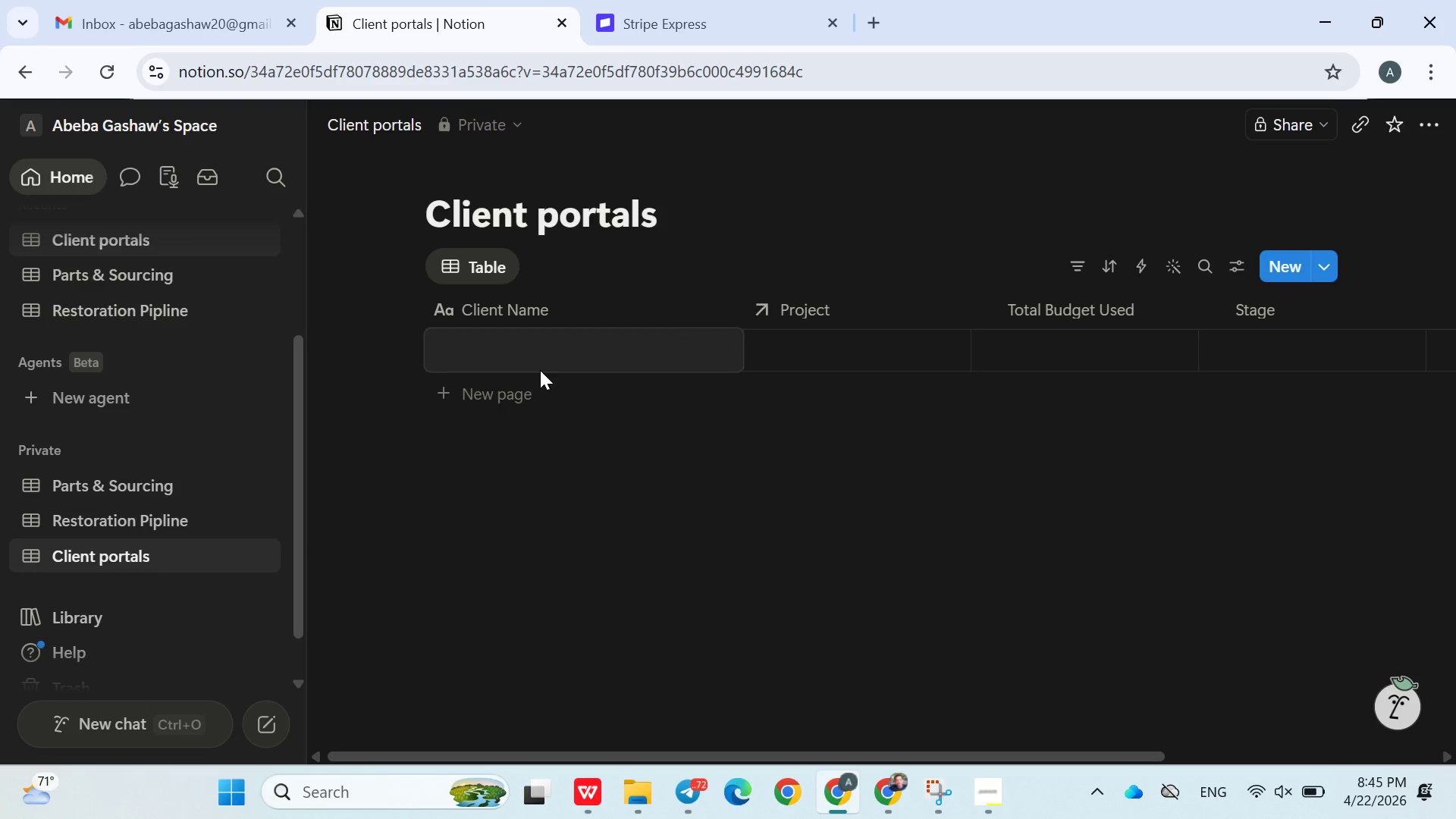 
left_click([519, 354])
 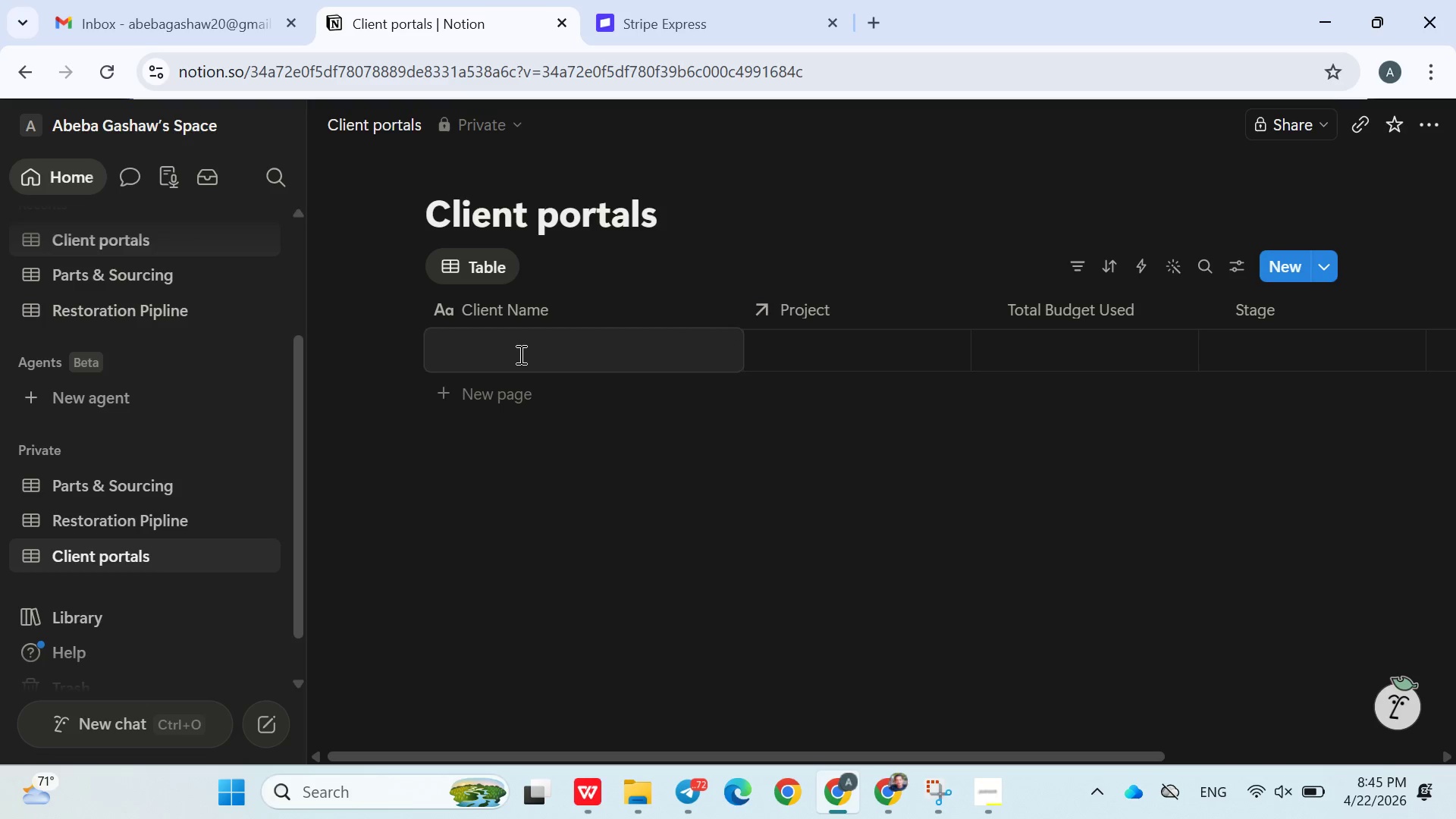 
type(Michael Schineider)
 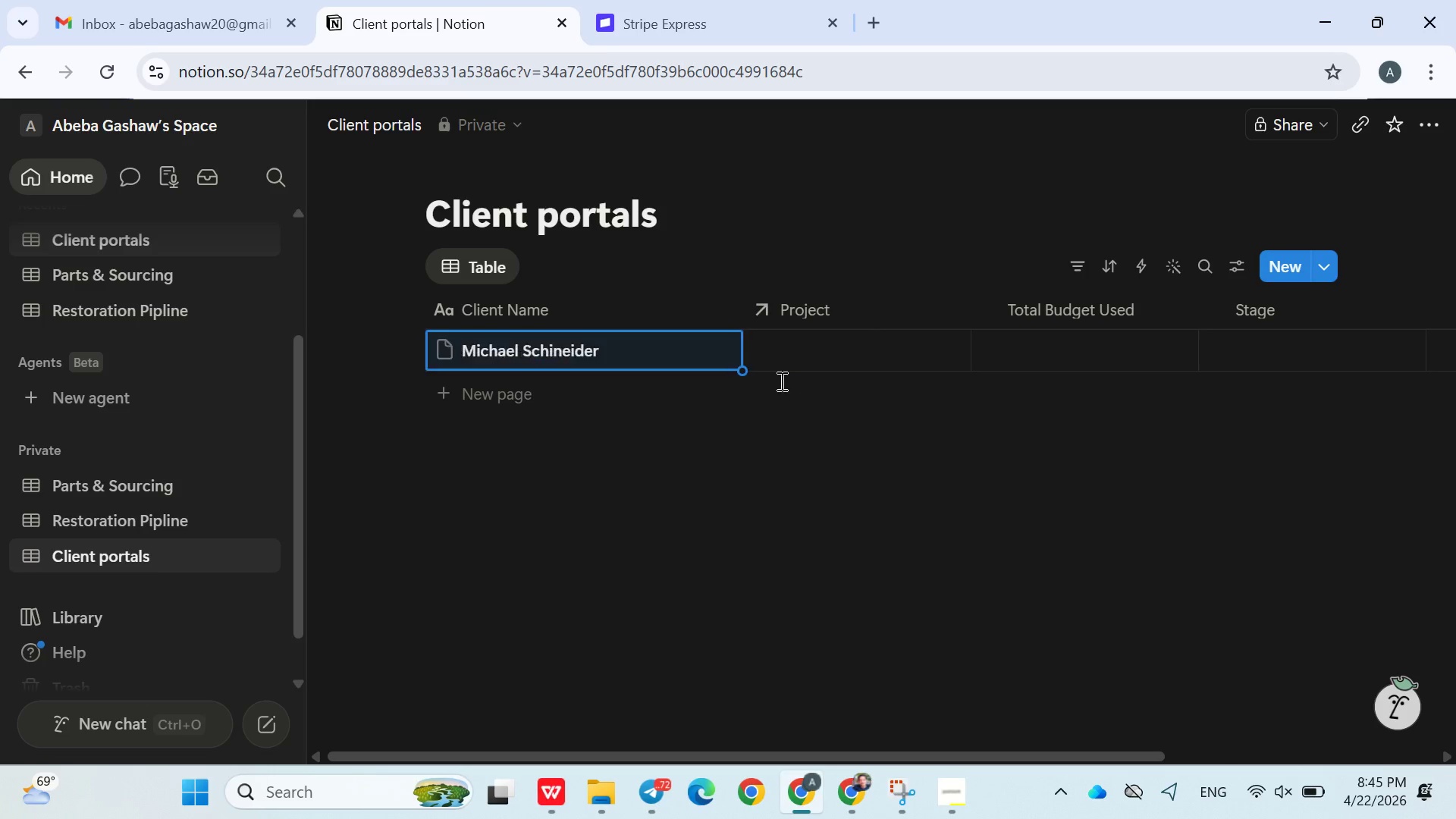 
double_click([780, 375])
 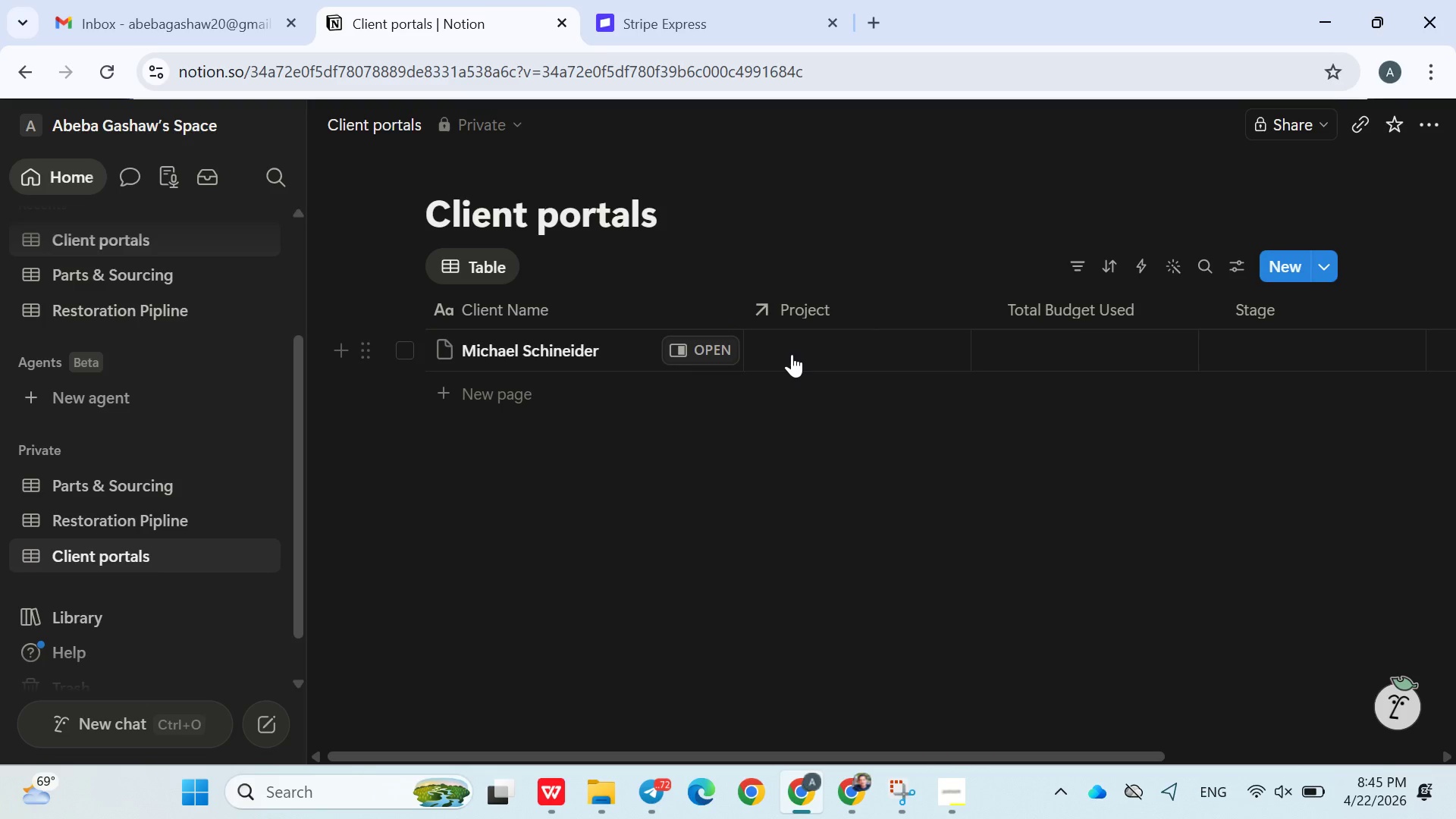 
left_click([792, 354])
 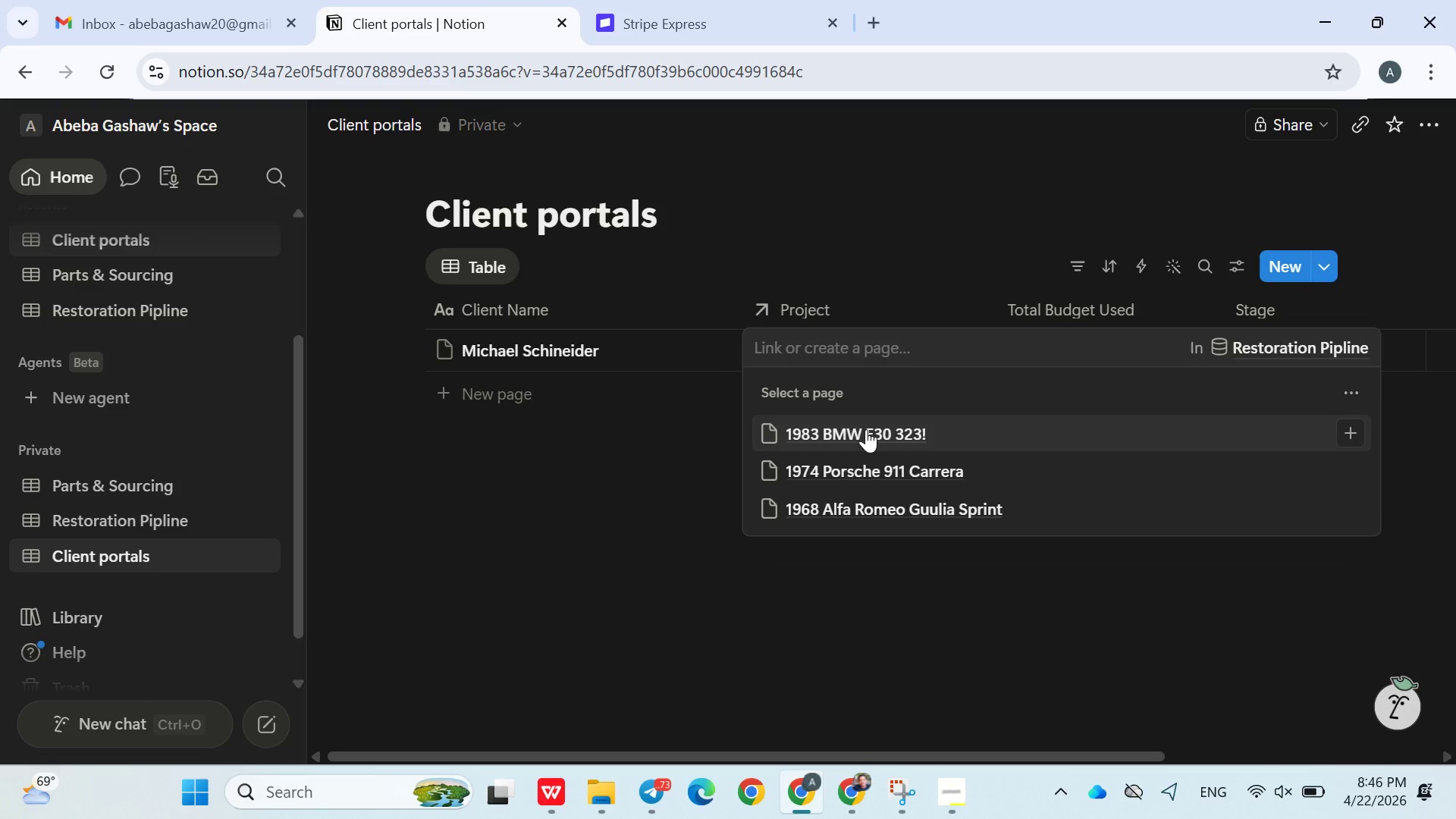 
wait(5.64)
 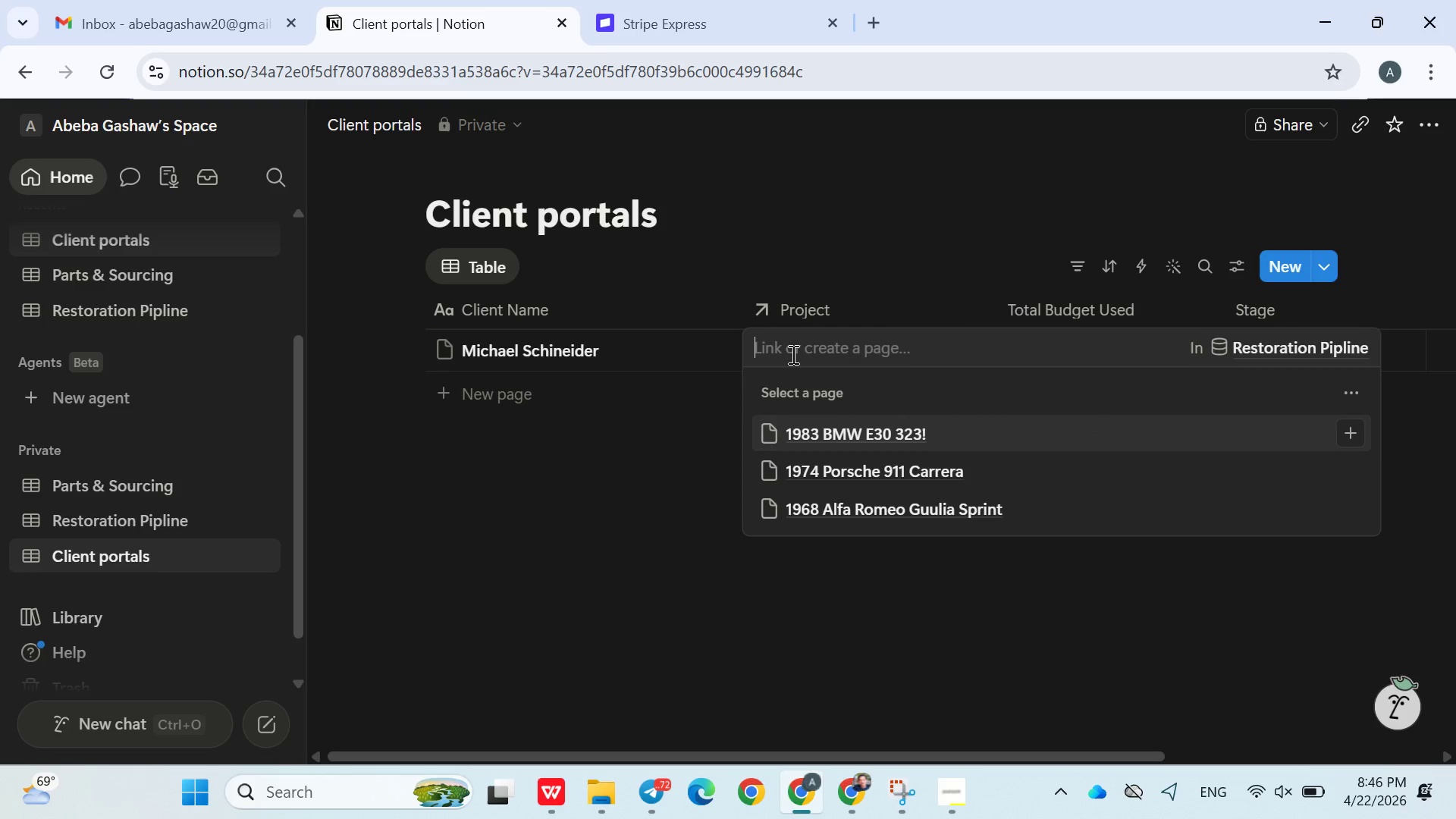 
left_click([854, 466])
 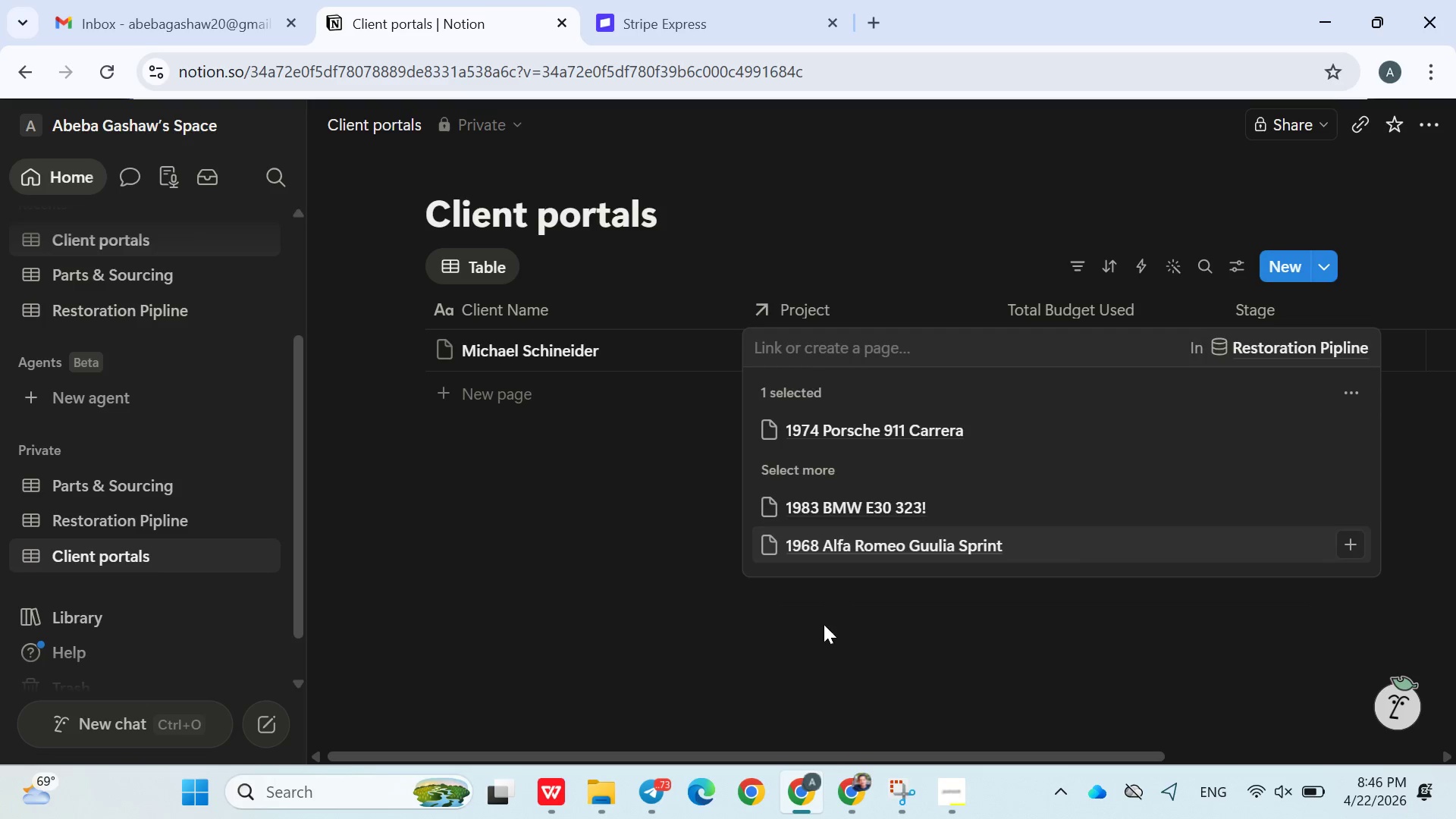 
left_click([824, 624])
 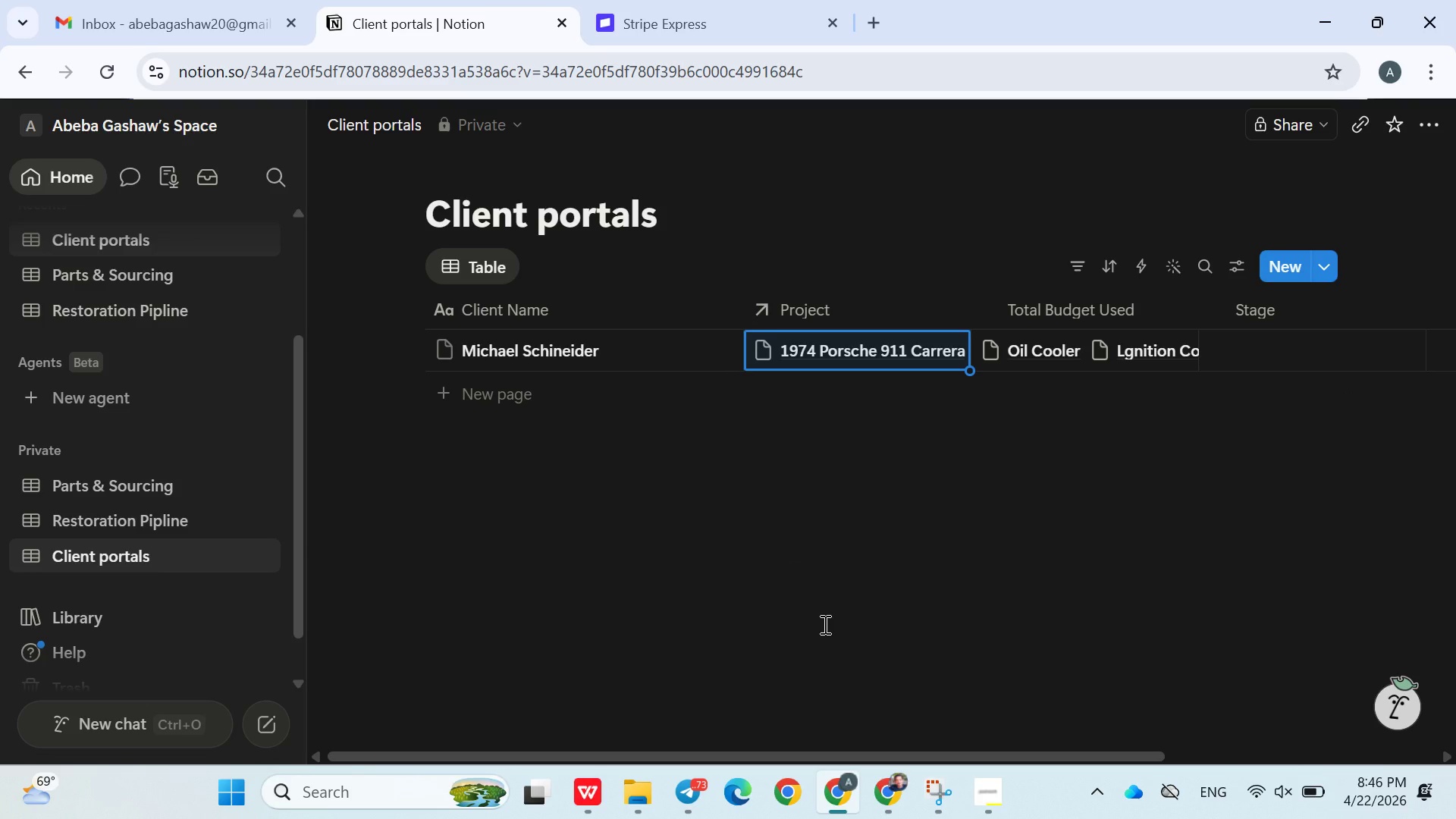 
wait(7.36)
 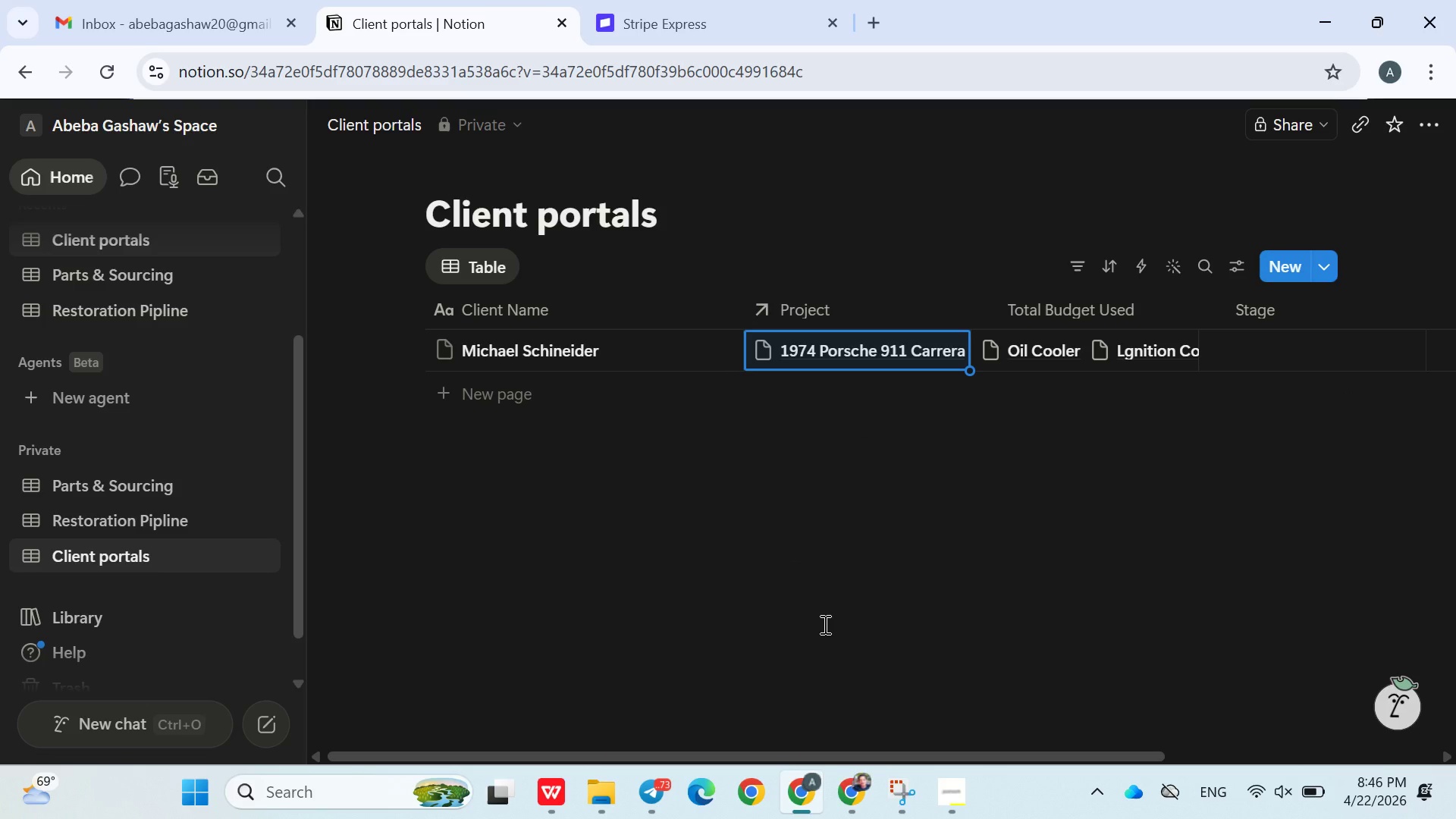 
left_click([517, 411])
 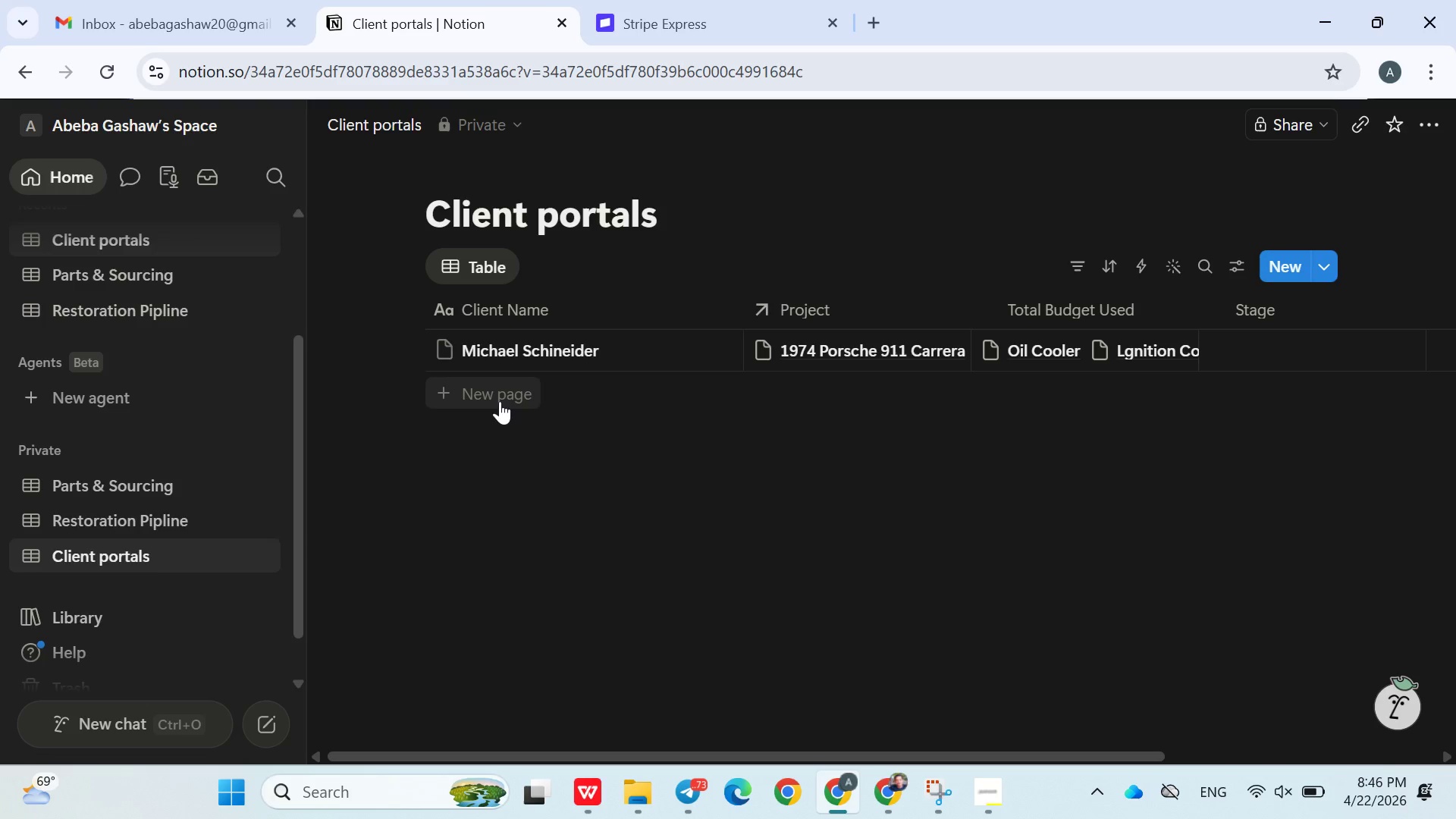 
left_click([500, 401])
 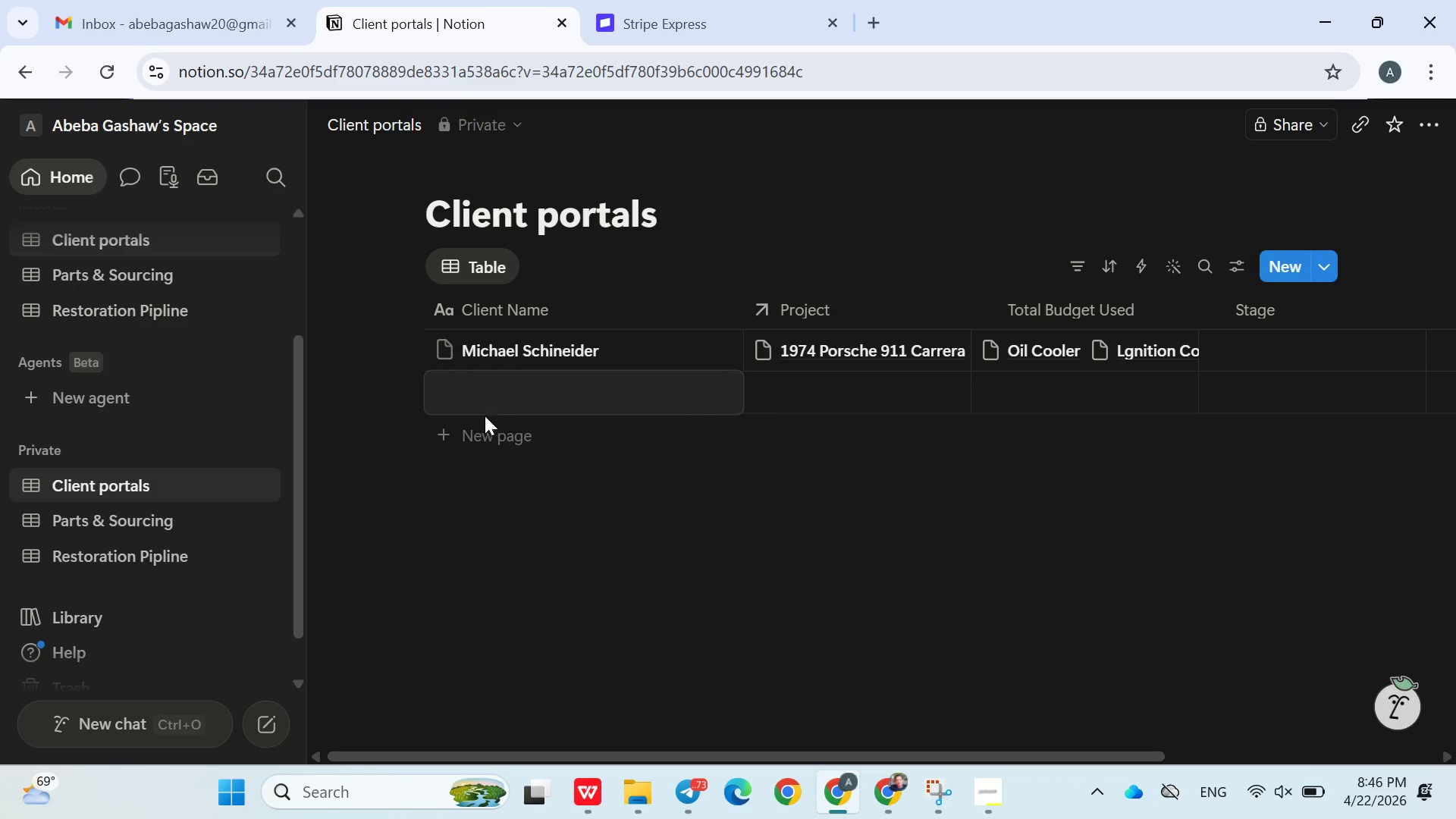 
type(Luca Bianchi)
 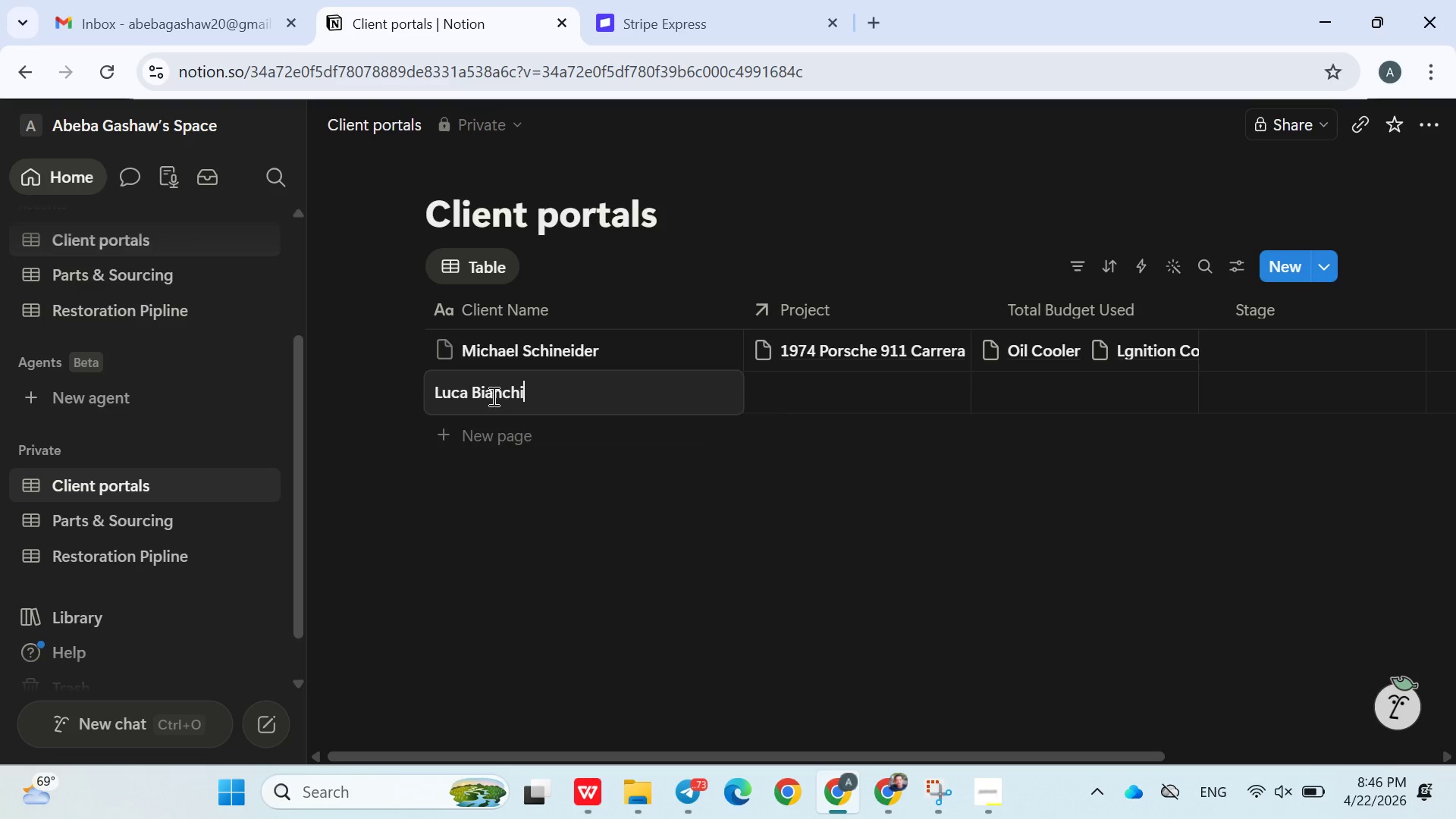 
wait(10.36)
 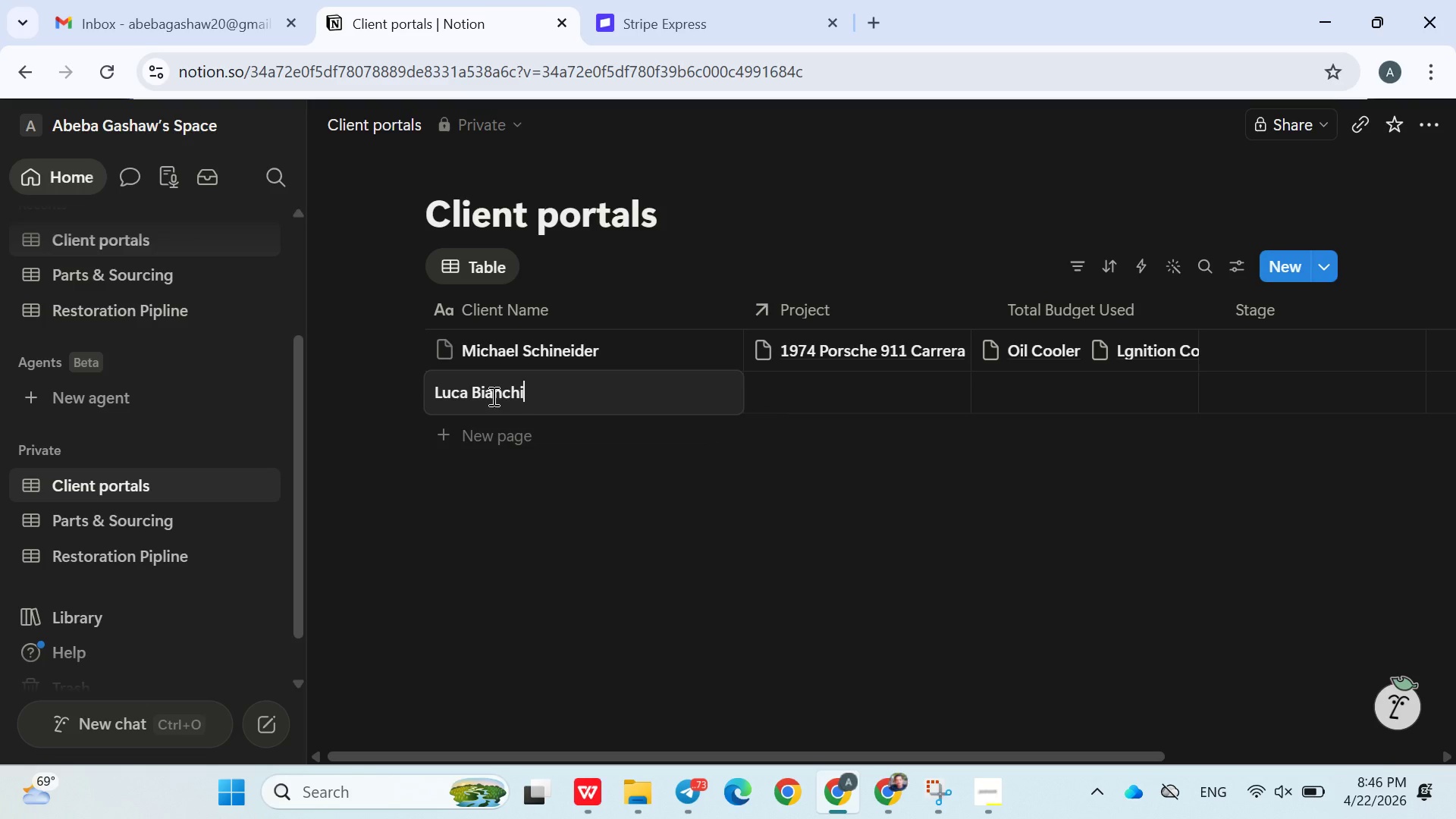 
double_click([469, 435])
 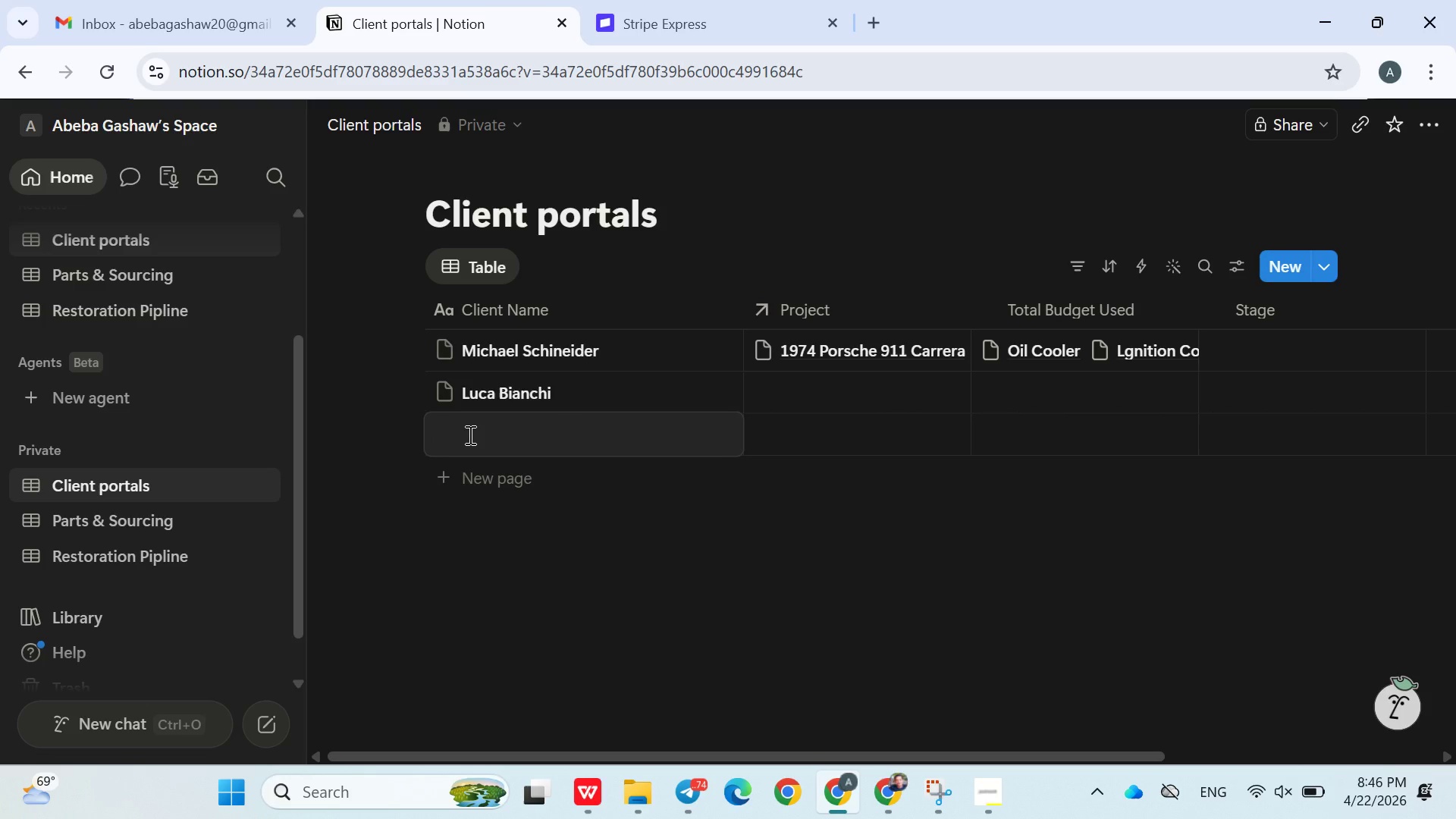 
wait(6.48)
 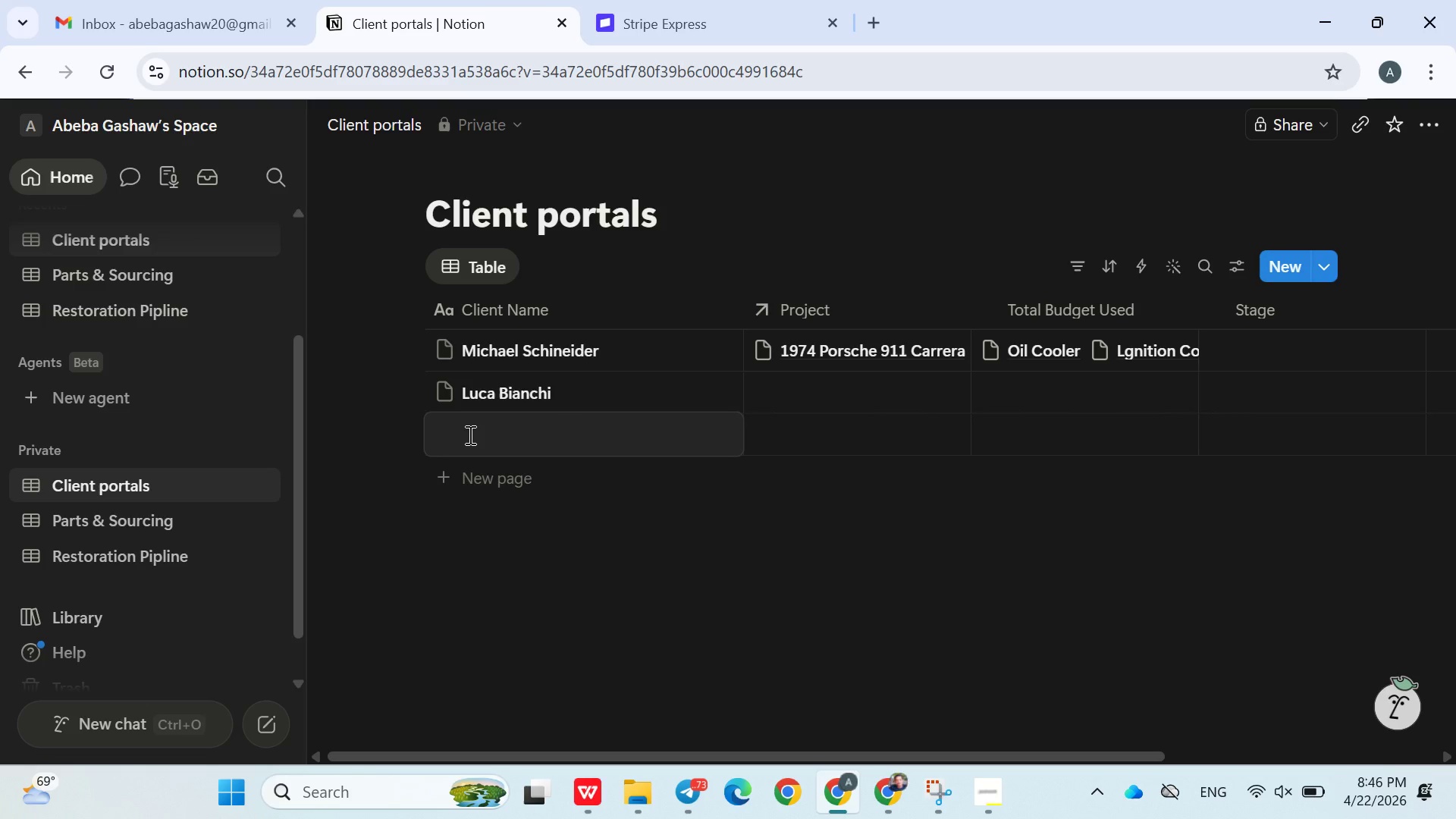 
type(James)
 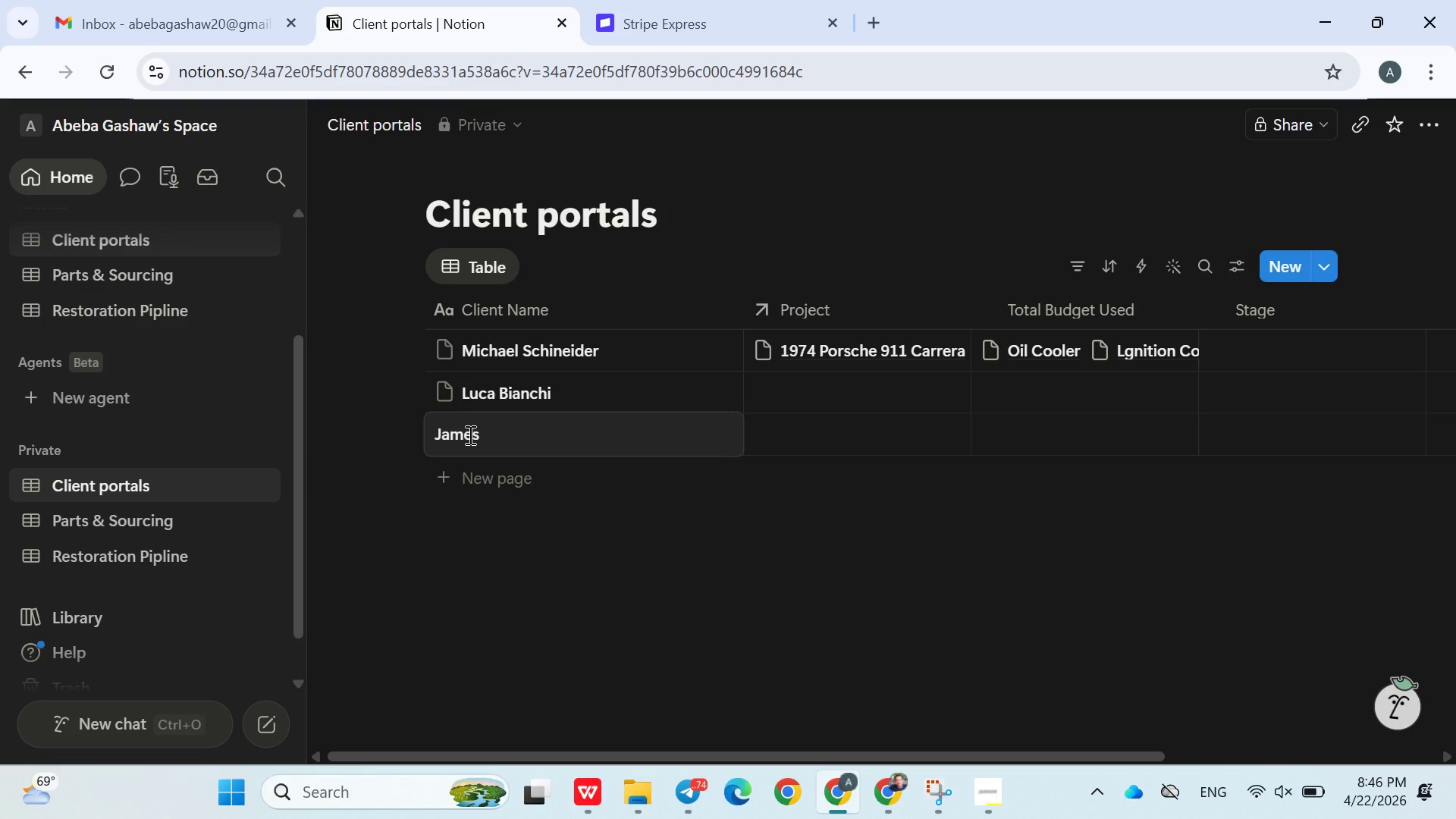 
wait(6.44)
 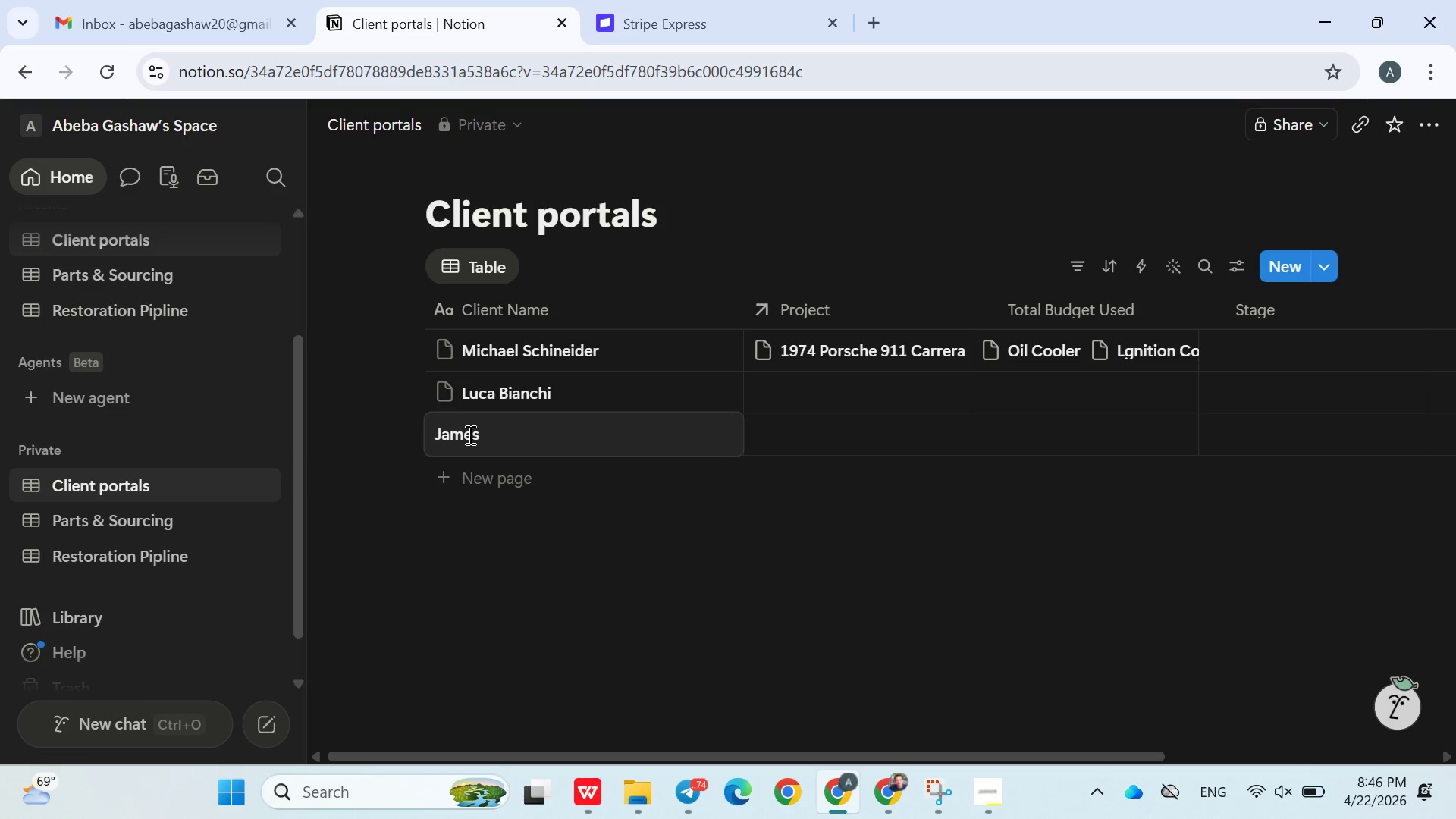 
type( Carter)
 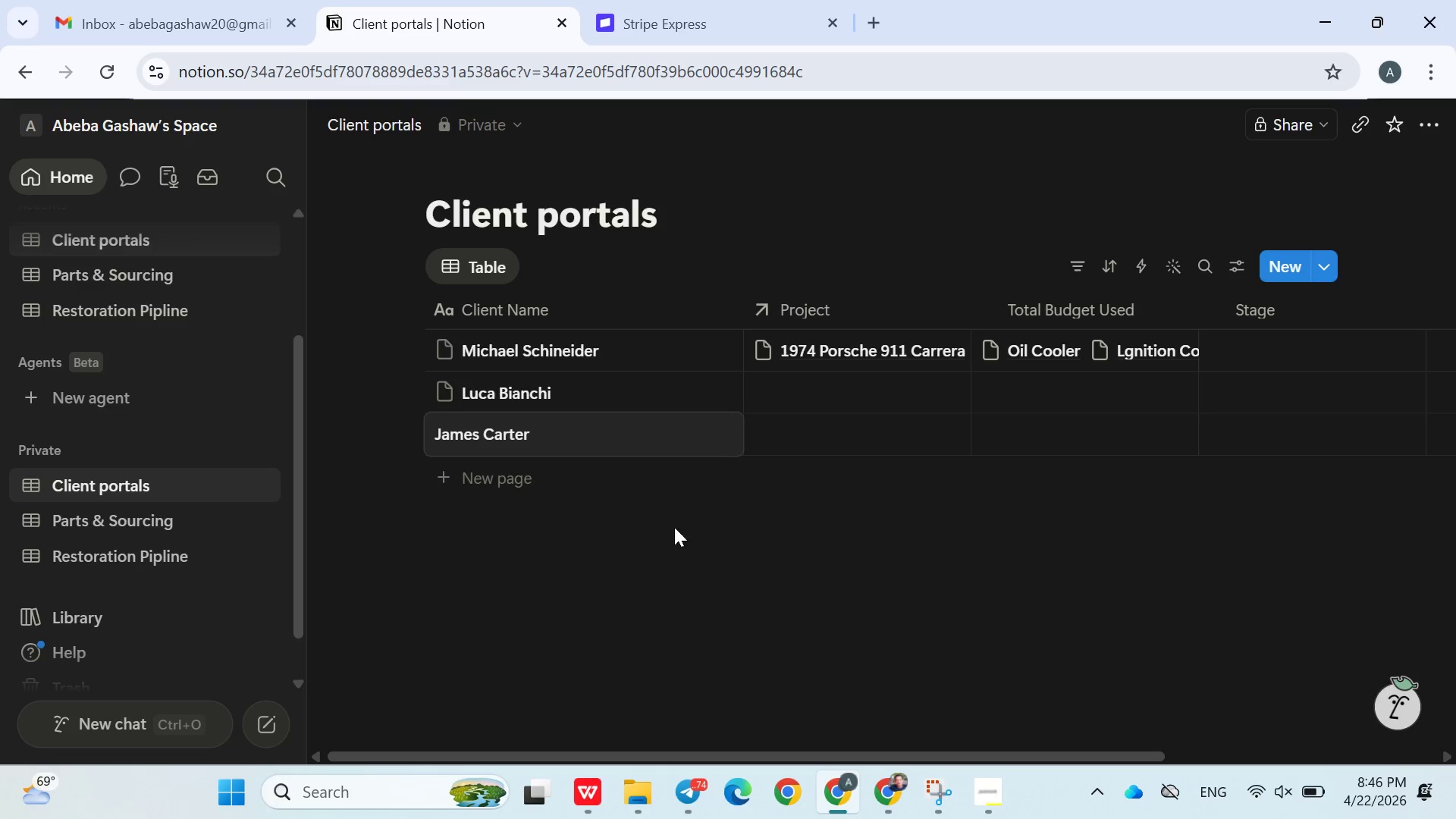 
left_click([690, 546])
 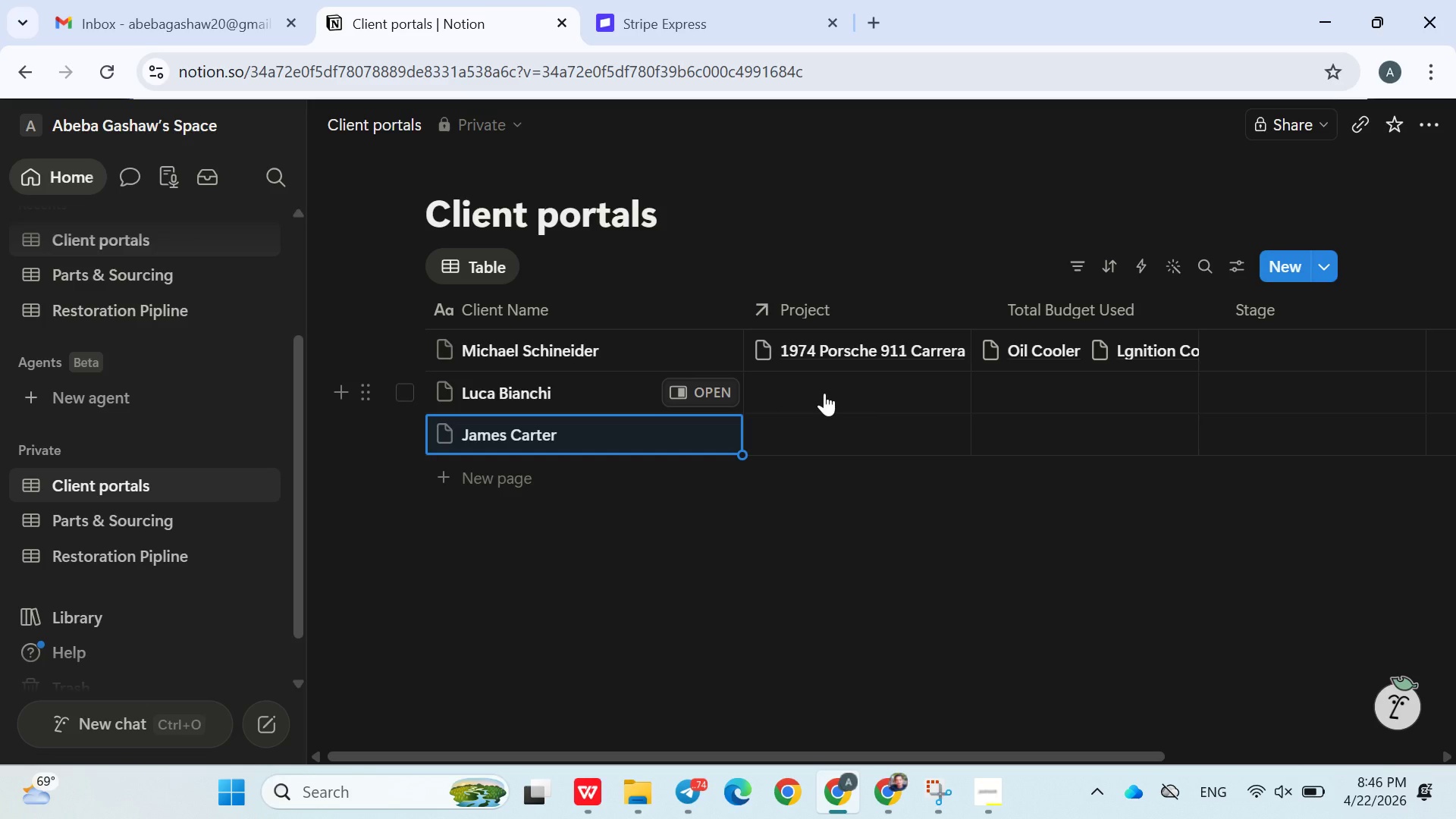 
left_click([824, 393])
 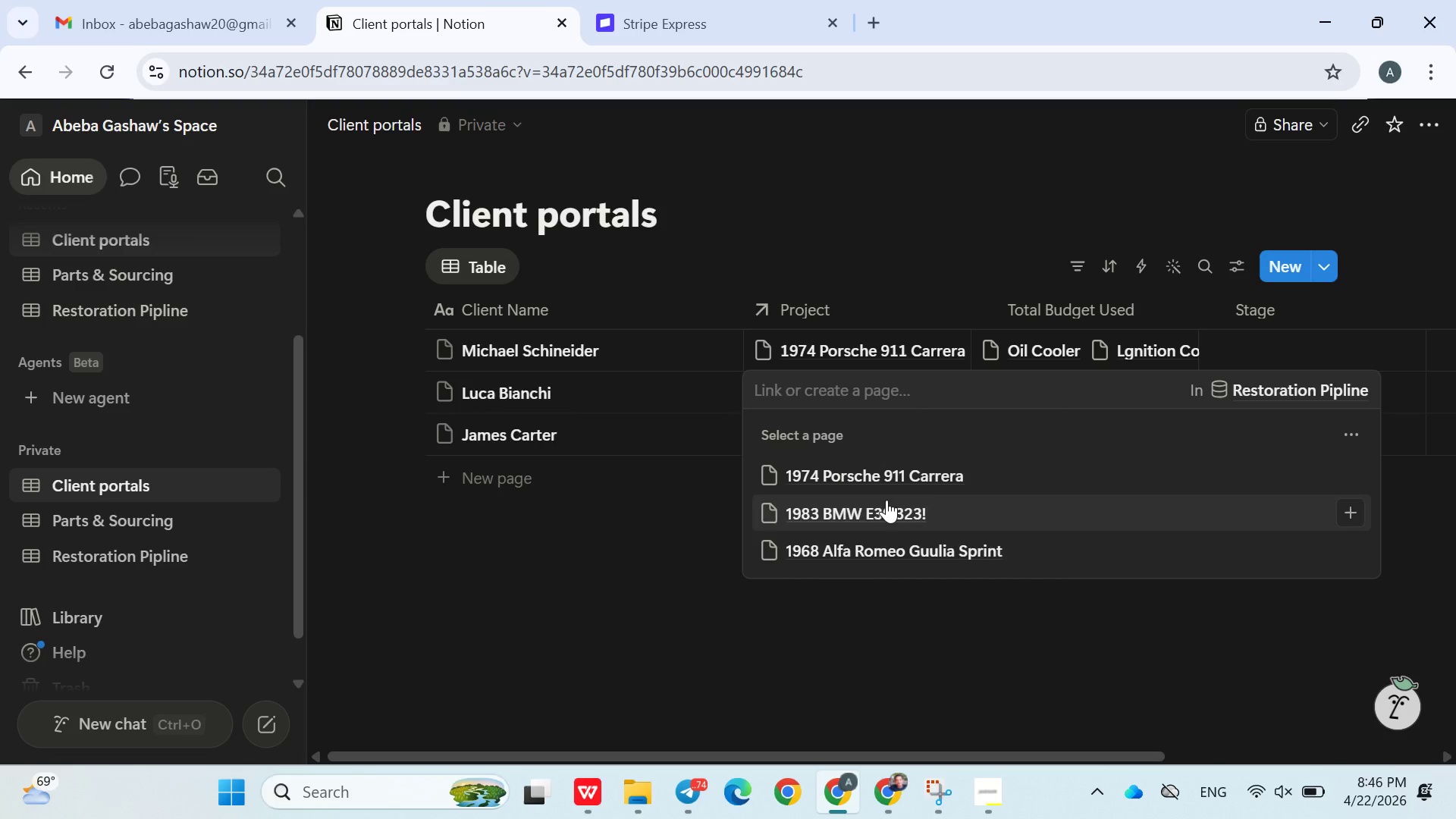 
wait(5.64)
 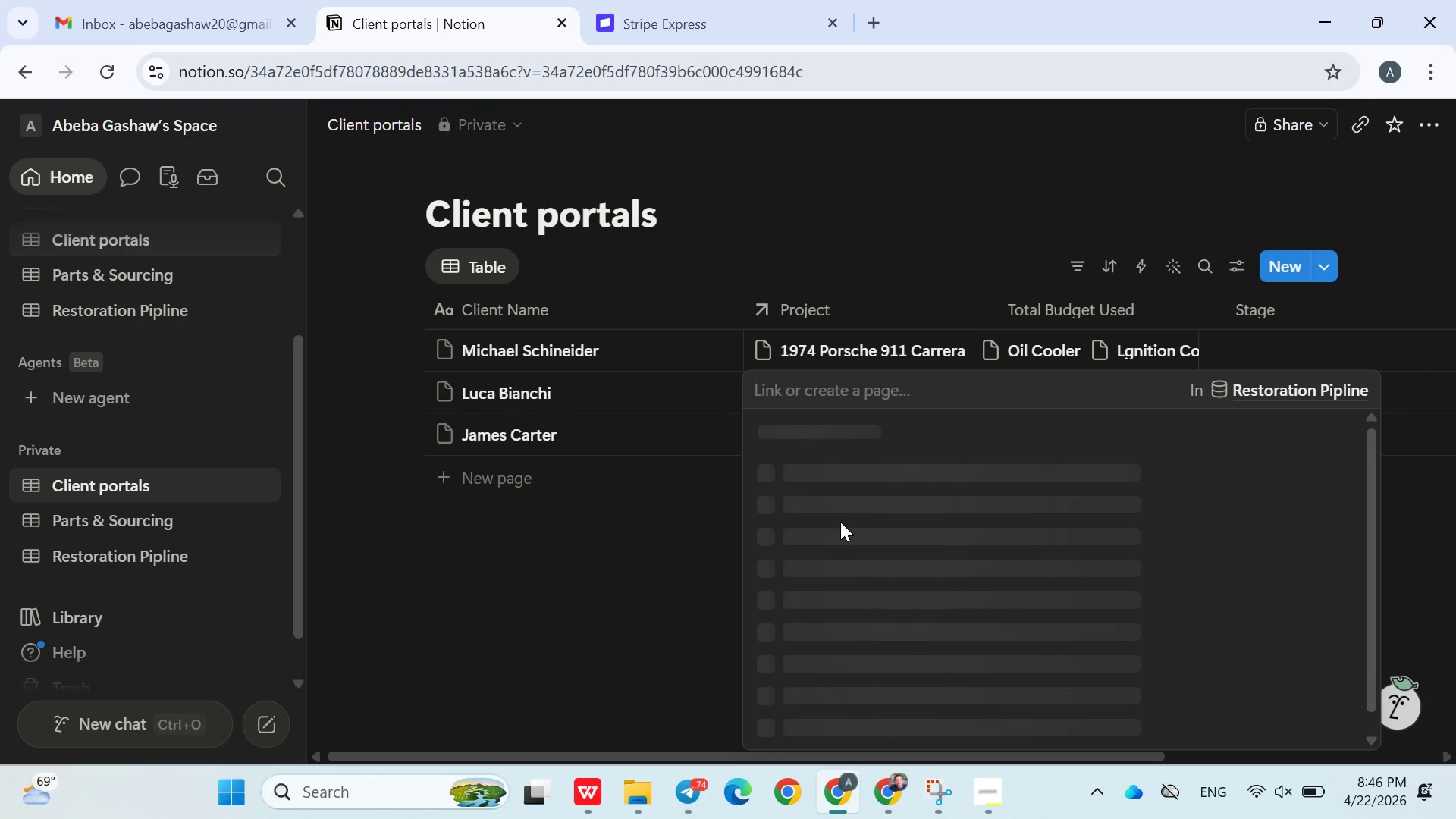 
left_click([855, 542])
 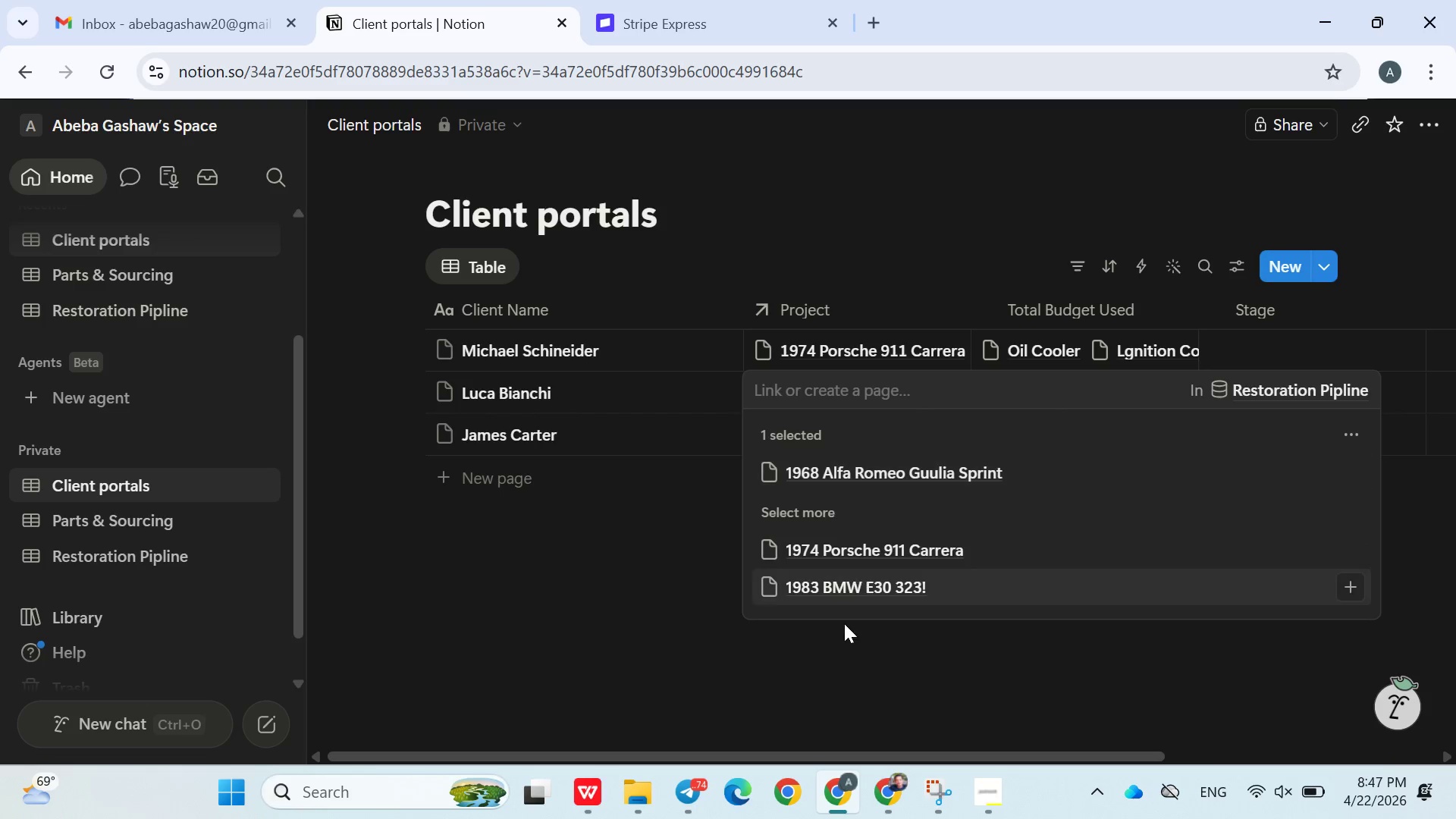 
left_click([843, 627])
 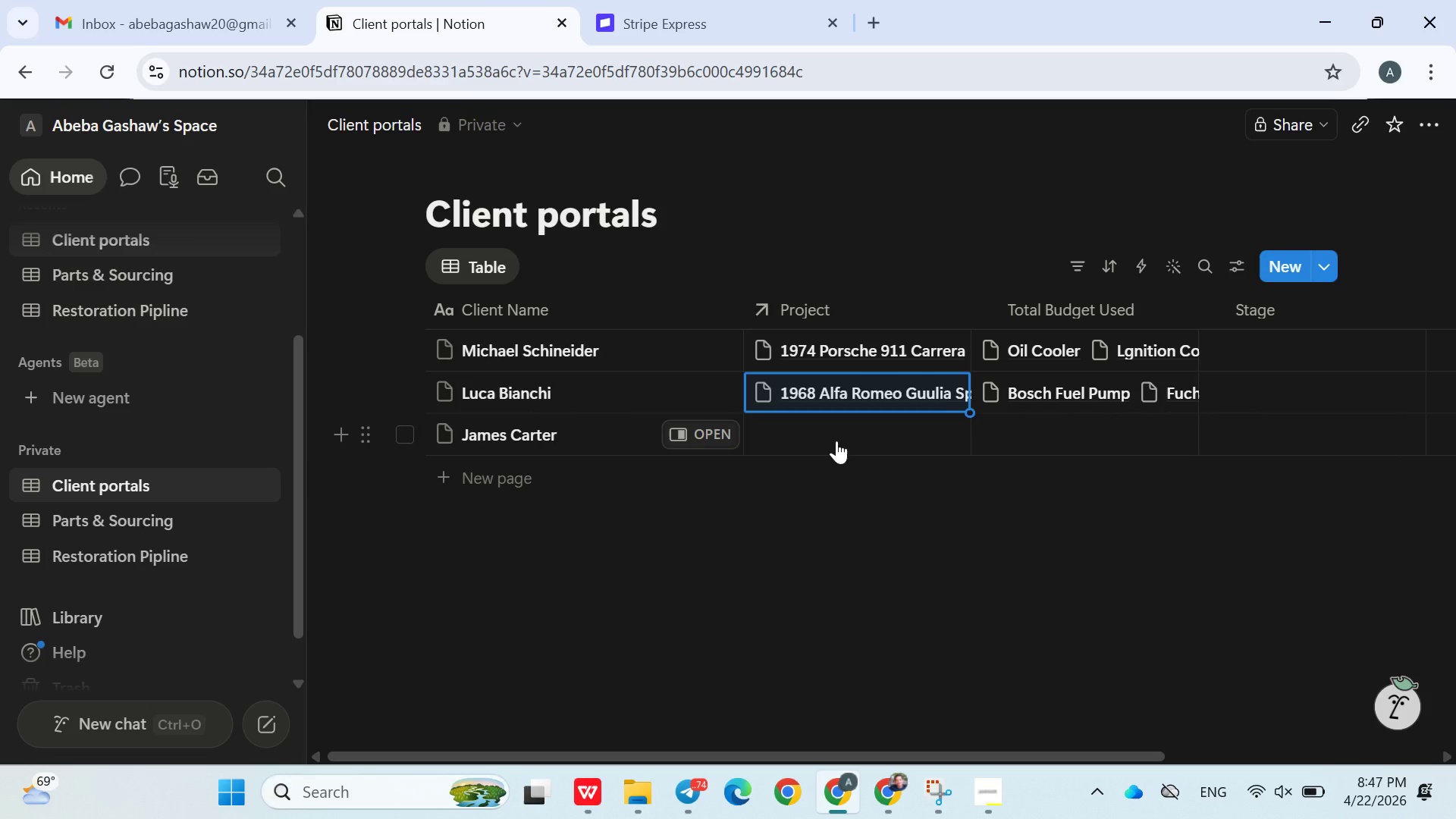 
left_click([832, 440])
 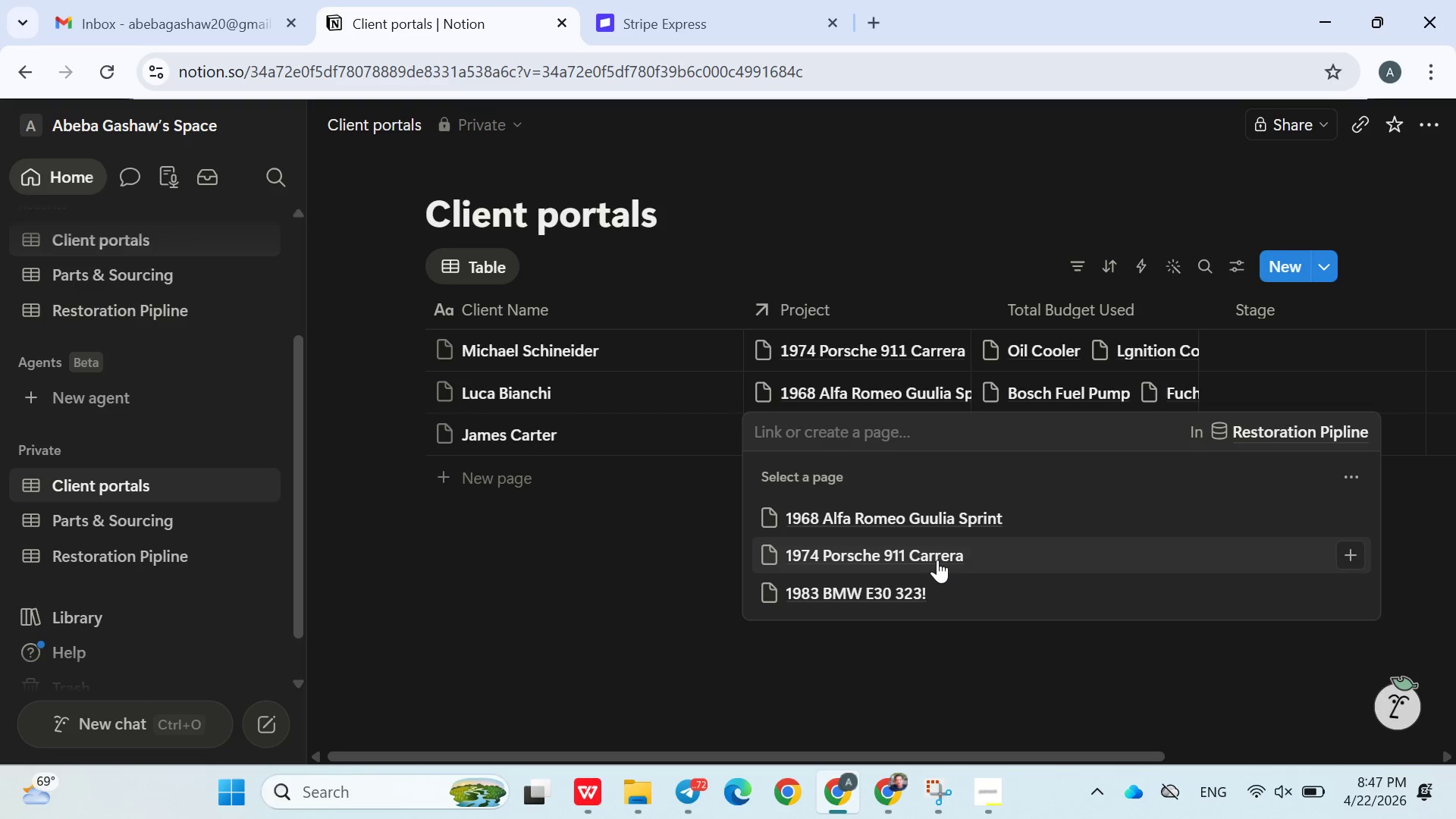 
wait(7.98)
 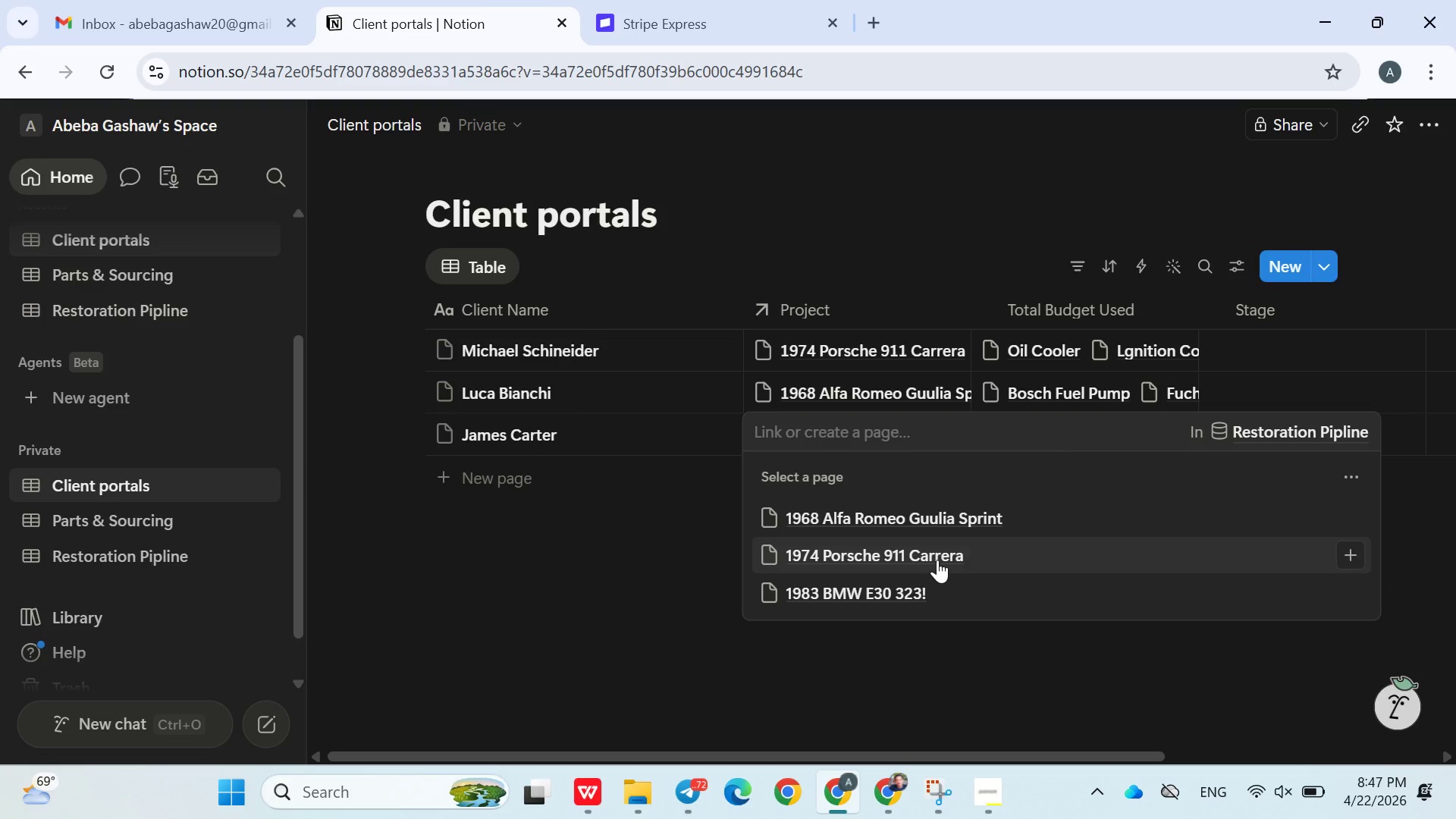 
left_click([882, 584])
 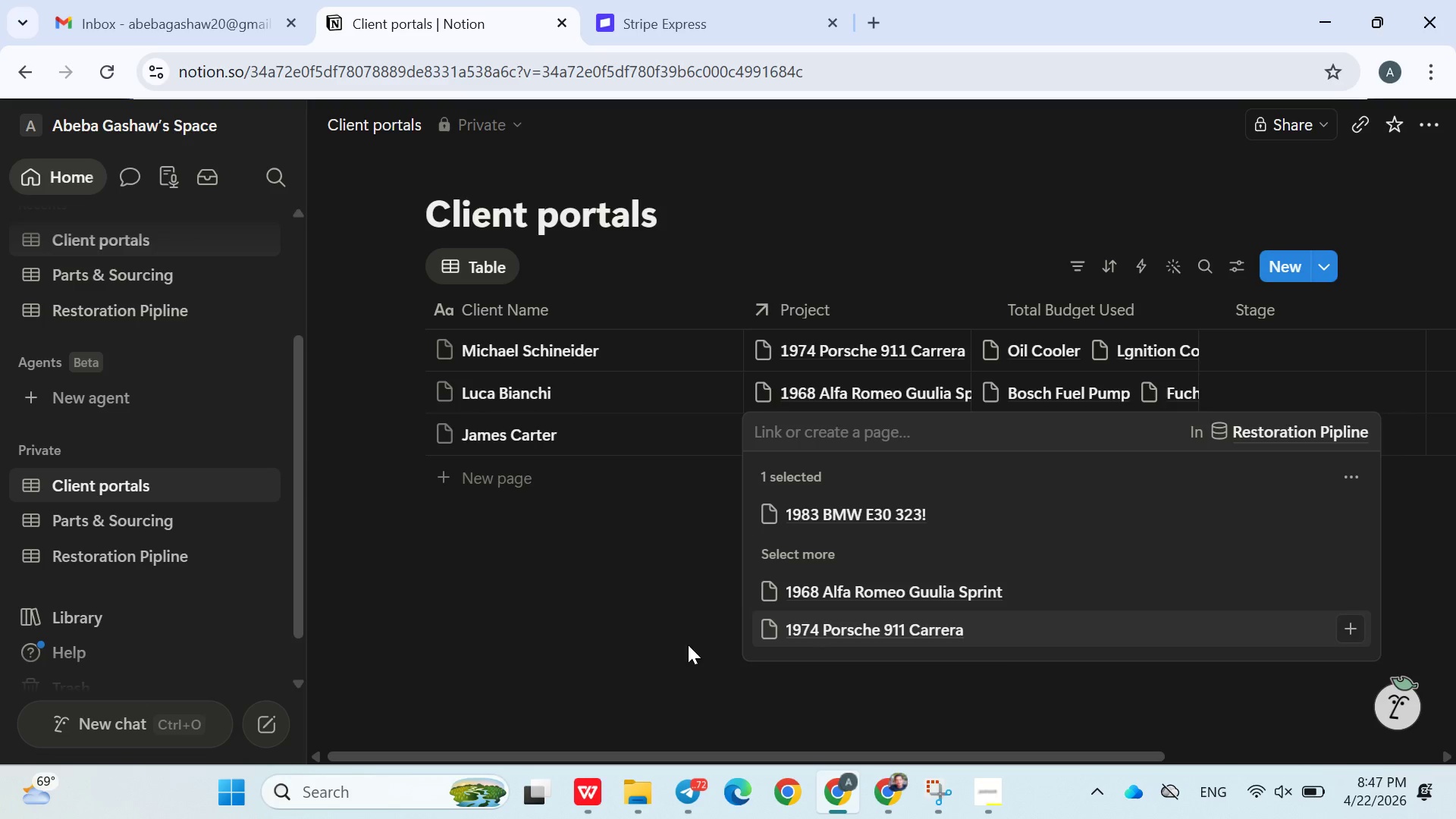 
left_click([686, 645])
 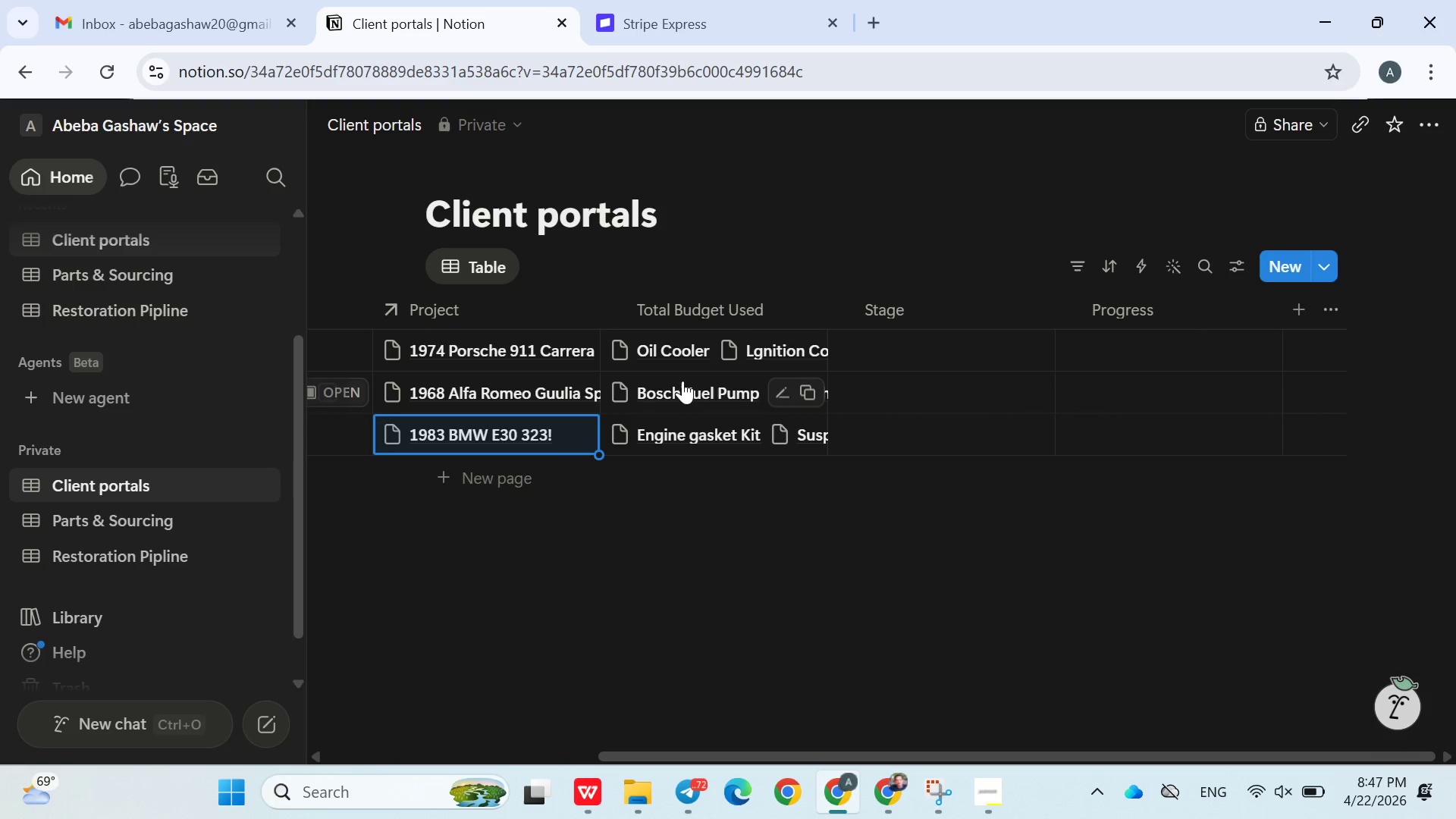 
wait(6.33)
 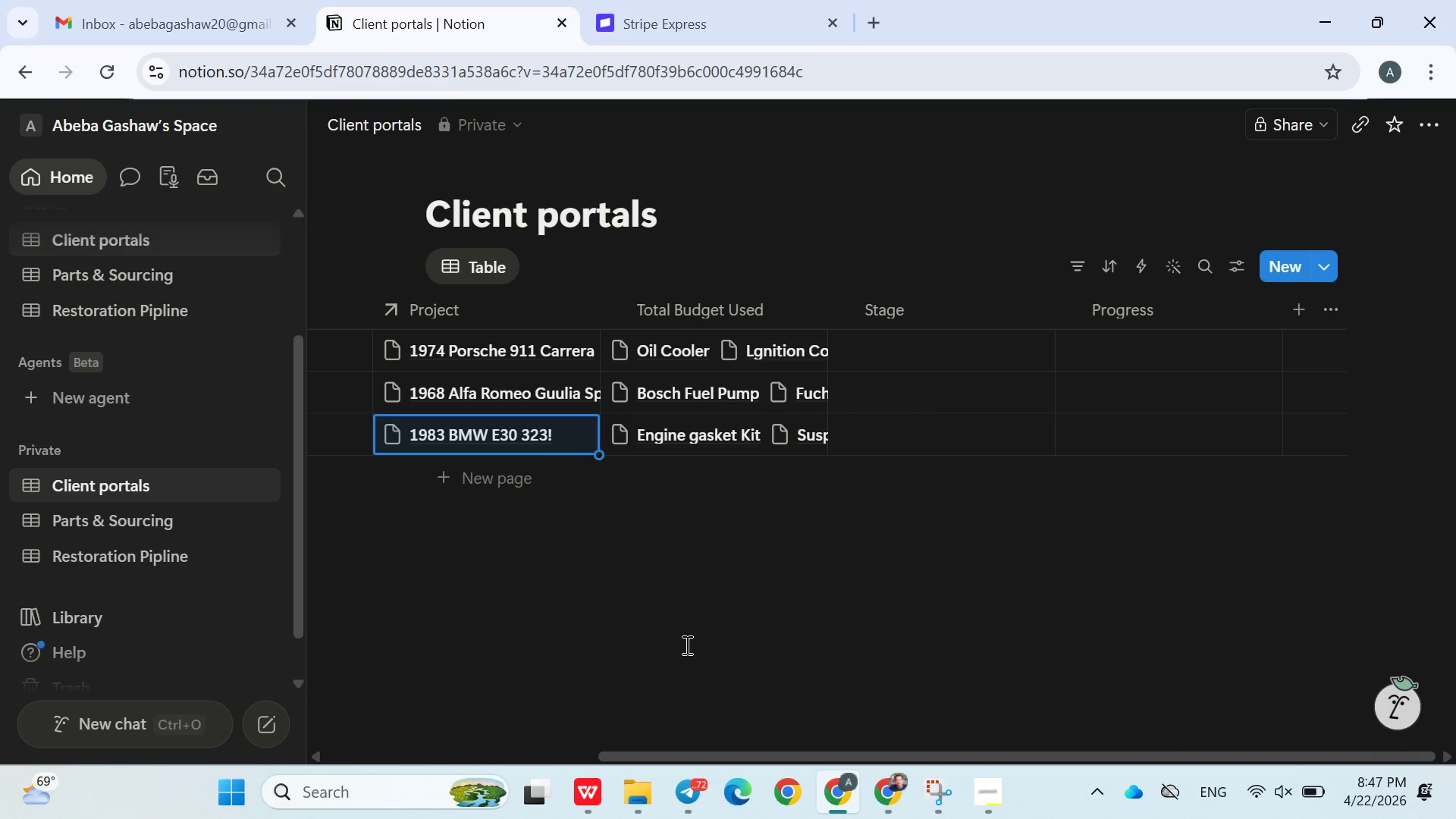 
left_click([692, 317])
 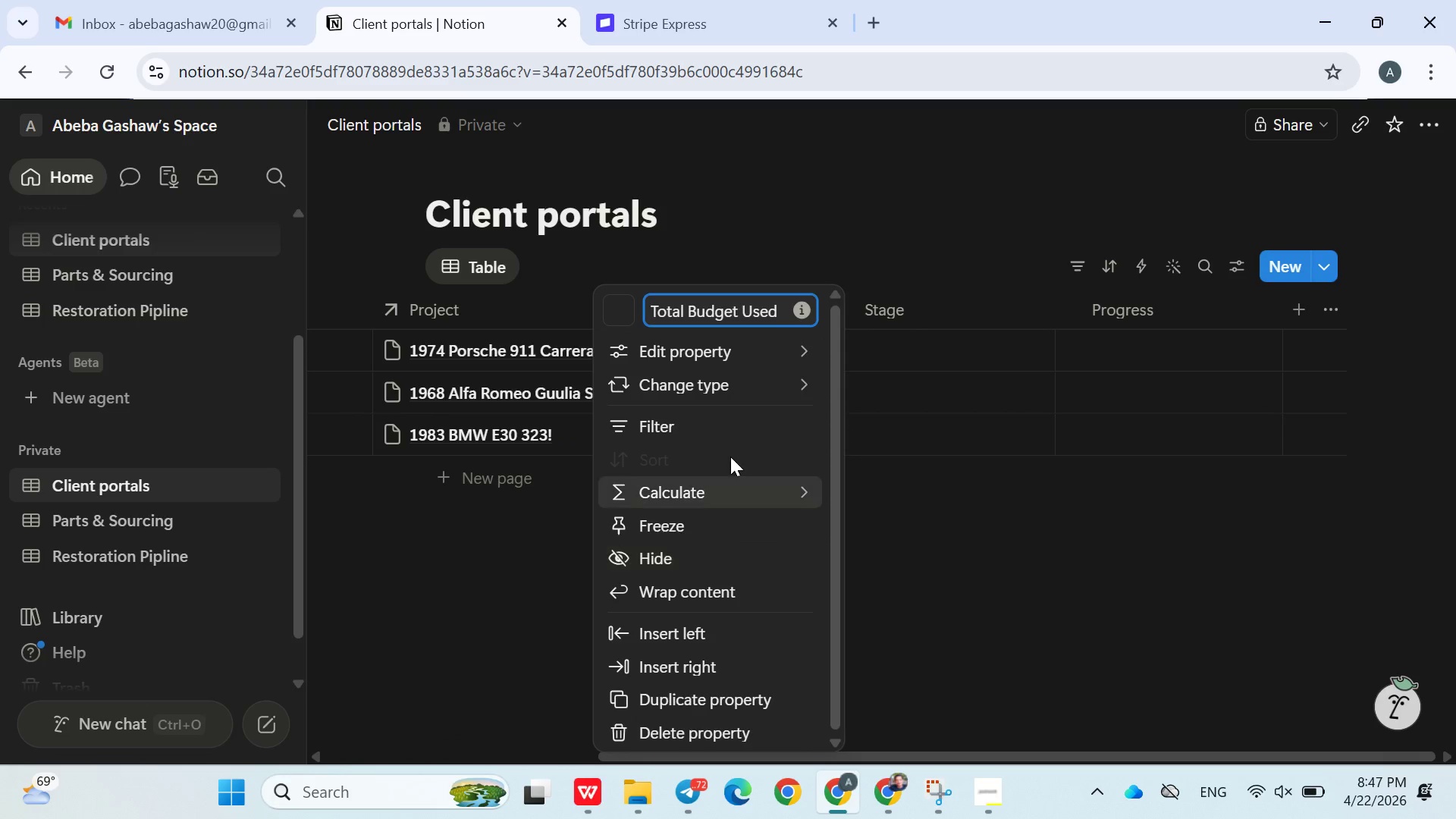 
wait(10.72)
 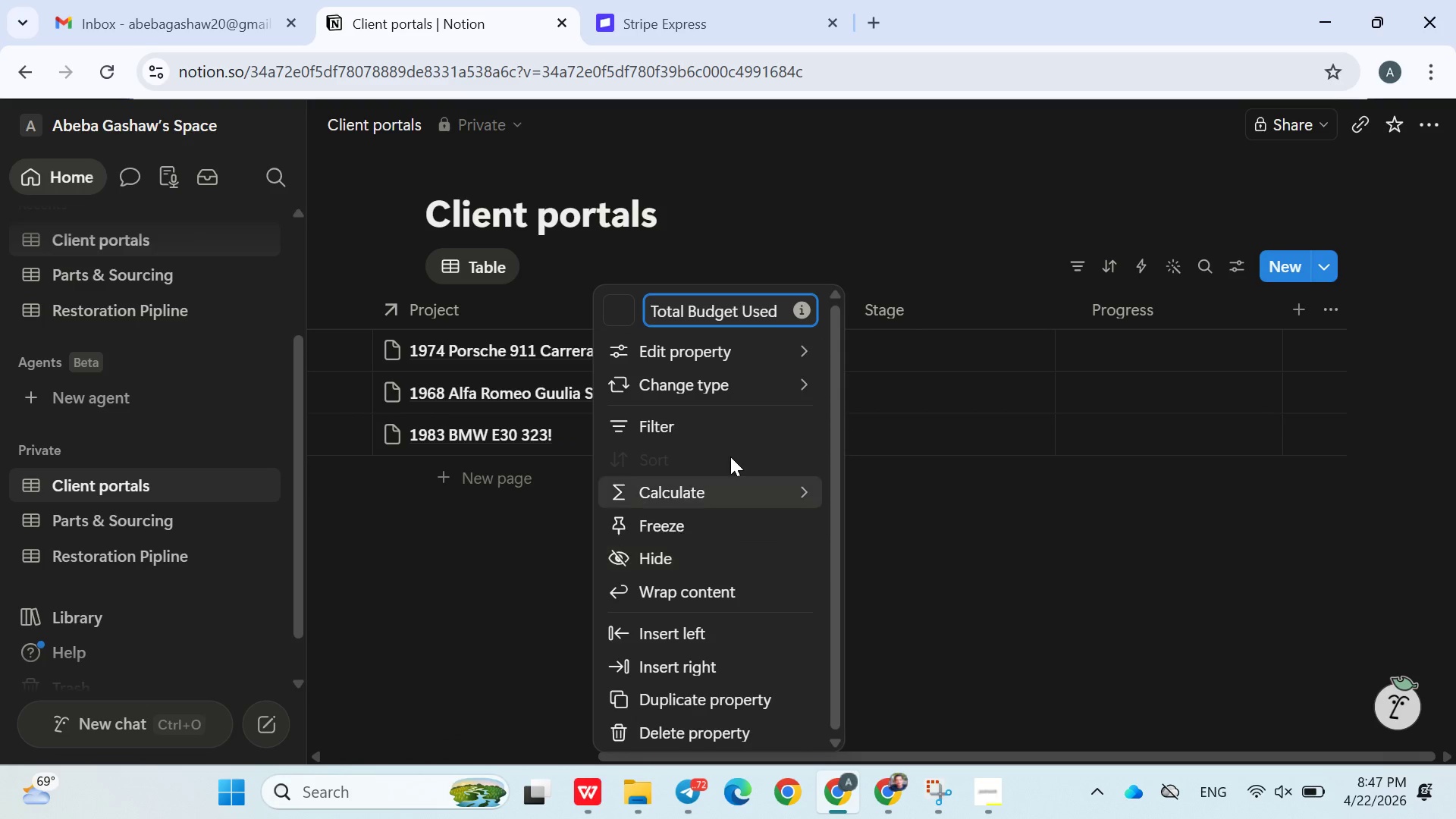 
left_click([970, 406])
 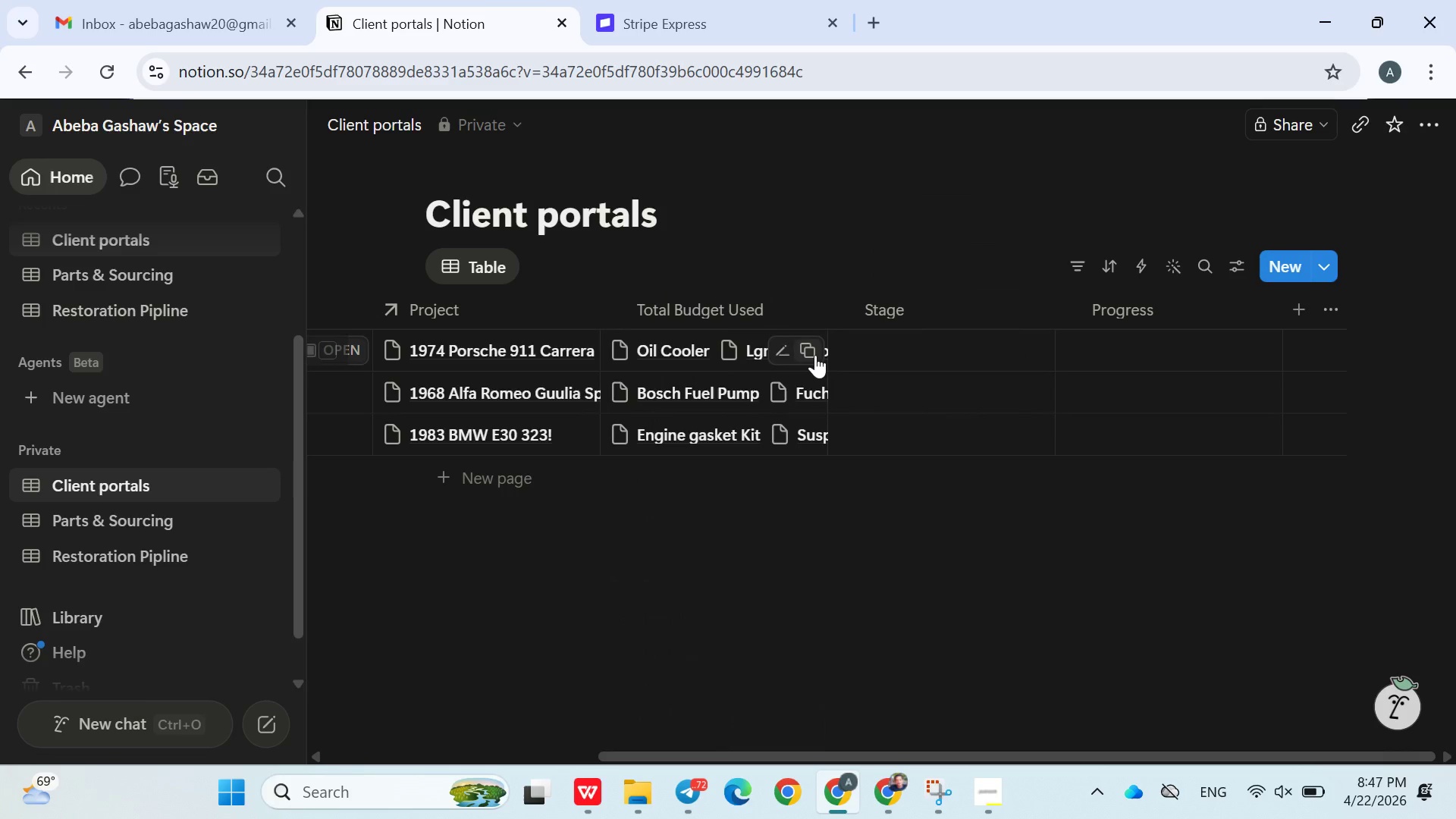 
left_click([786, 353])
 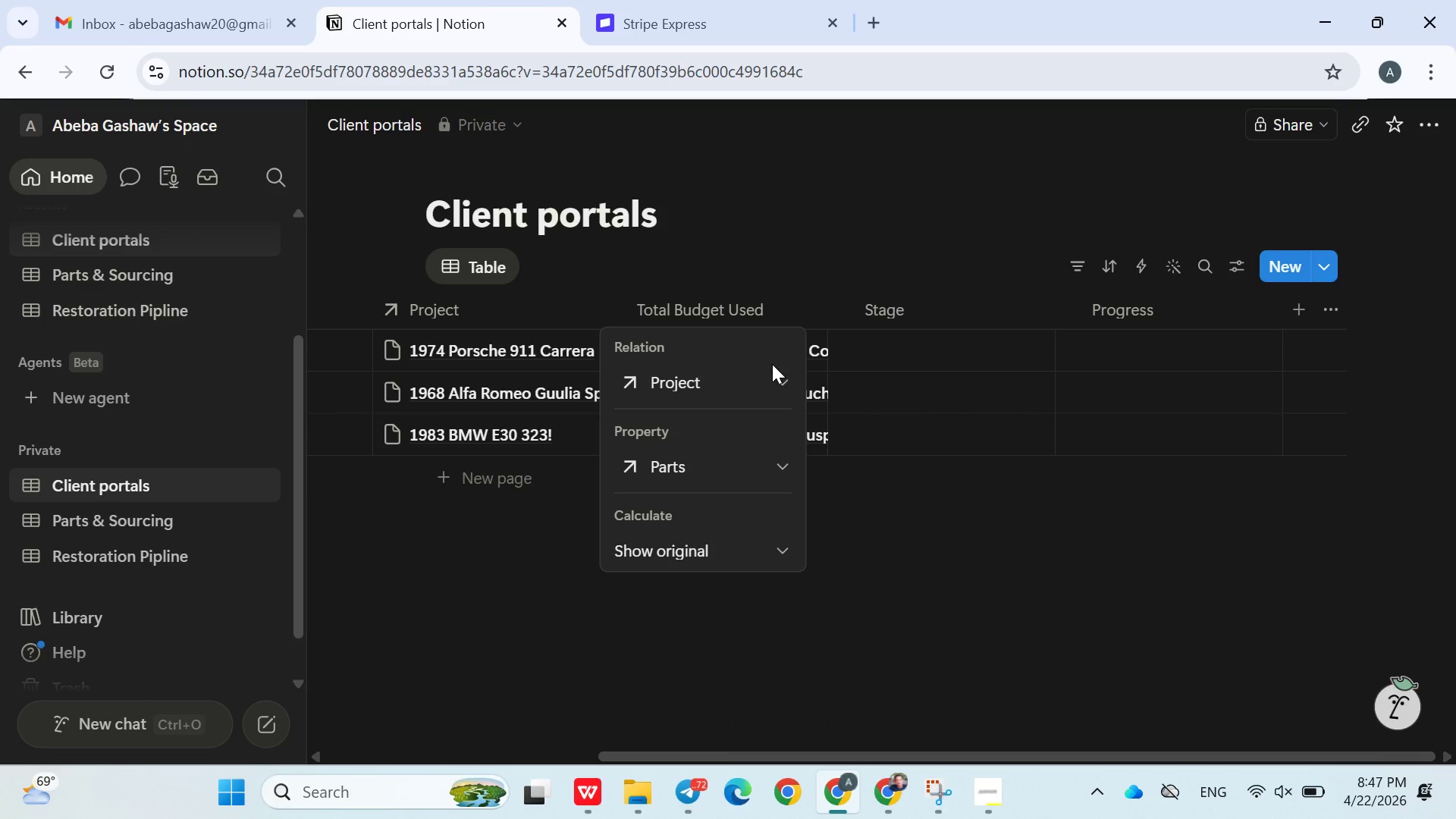 
wait(5.72)
 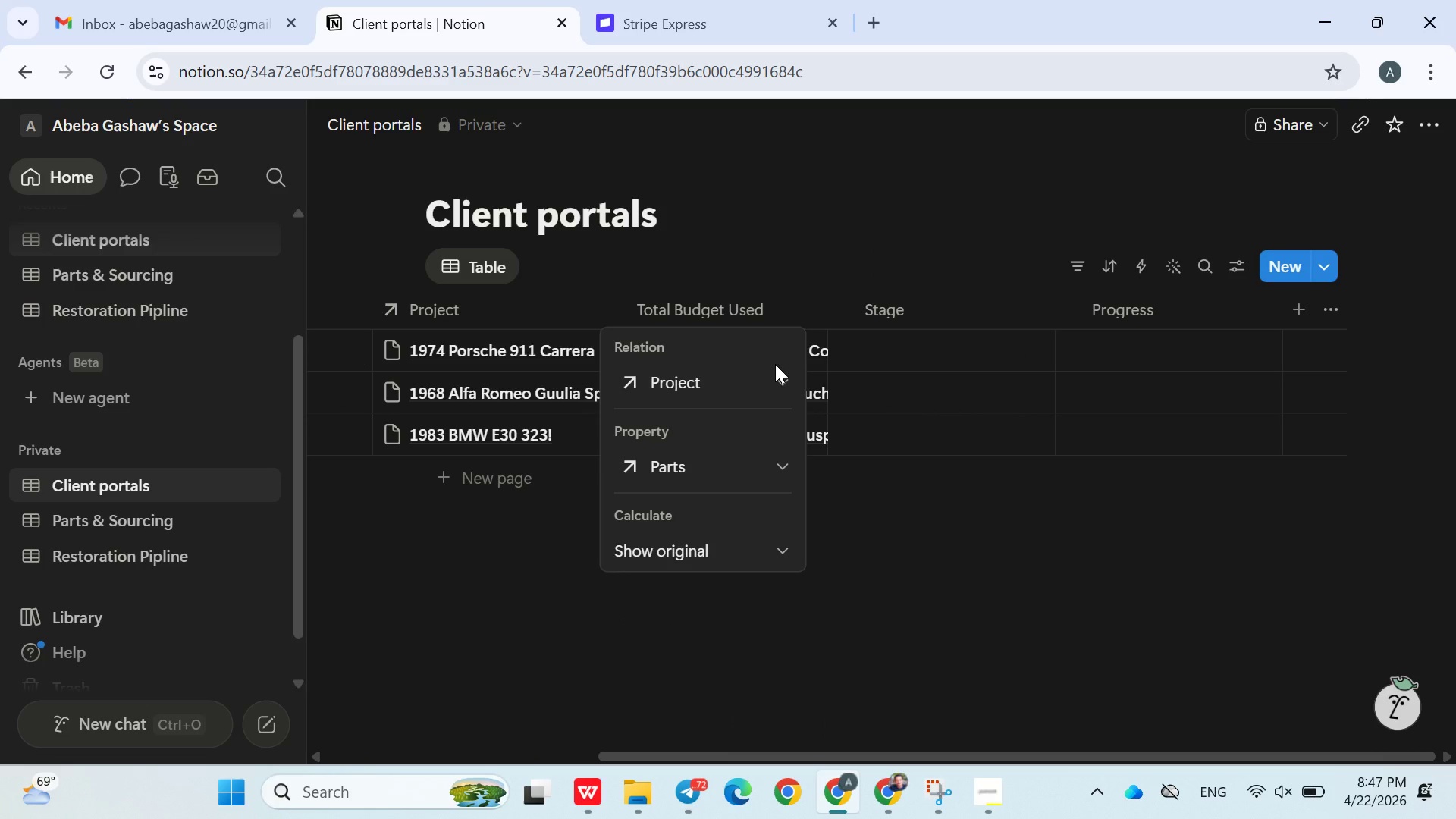 
left_click([735, 384])
 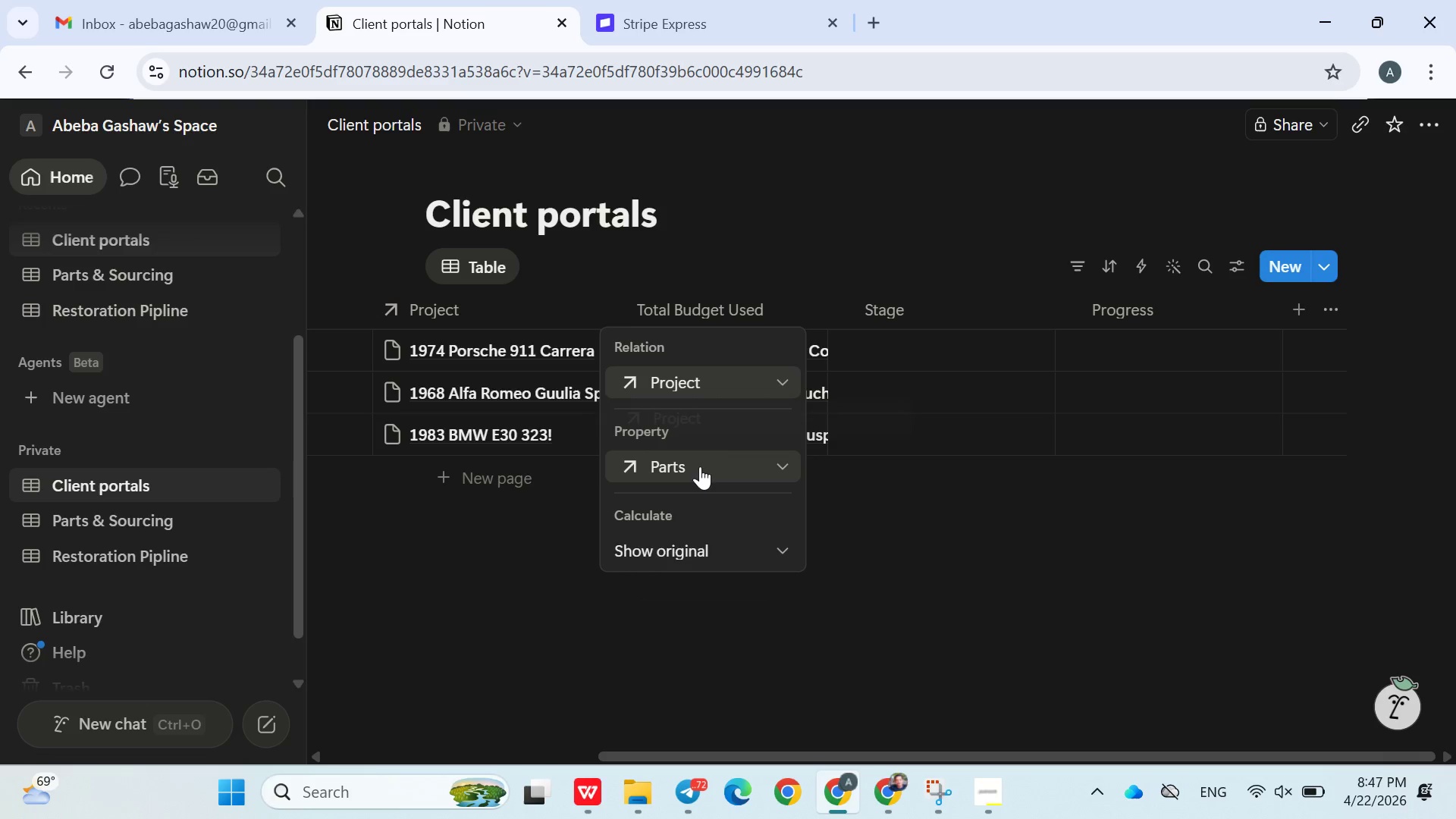 
double_click([700, 466])
 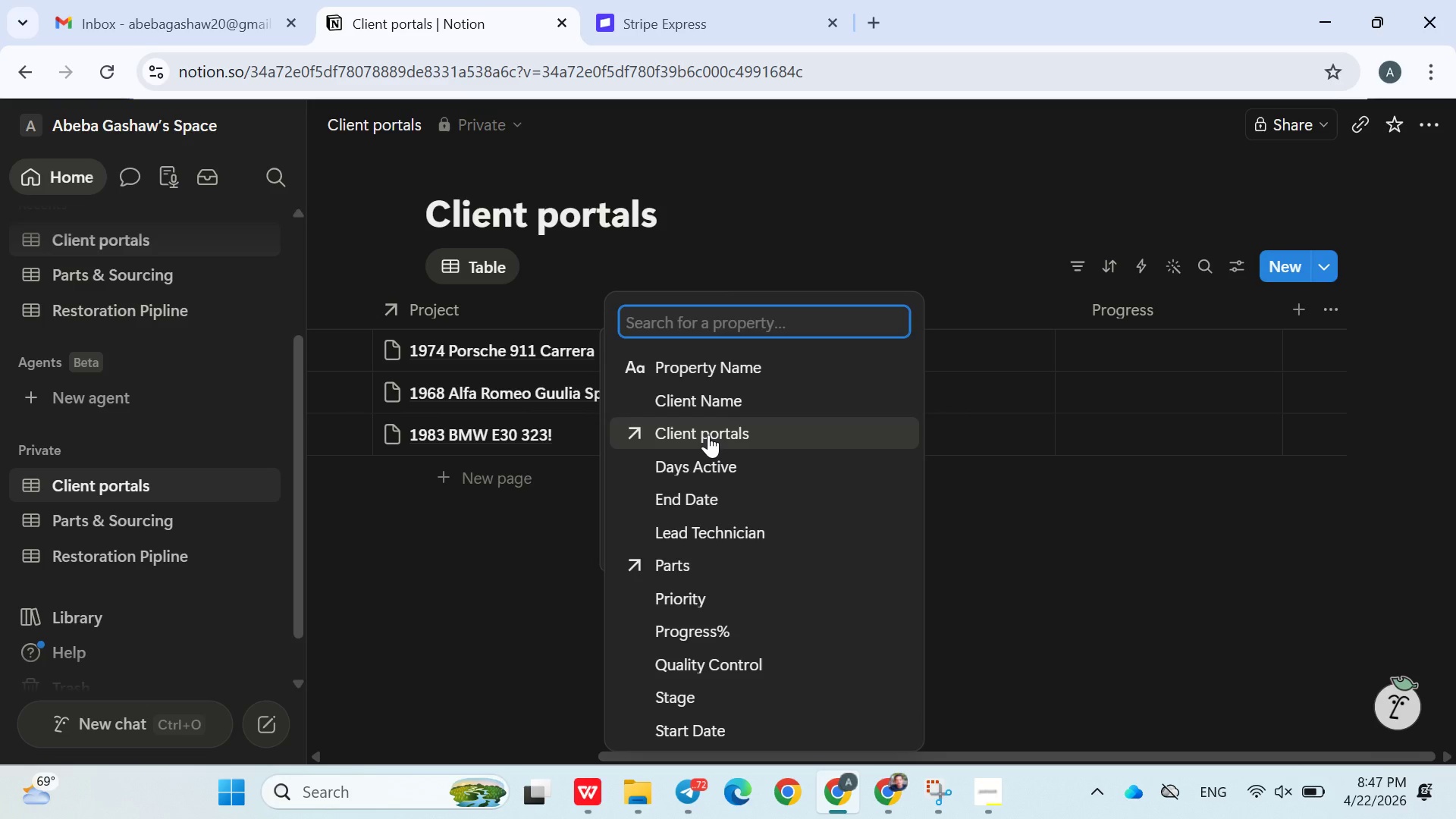 
wait(5.5)
 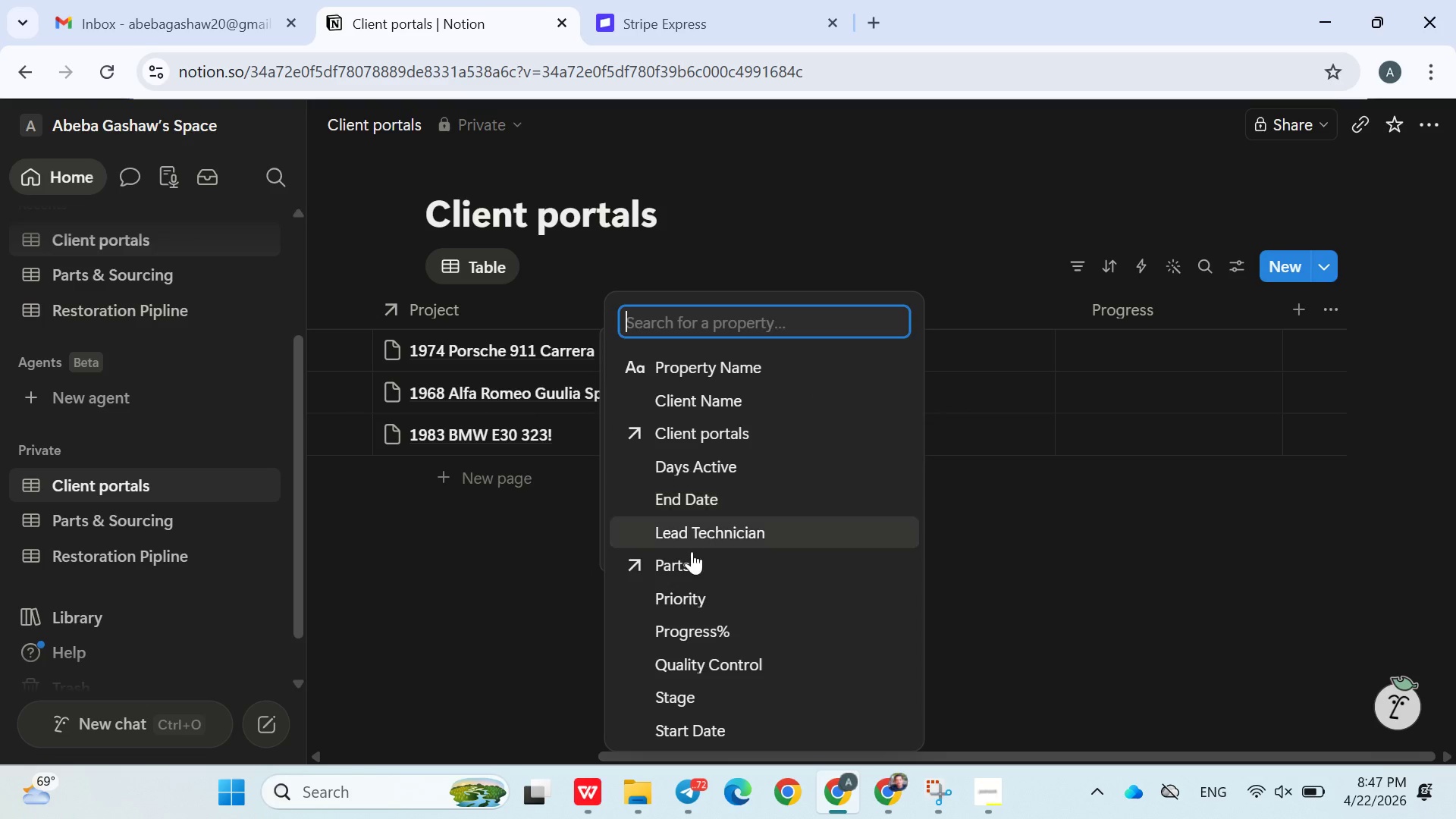 
left_click([681, 556])
 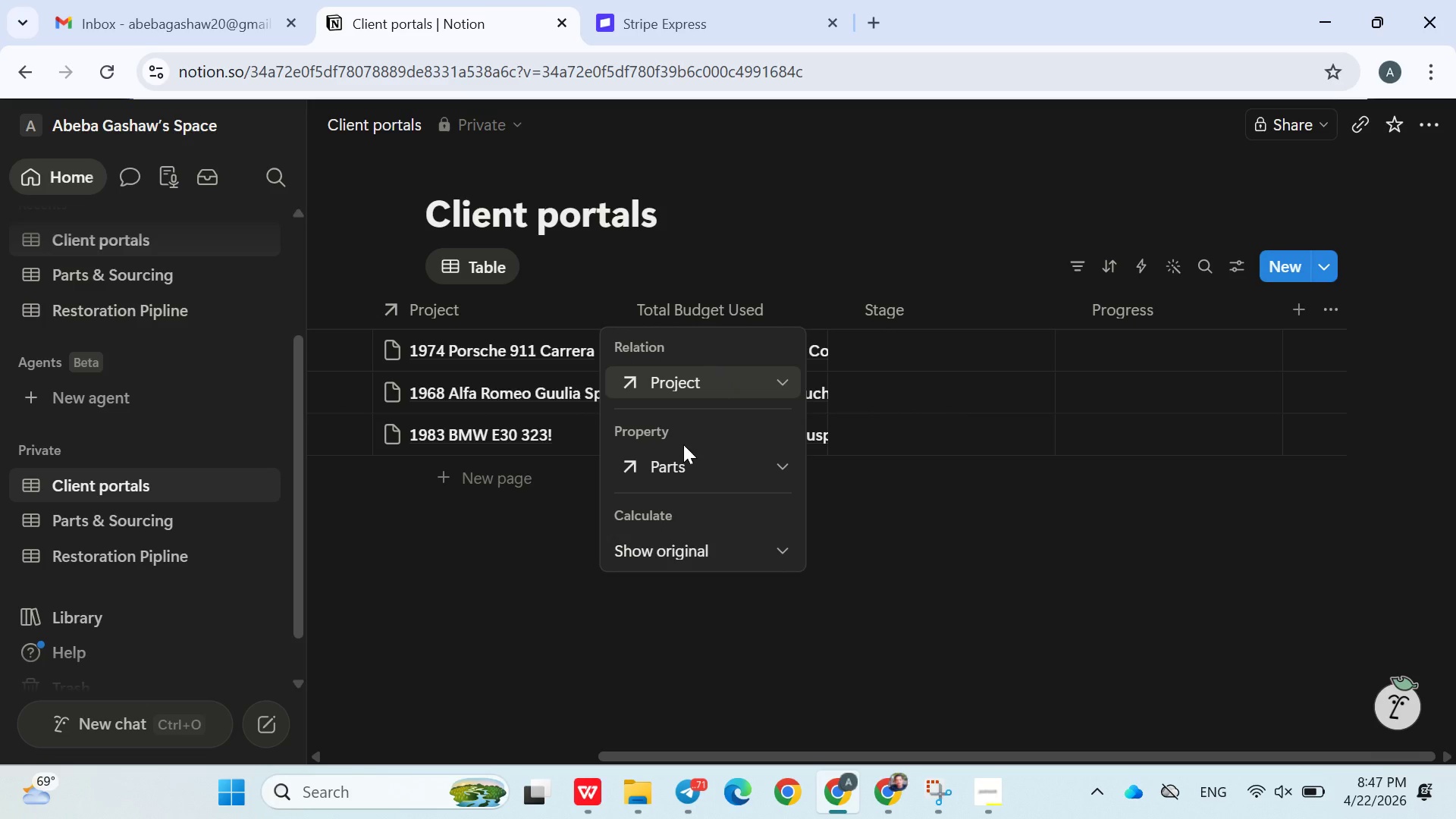 
left_click([675, 463])
 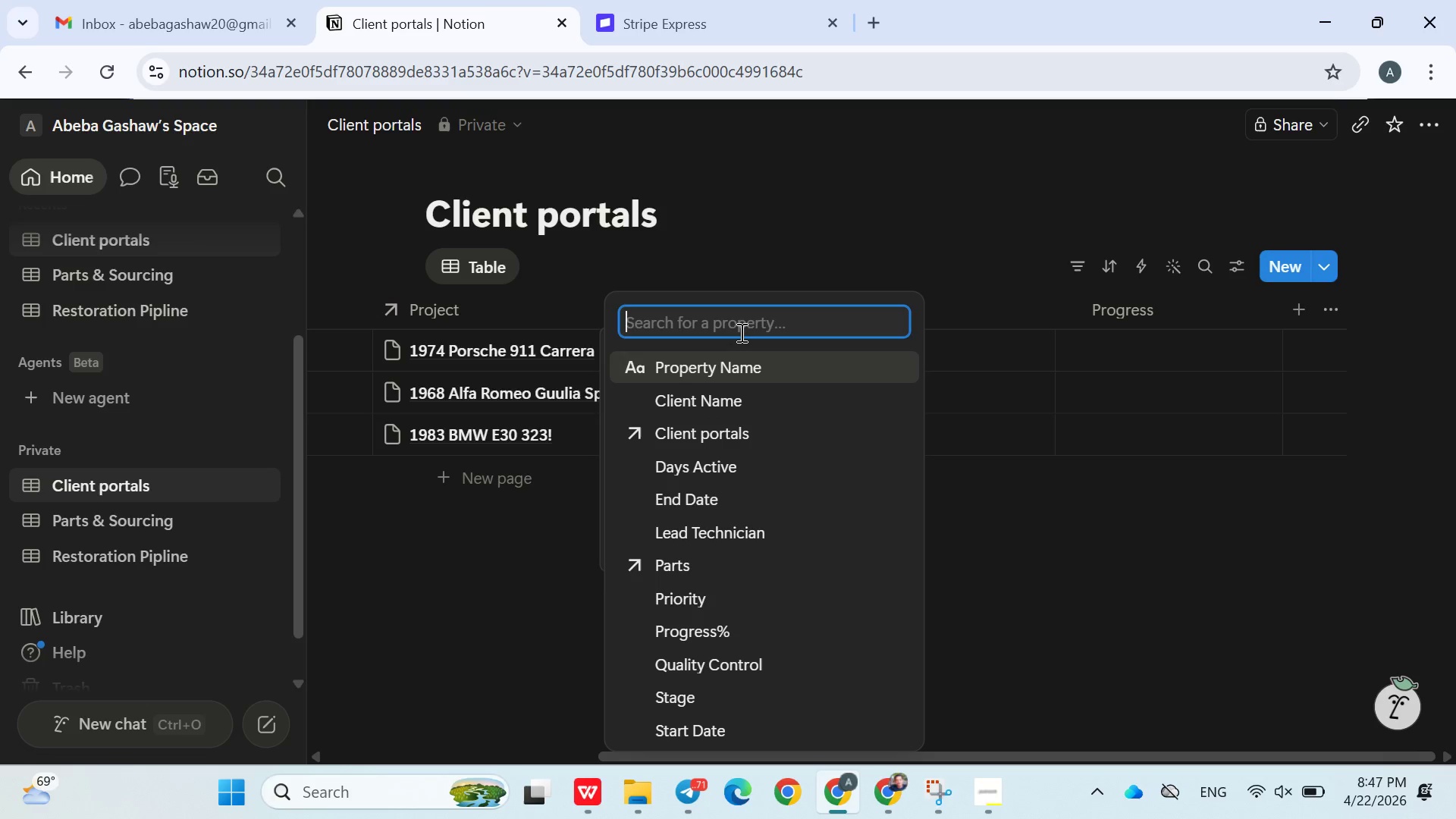 
left_click([748, 280])
 